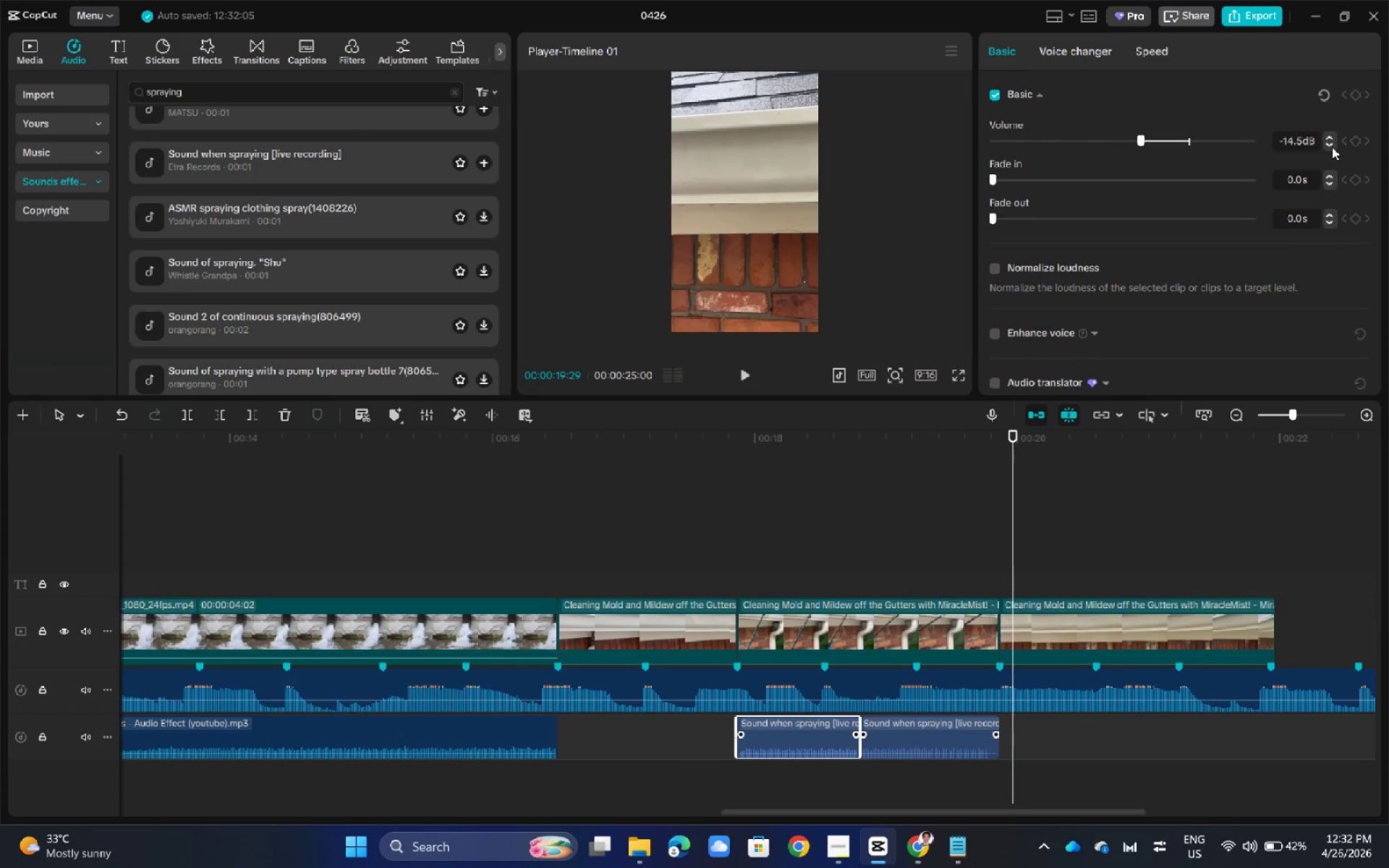 
triple_click([1332, 147])
 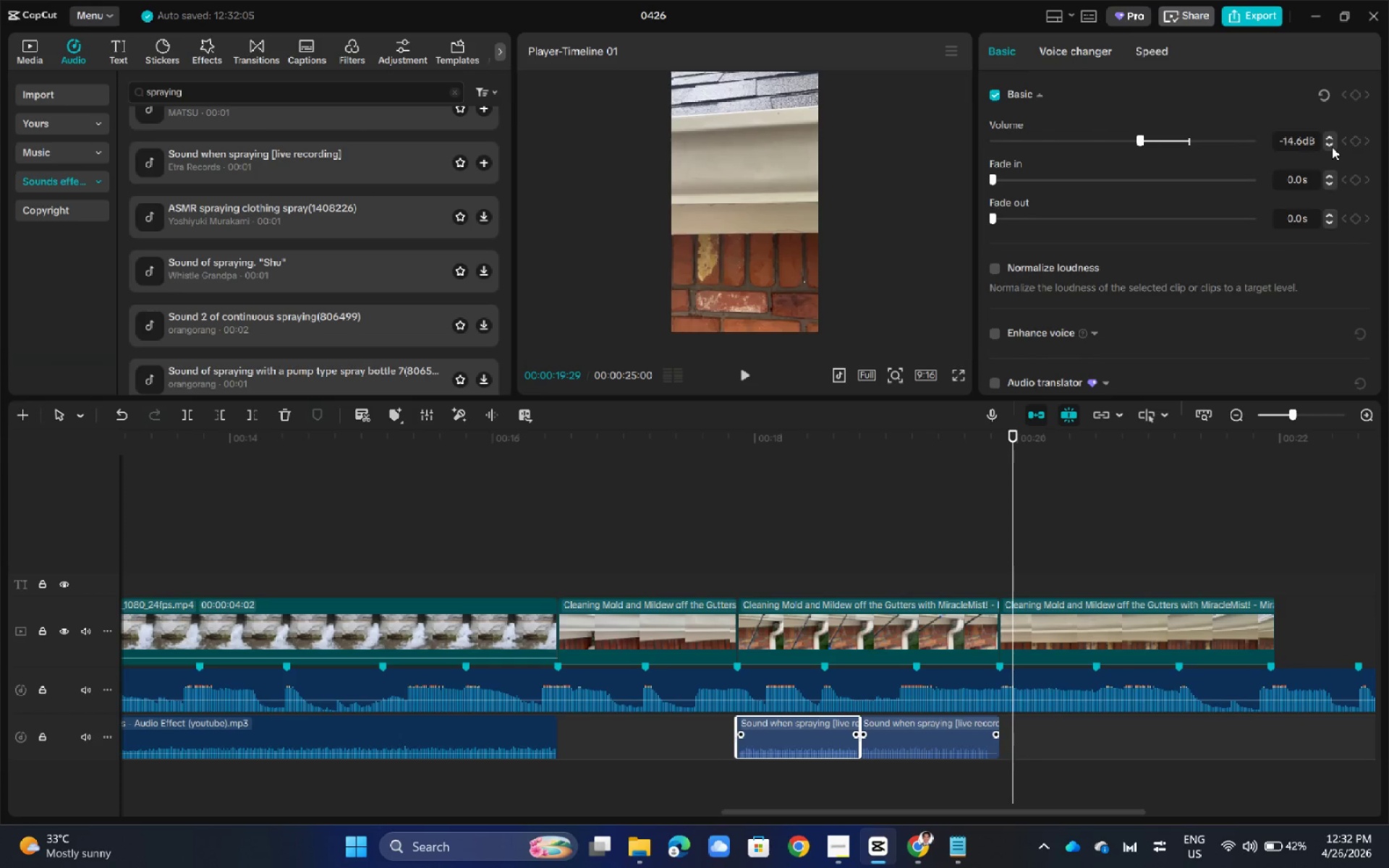 
triple_click([1332, 147])
 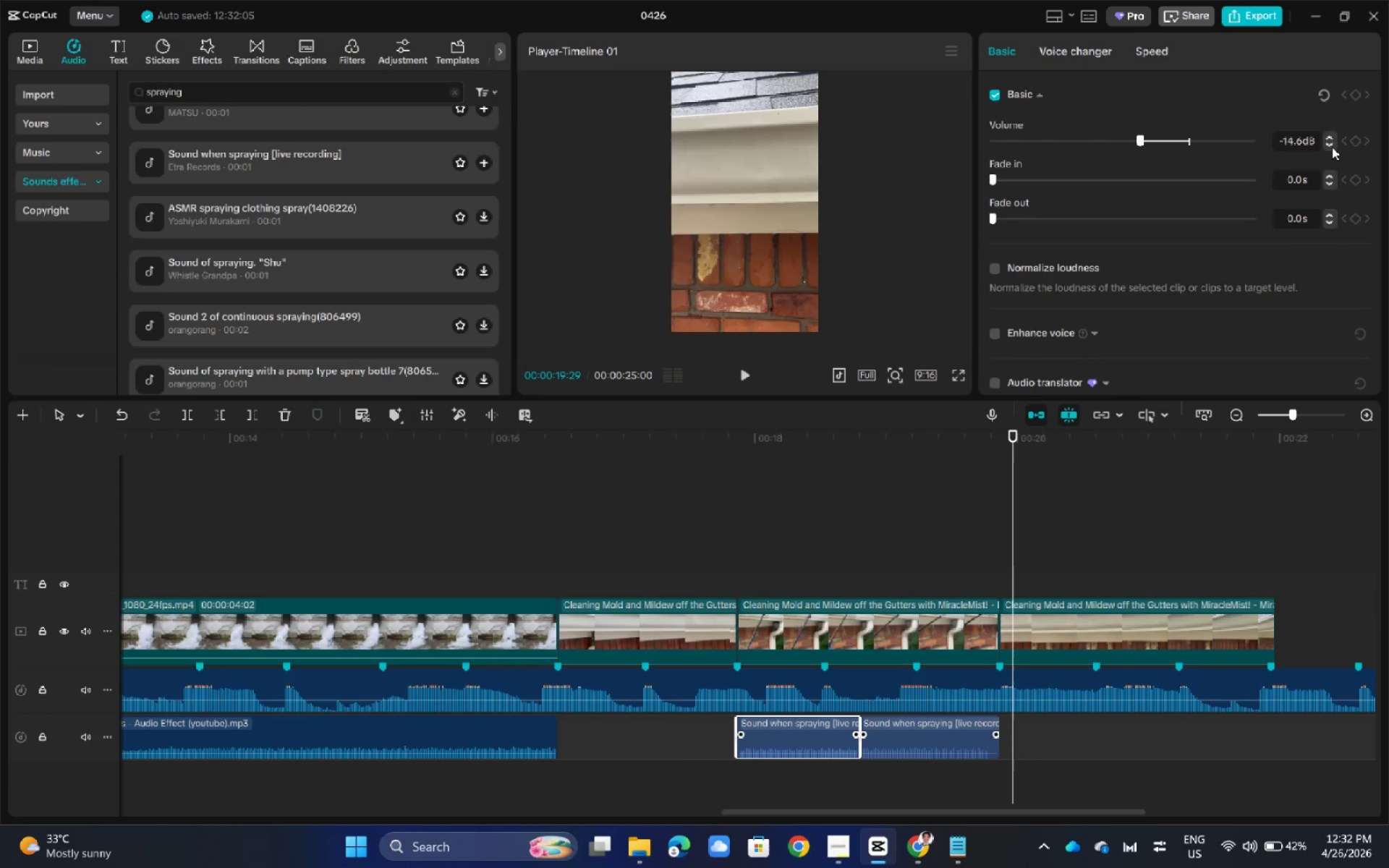 
triple_click([1332, 147])
 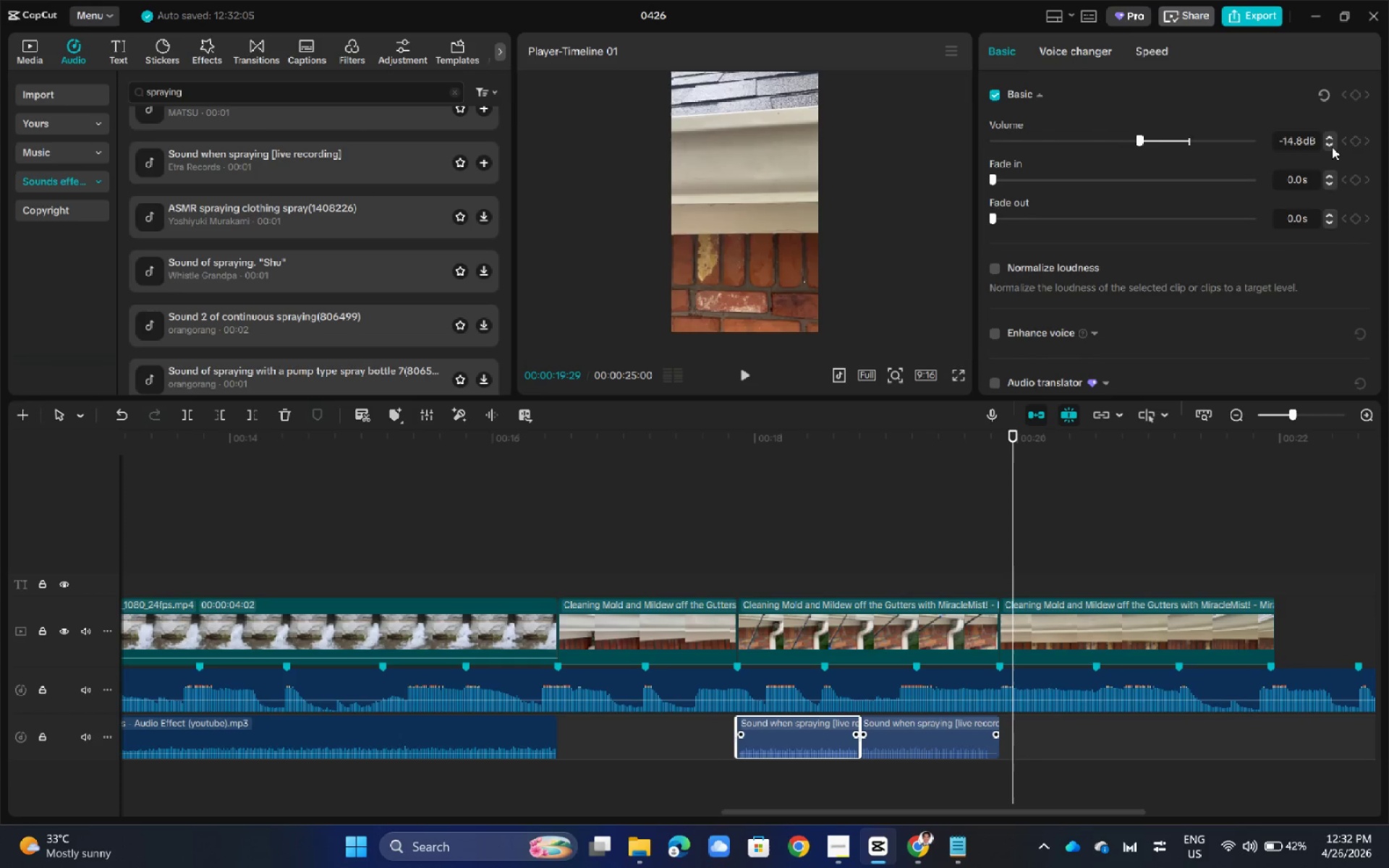 
triple_click([1332, 147])
 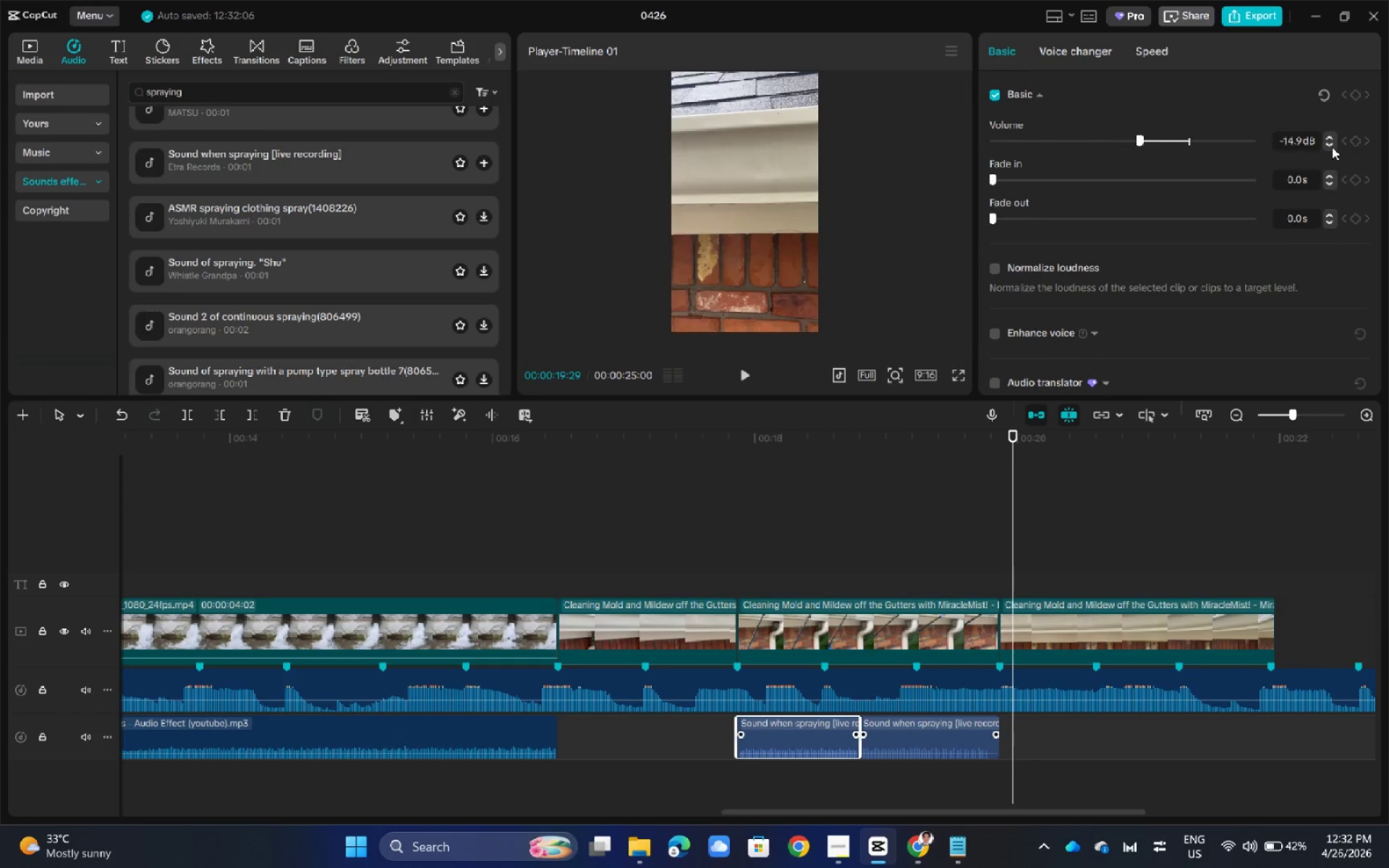 
triple_click([1332, 147])
 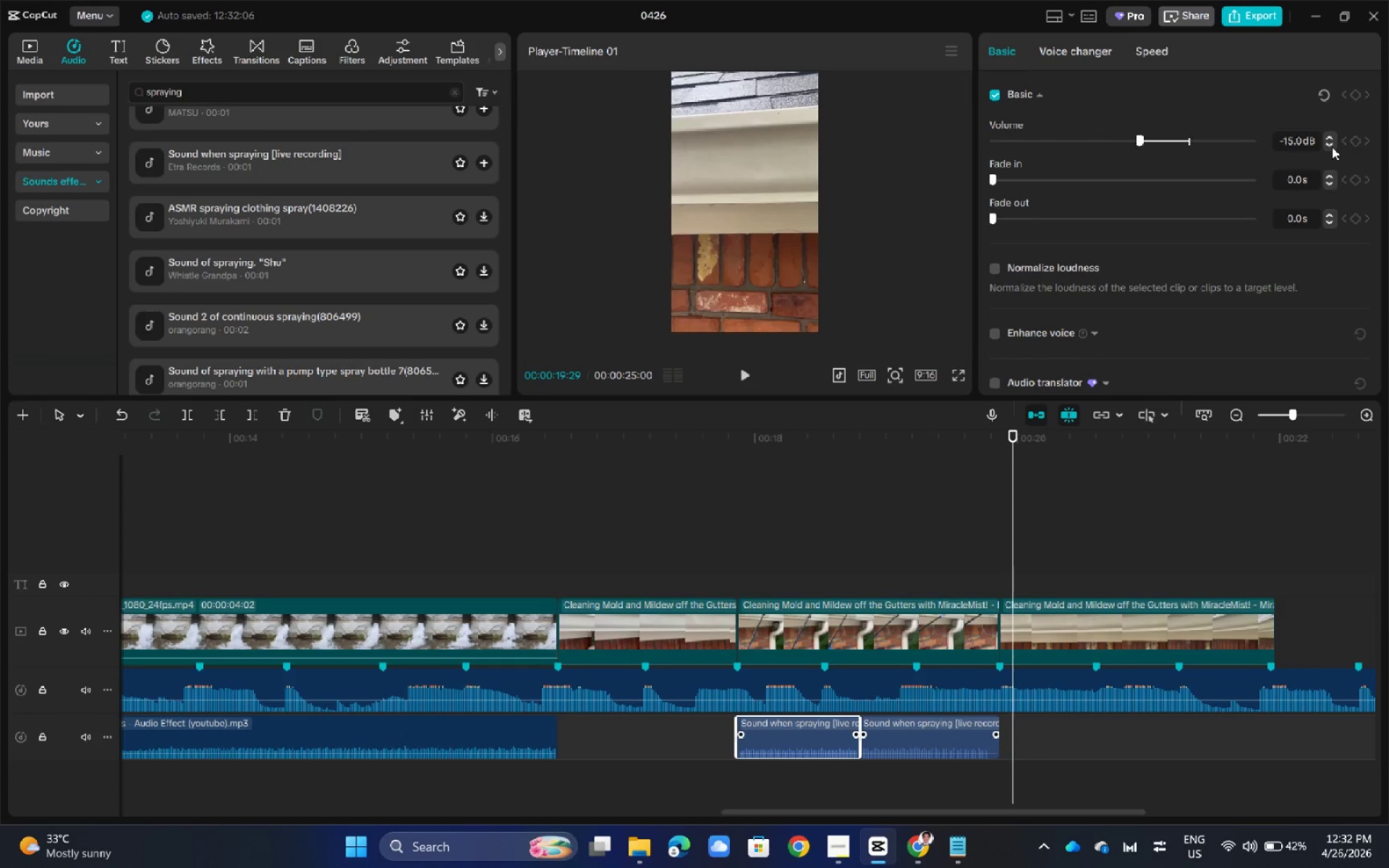 
triple_click([1332, 147])
 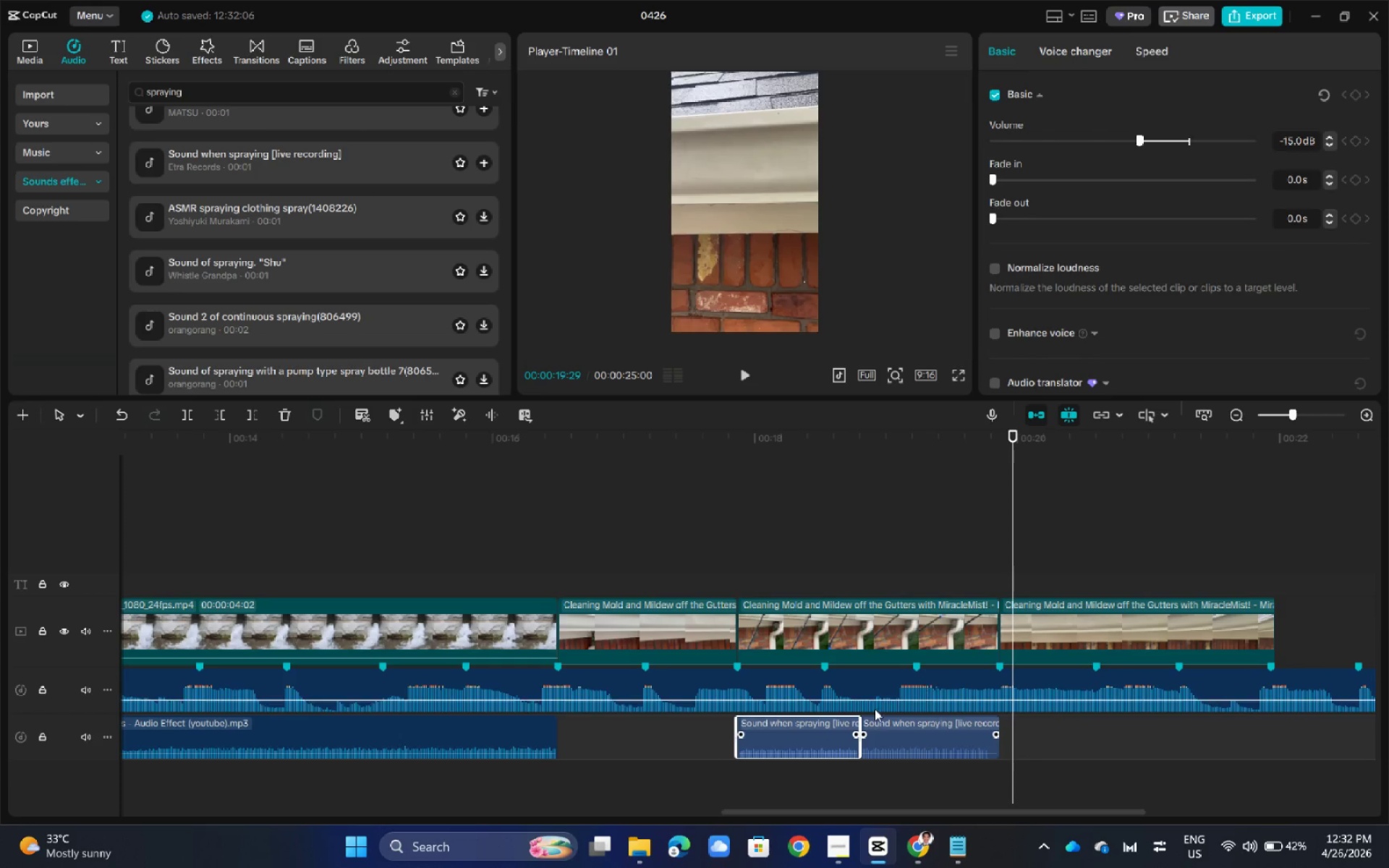 
mouse_move([807, 744])
 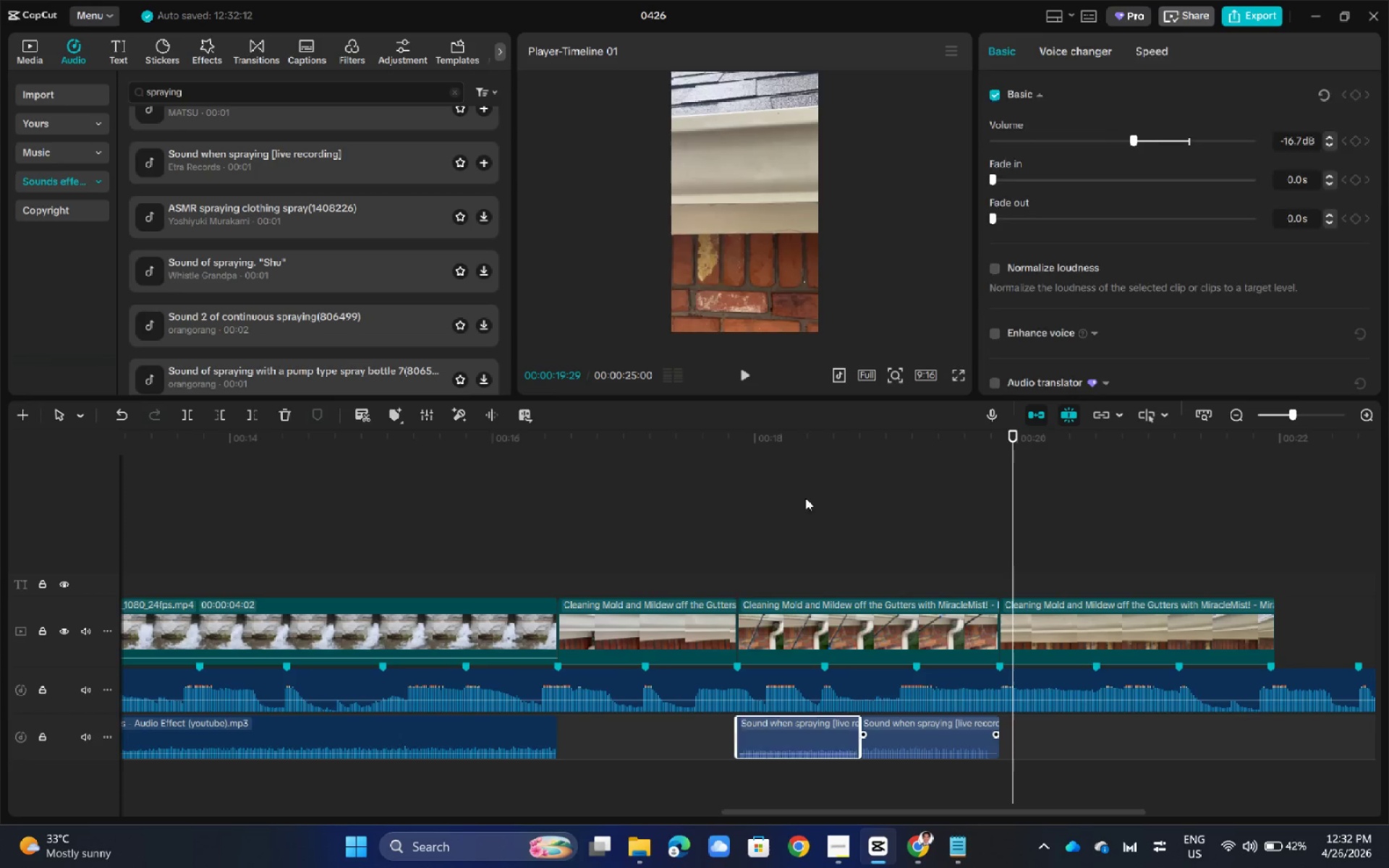 
left_click([805, 498])
 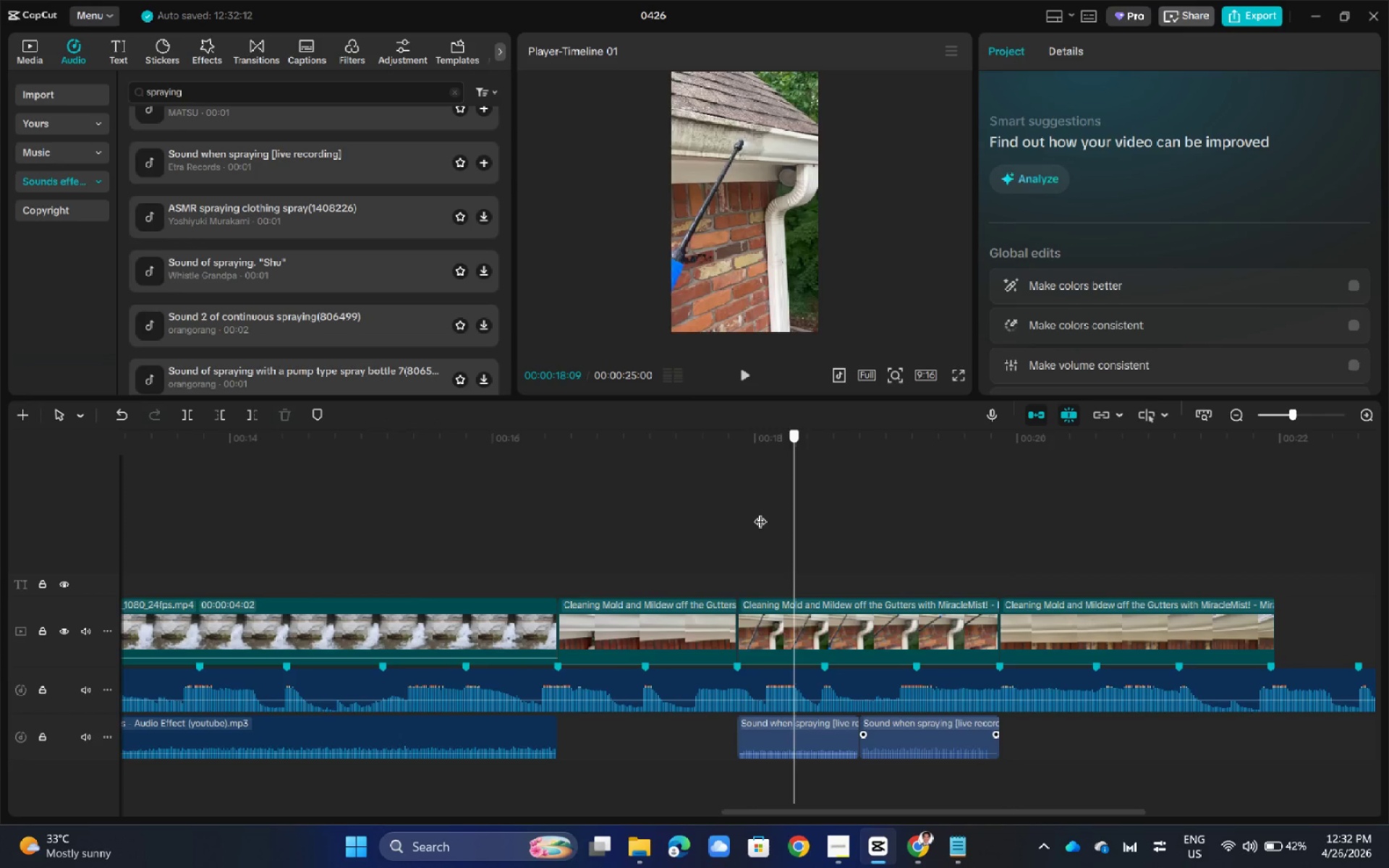 
left_click_drag(start_coordinate=[805, 498], to_coordinate=[739, 514])
 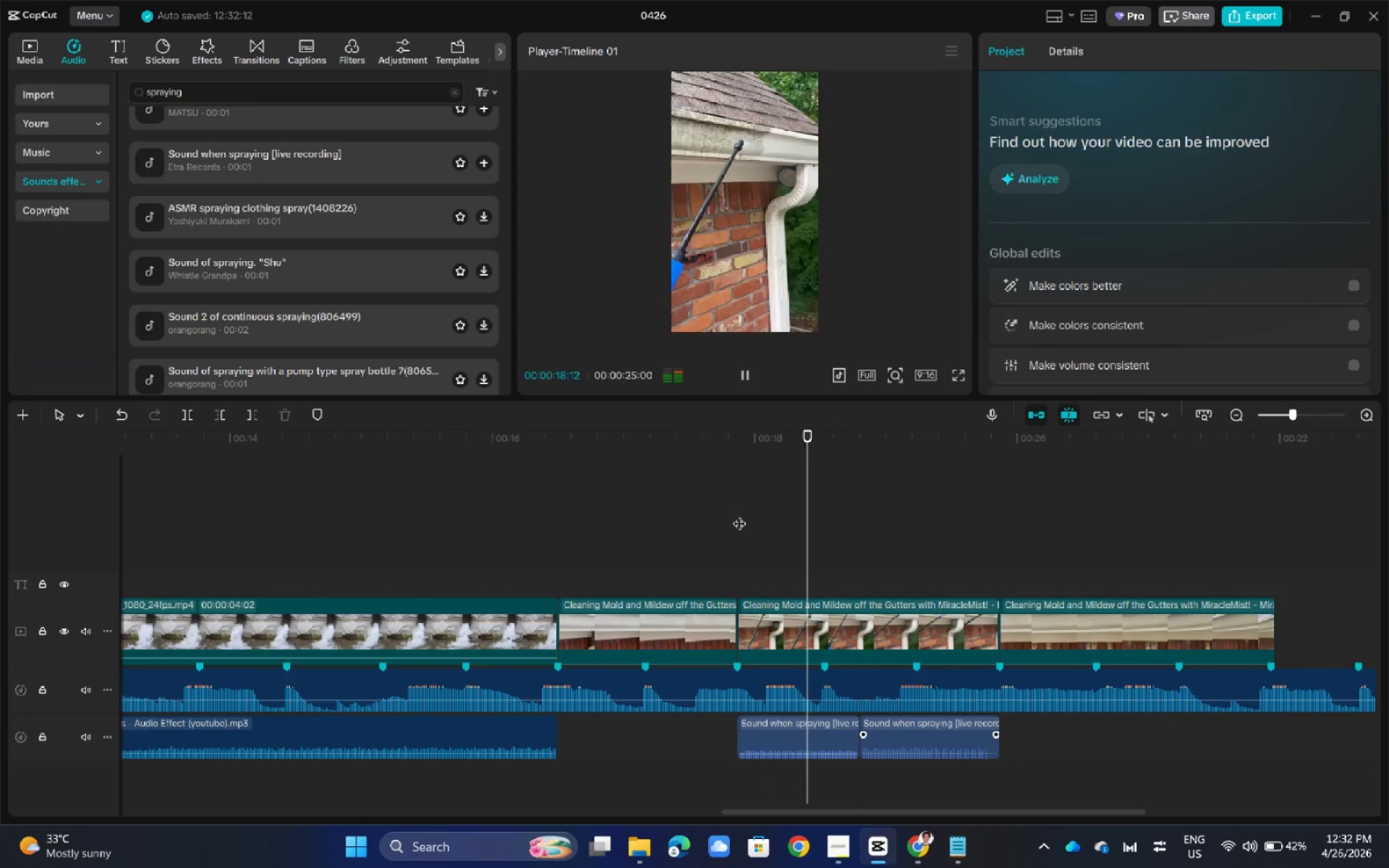 
key(Space)
 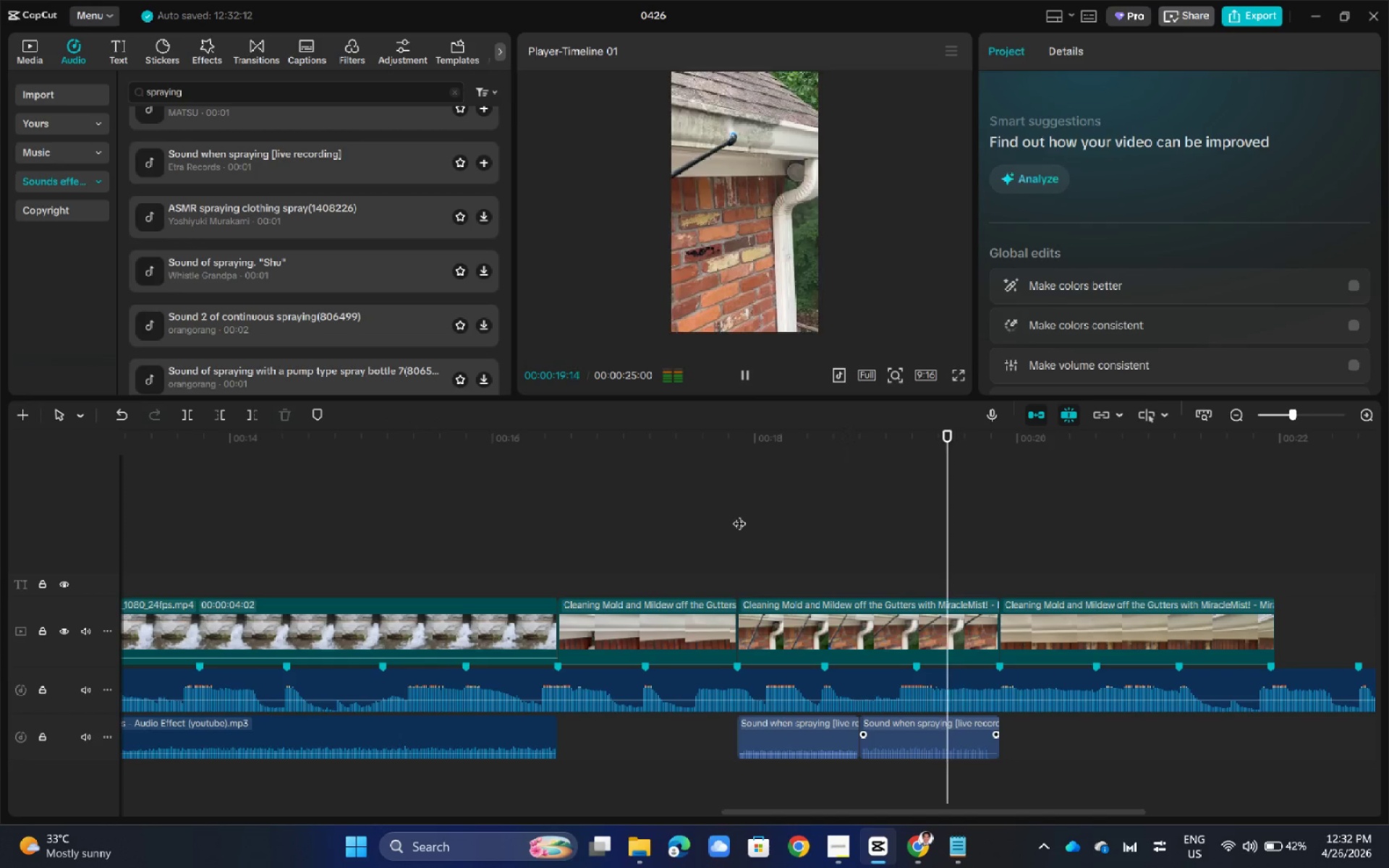 
key(Space)
 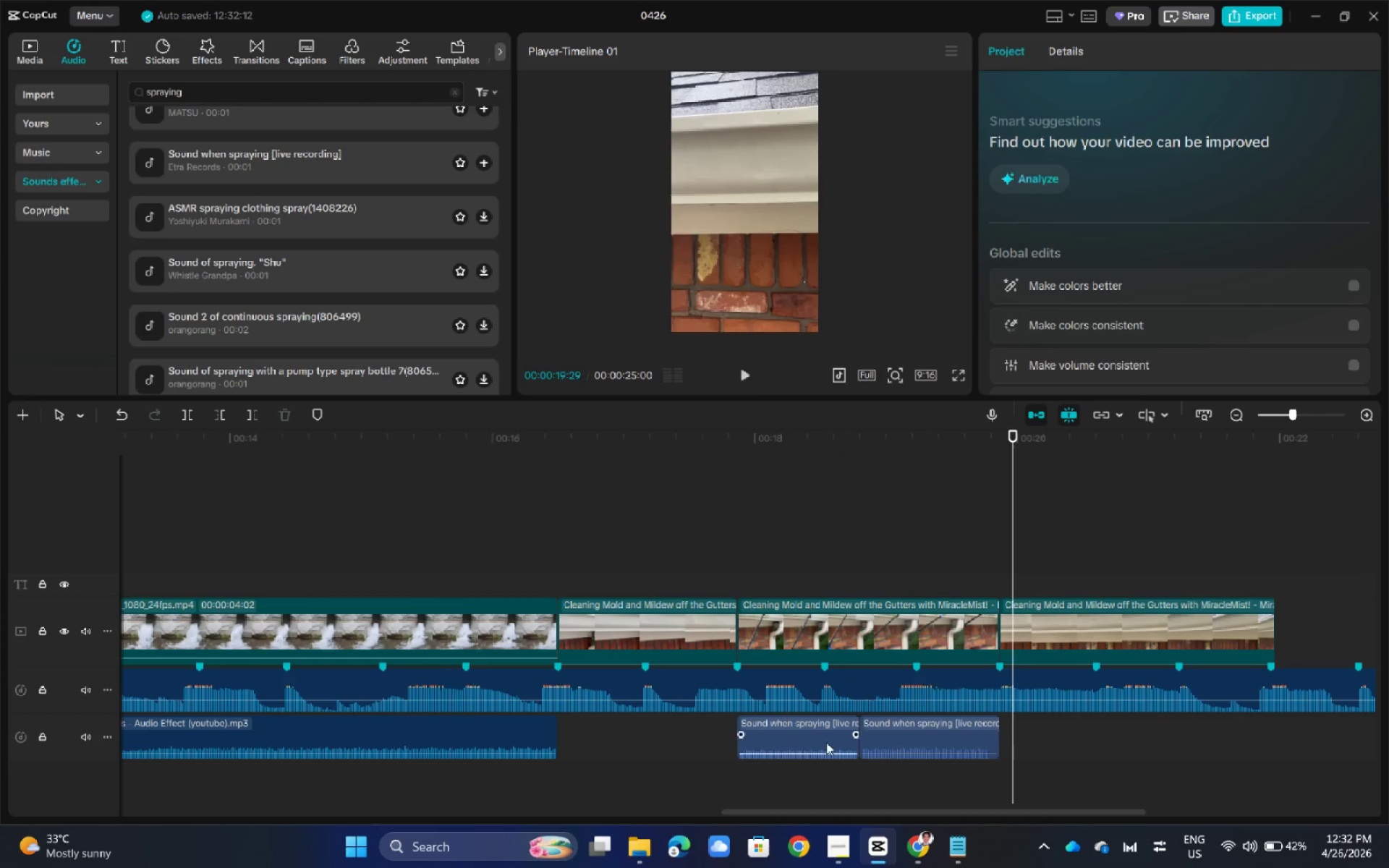 
left_click([826, 742])
 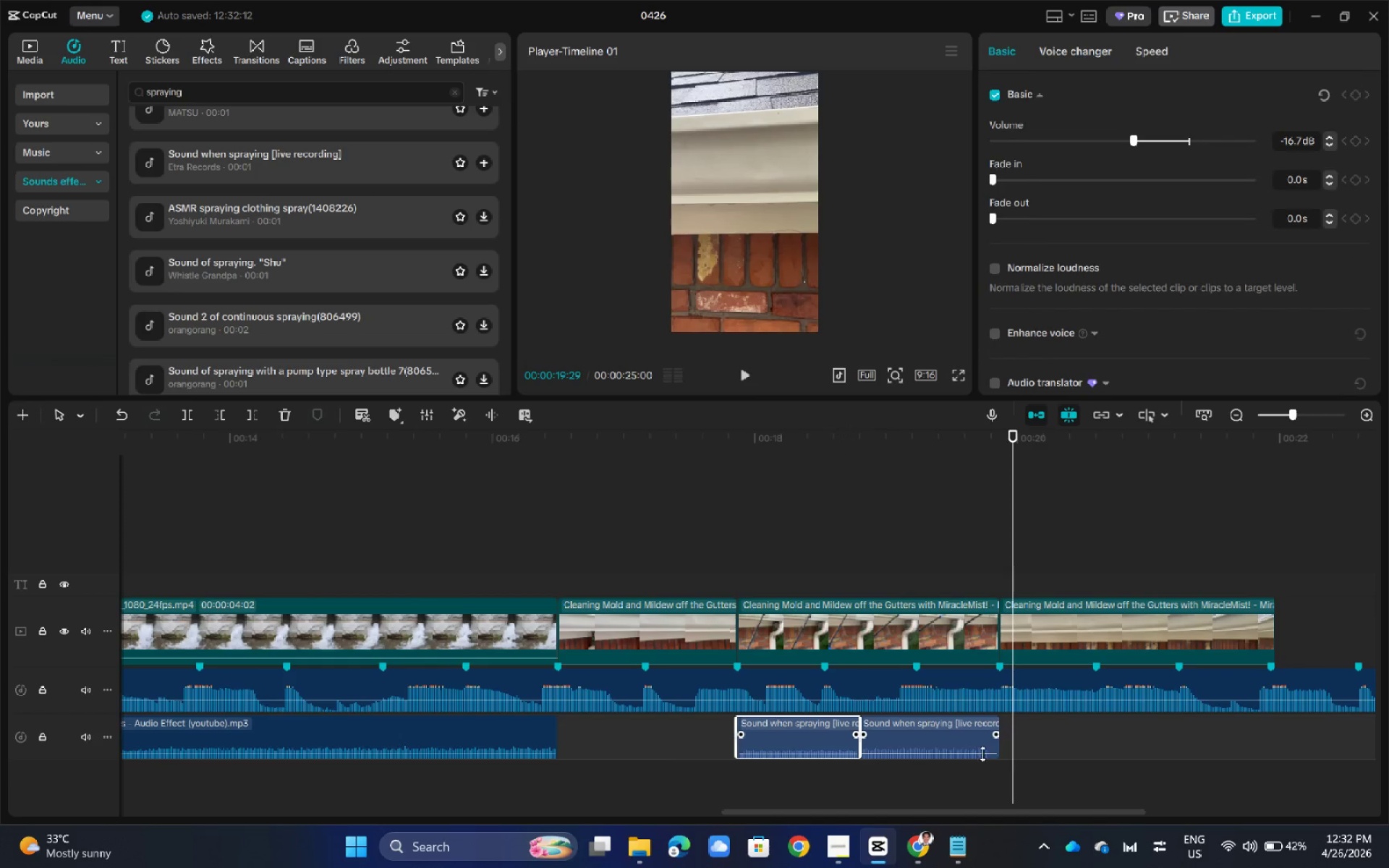 
left_click([953, 725])
 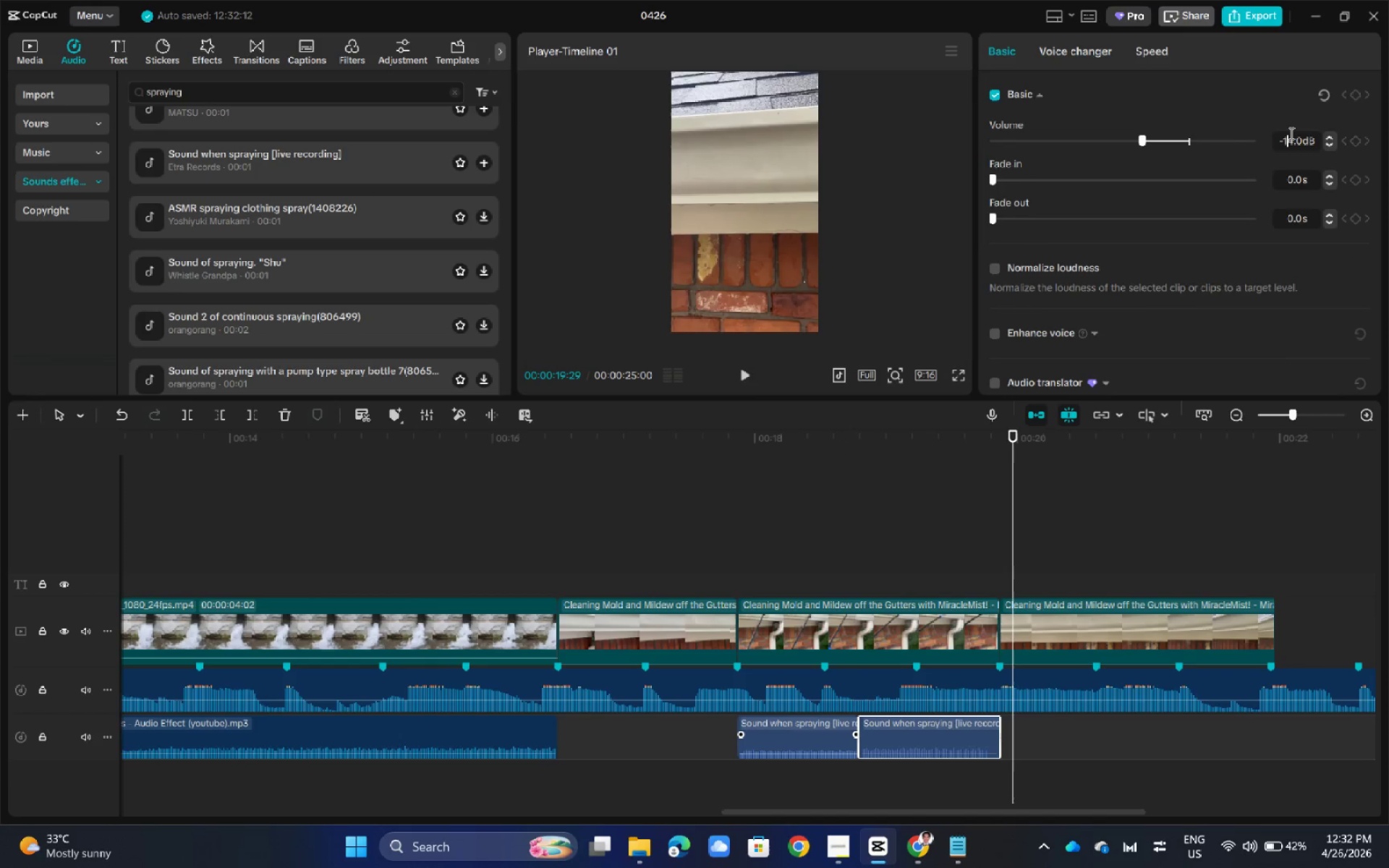 
double_click([1290, 133])
 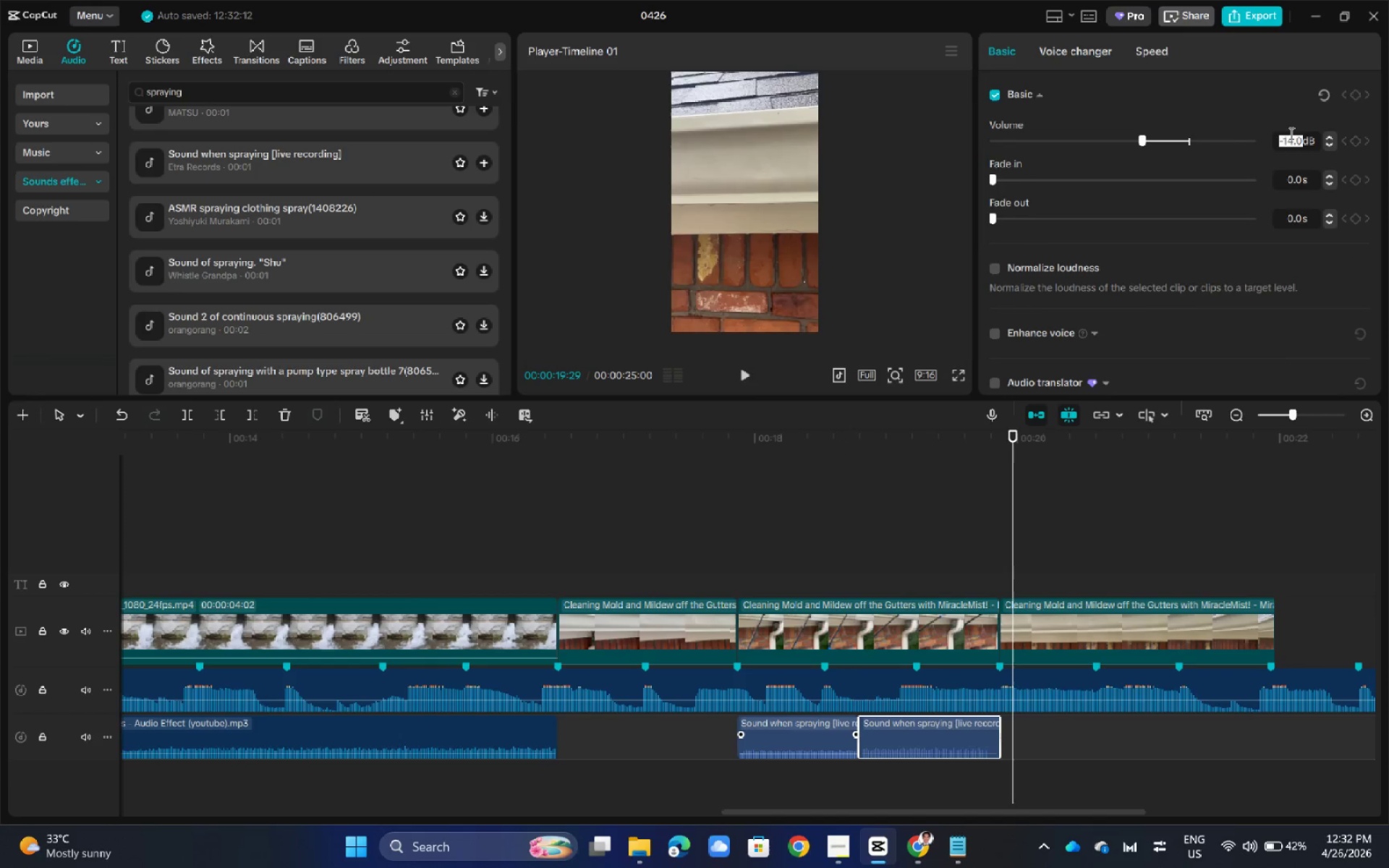 
triple_click([1290, 133])
 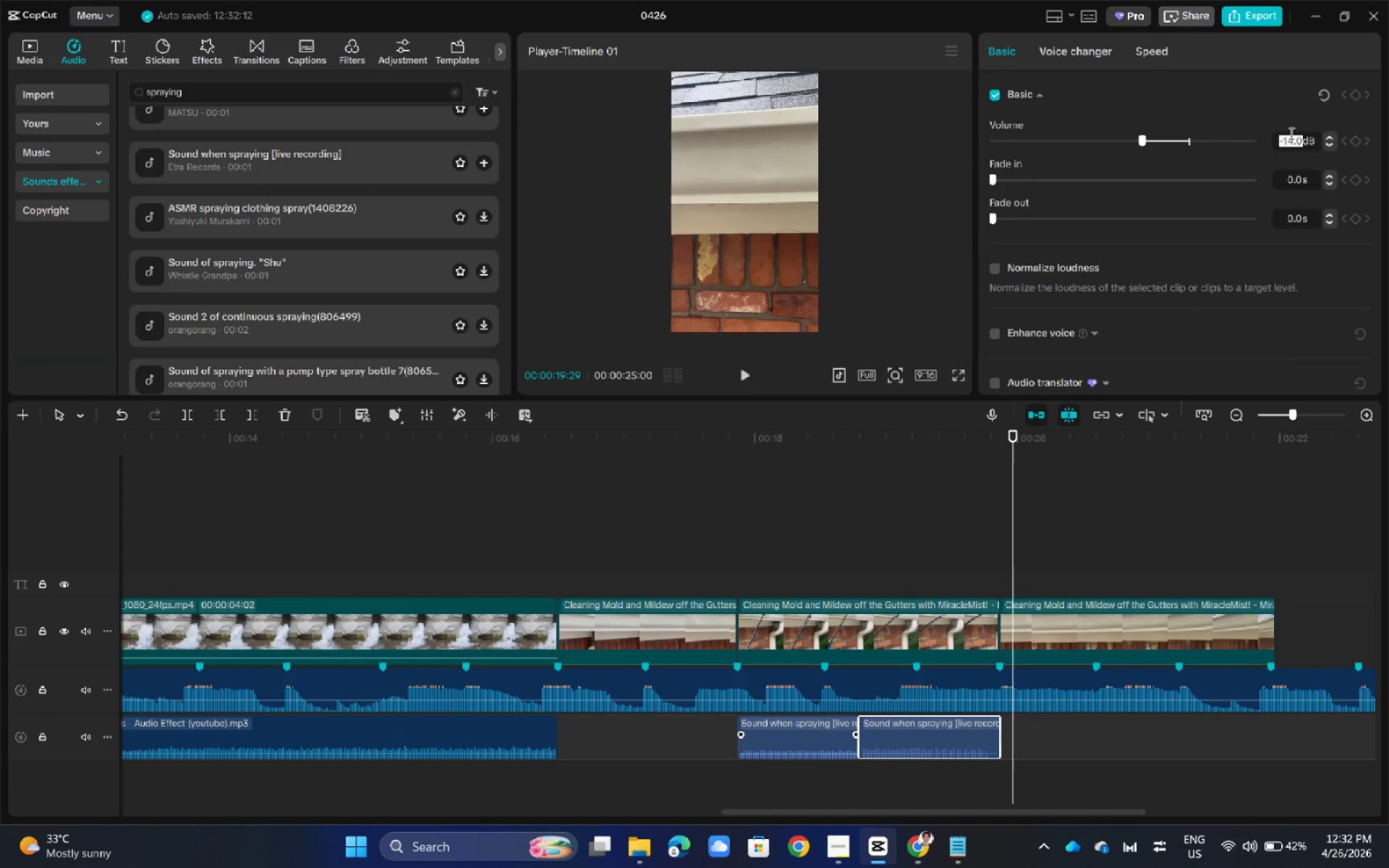 
key(Numpad1)
 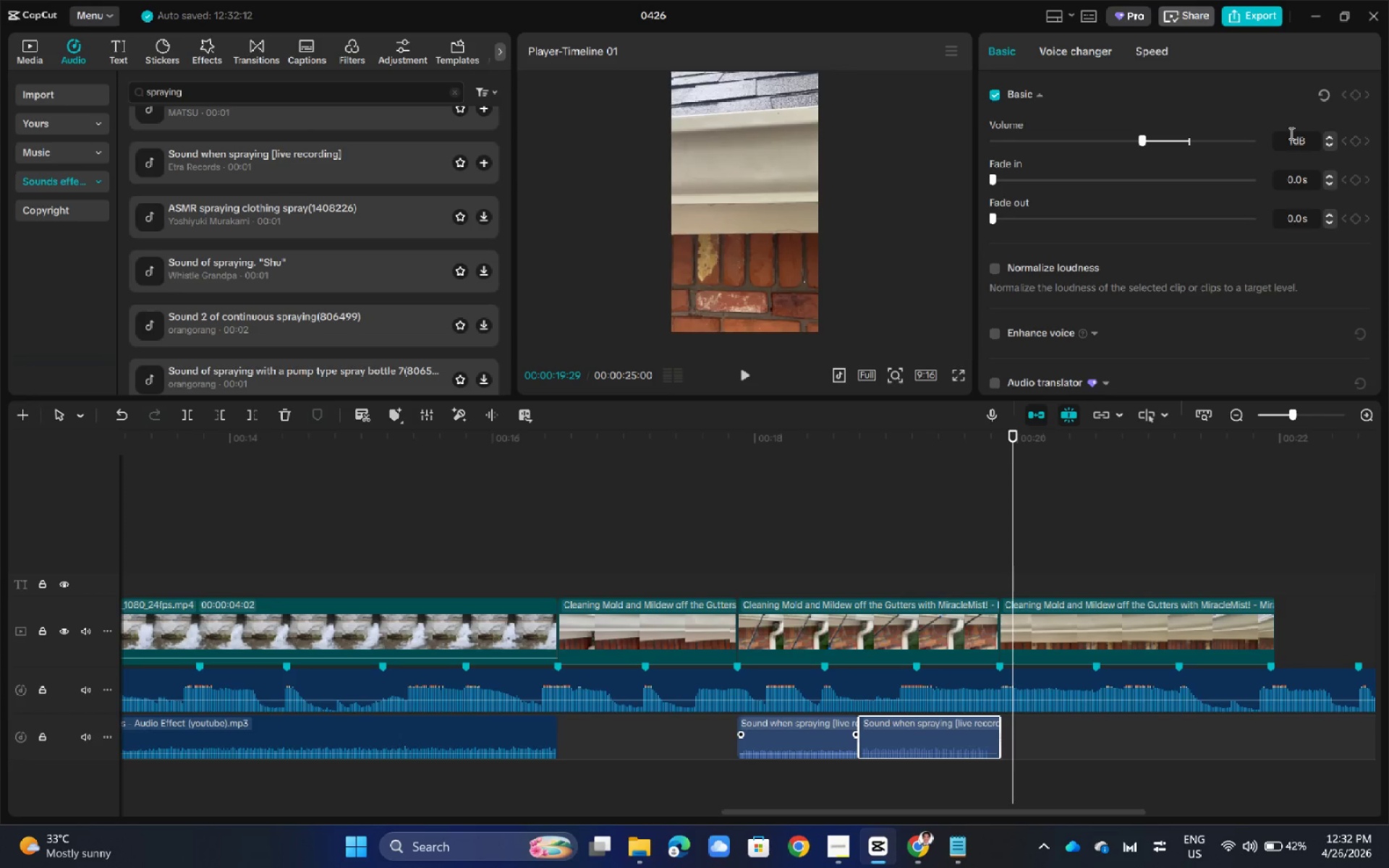 
key(Backspace)
 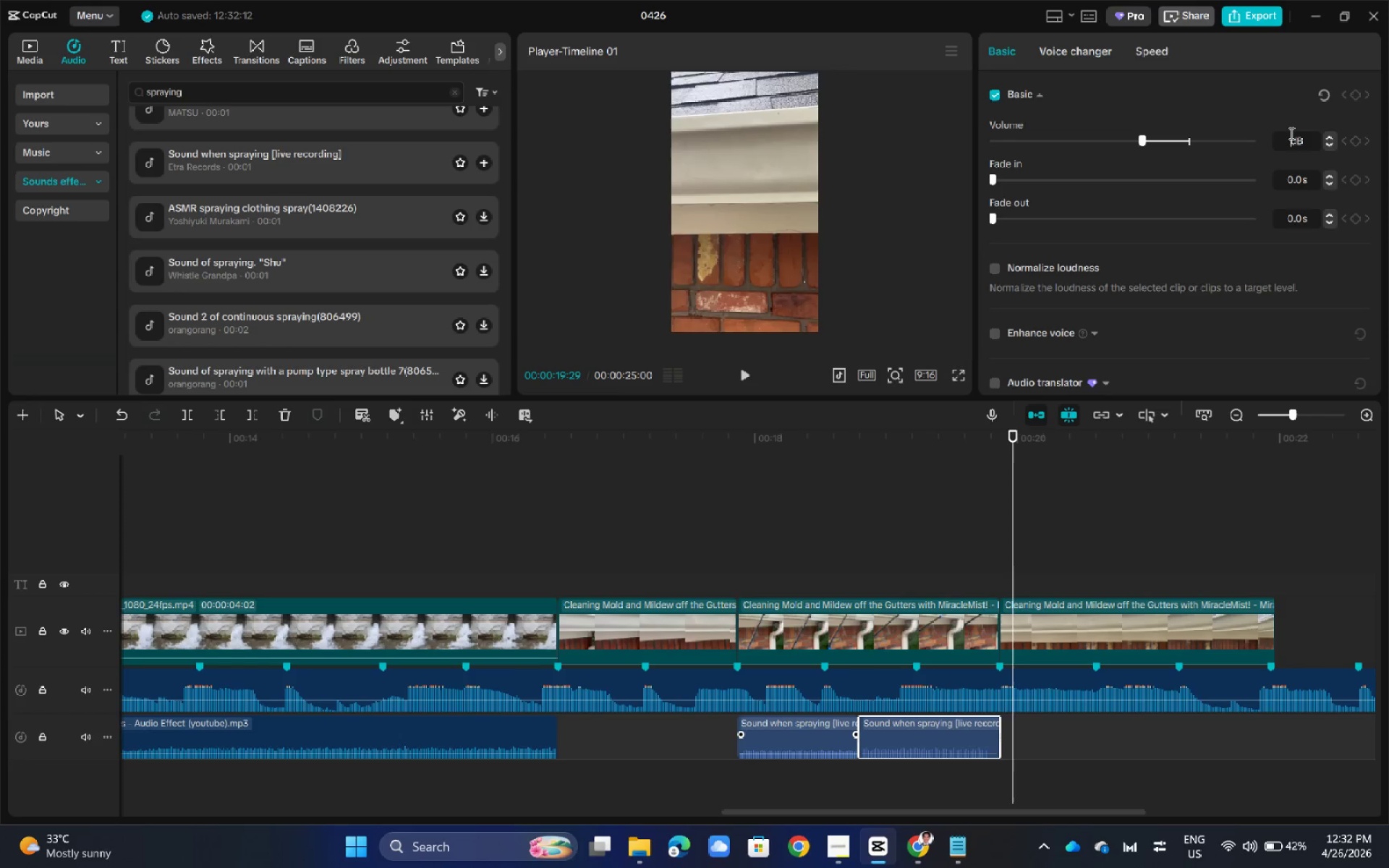 
key(Backspace)
 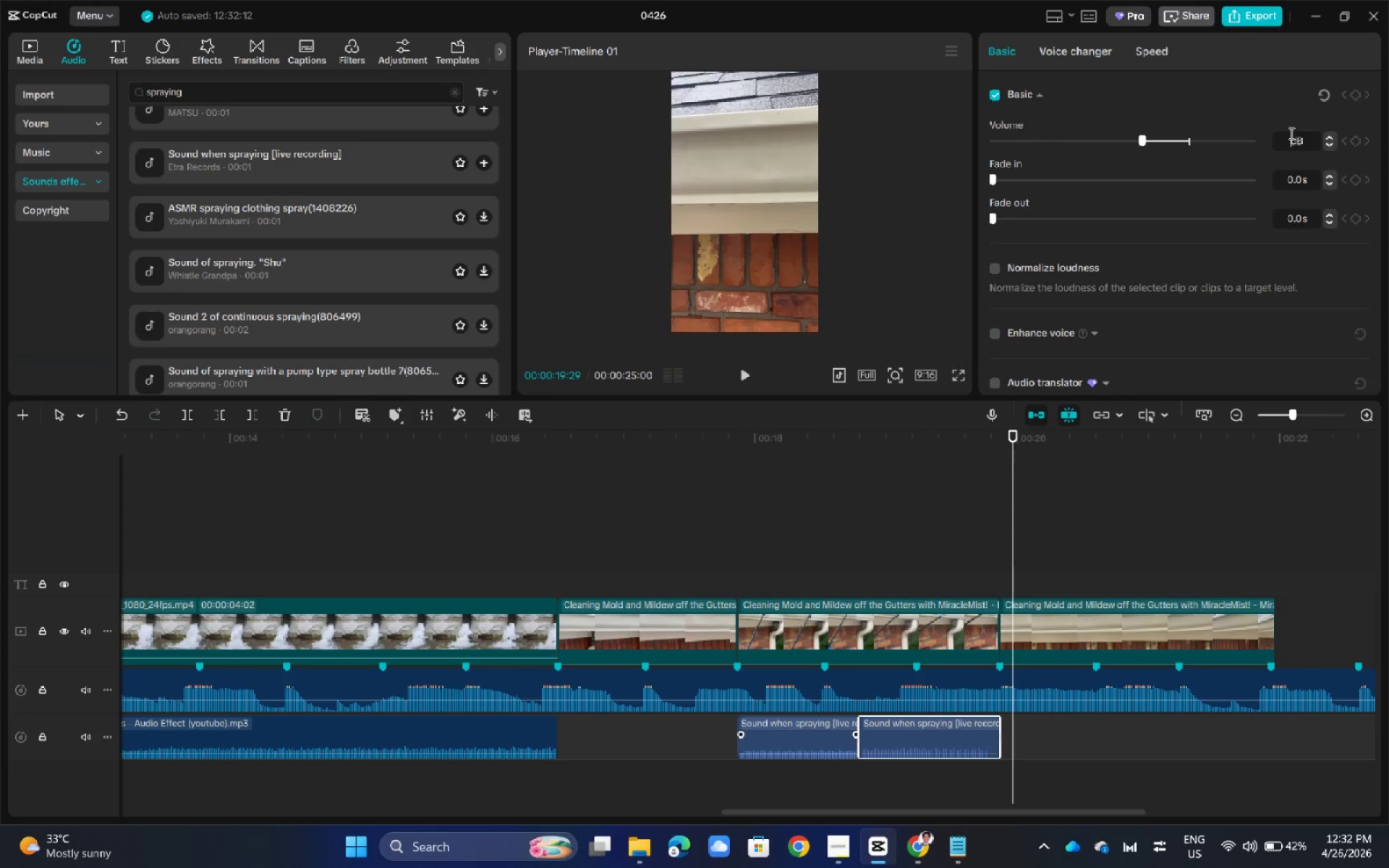 
key(Minus)
 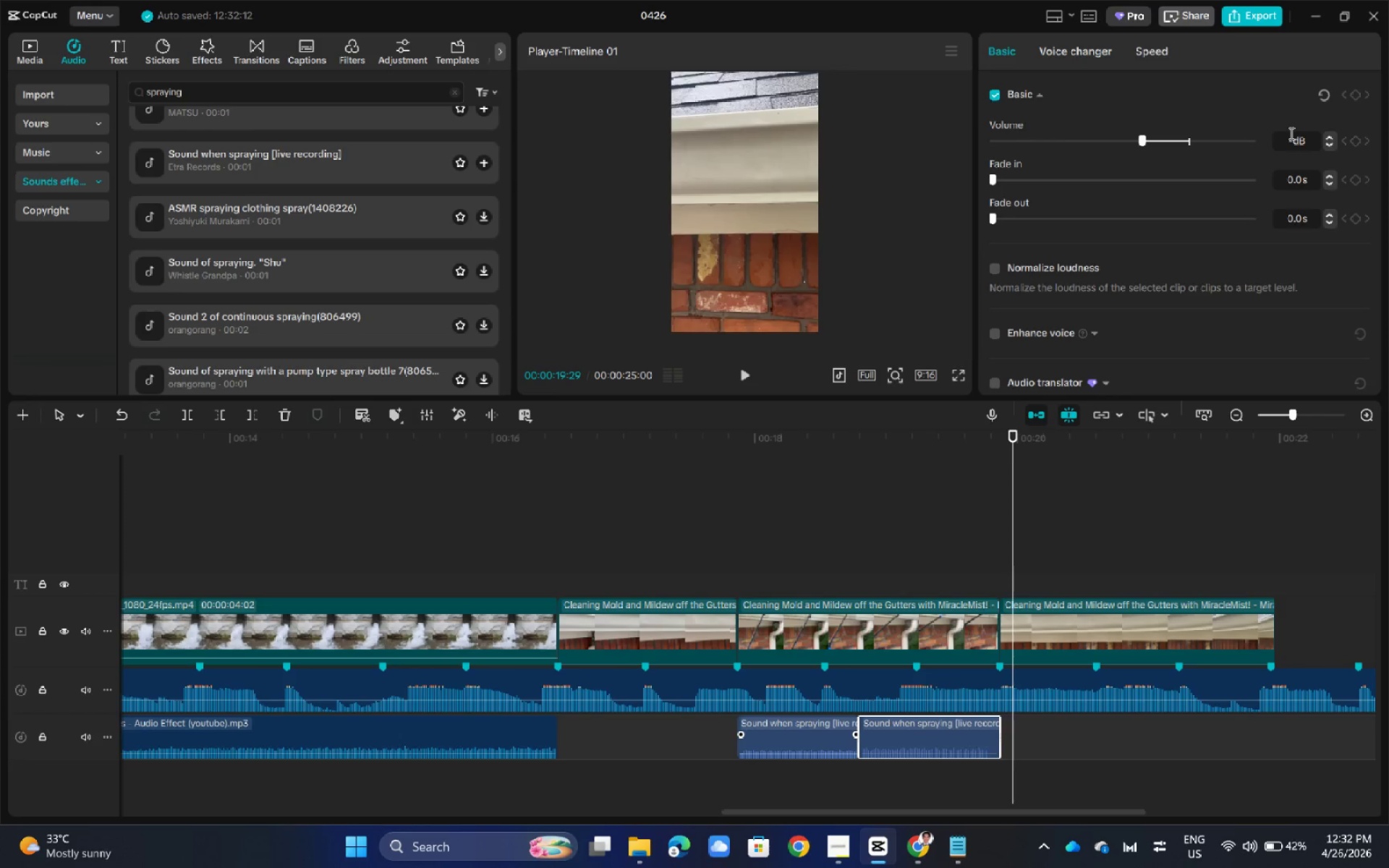 
key(Numpad1)
 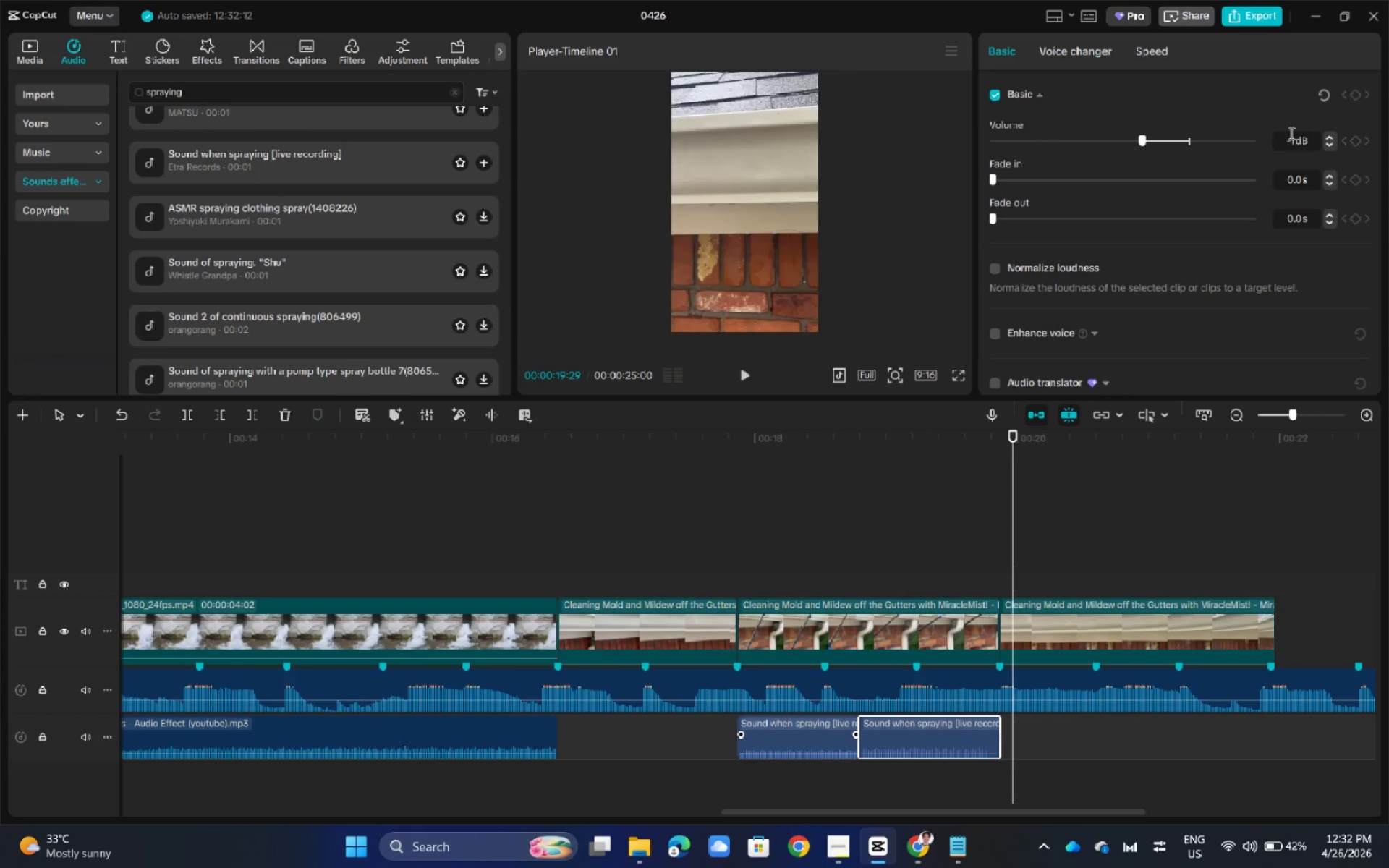 
key(Numpad6)
 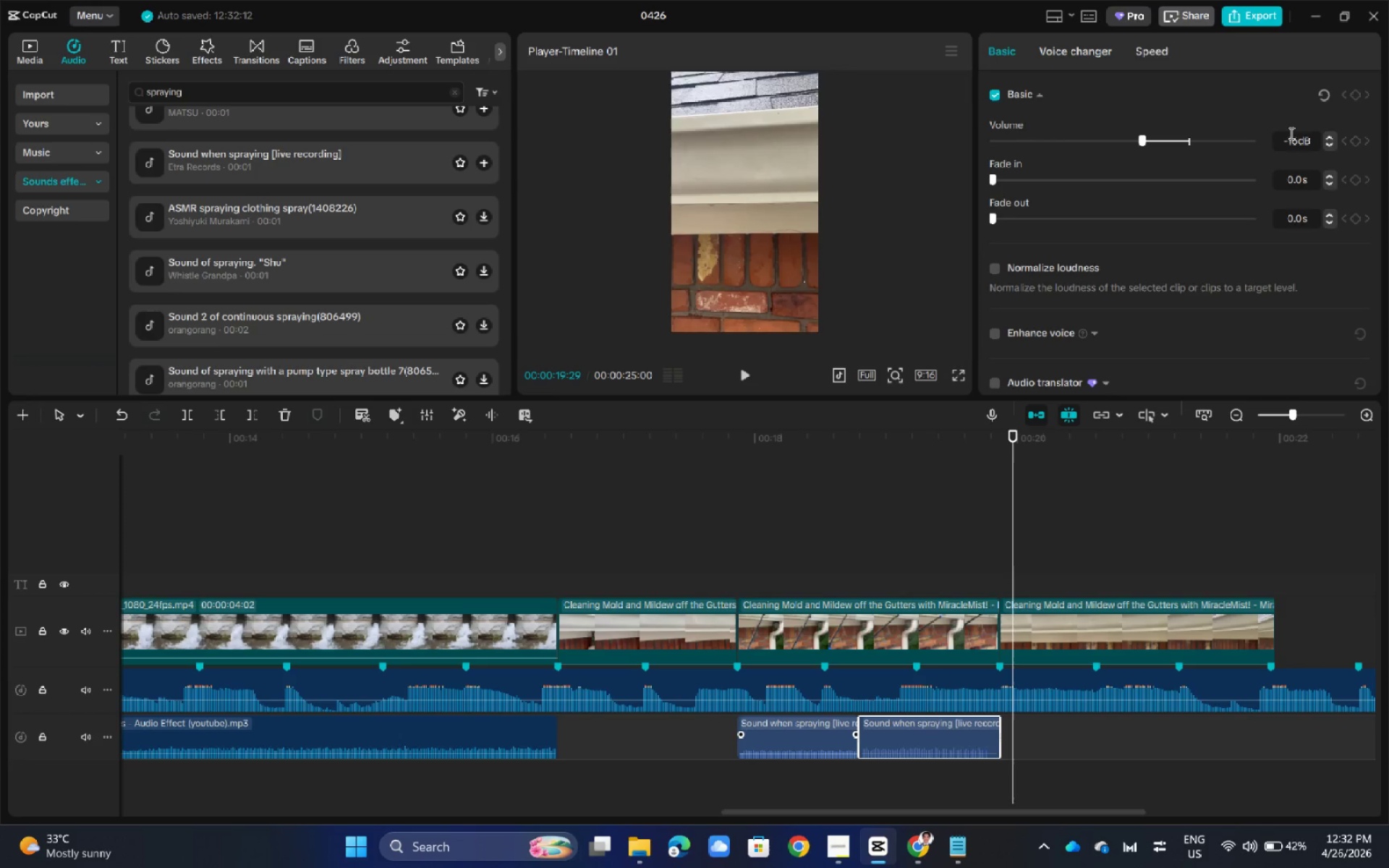 
key(NumpadDecimal)
 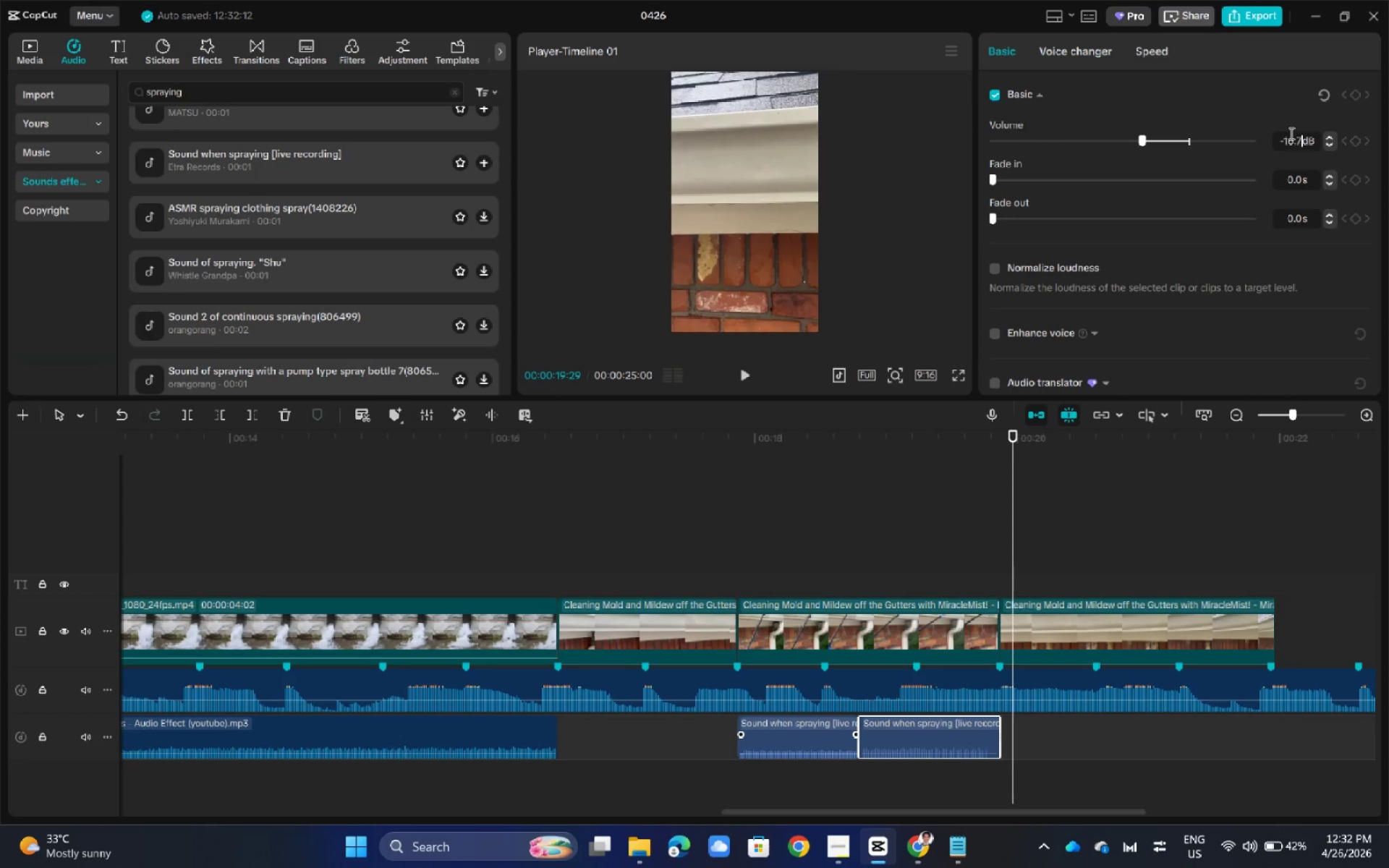 
key(Numpad7)
 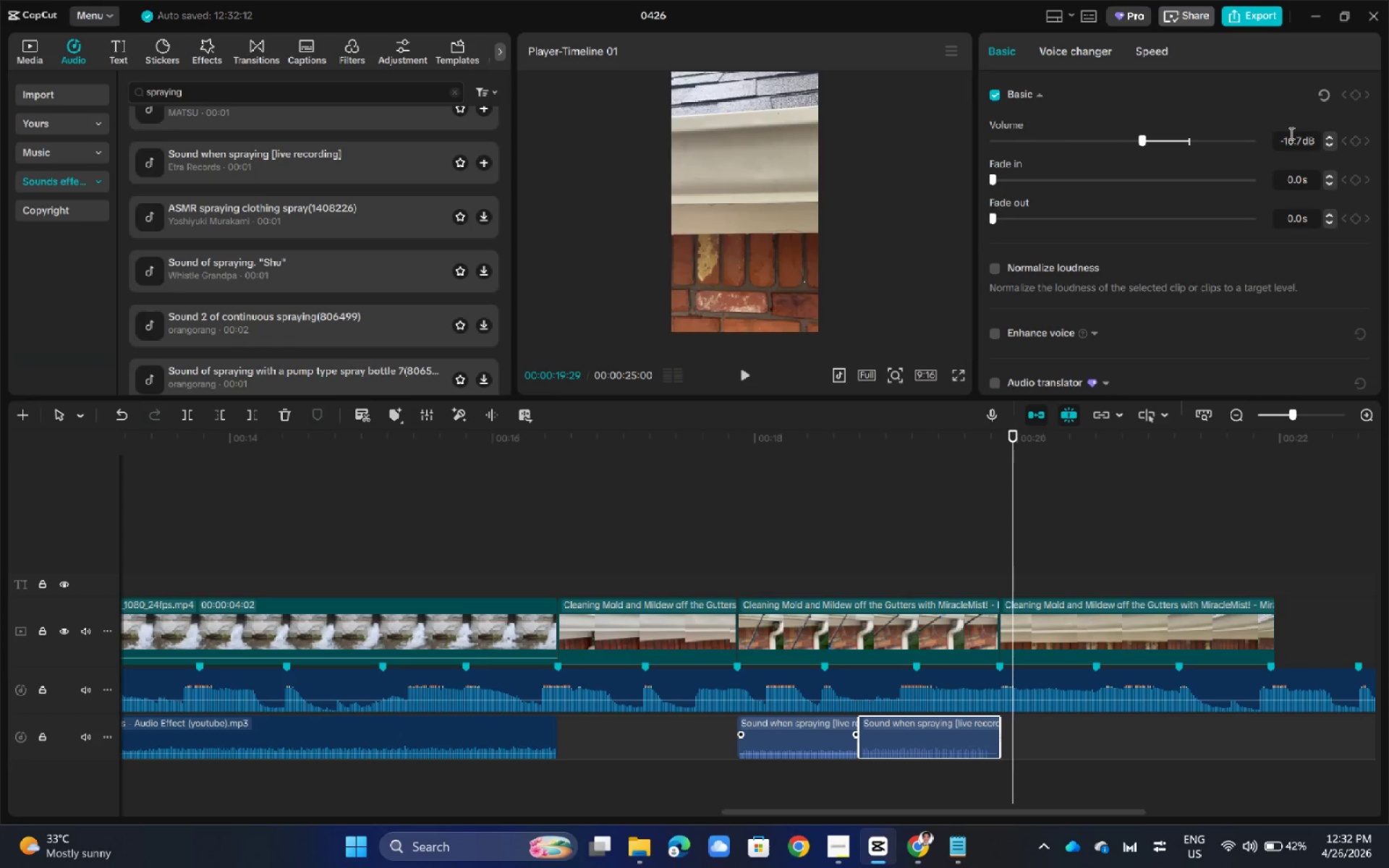 
key(NumpadEnter)
 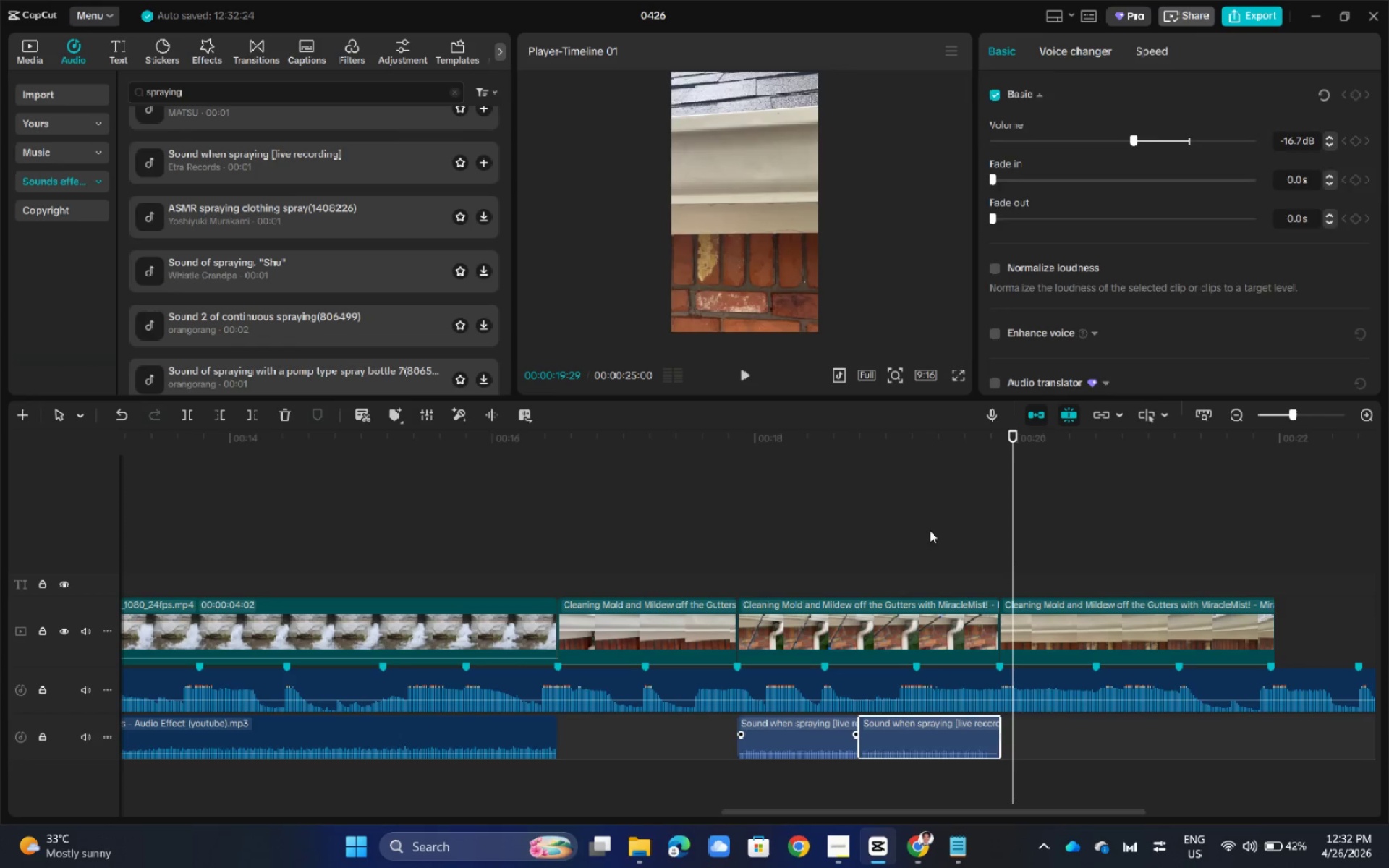 
left_click([849, 517])
 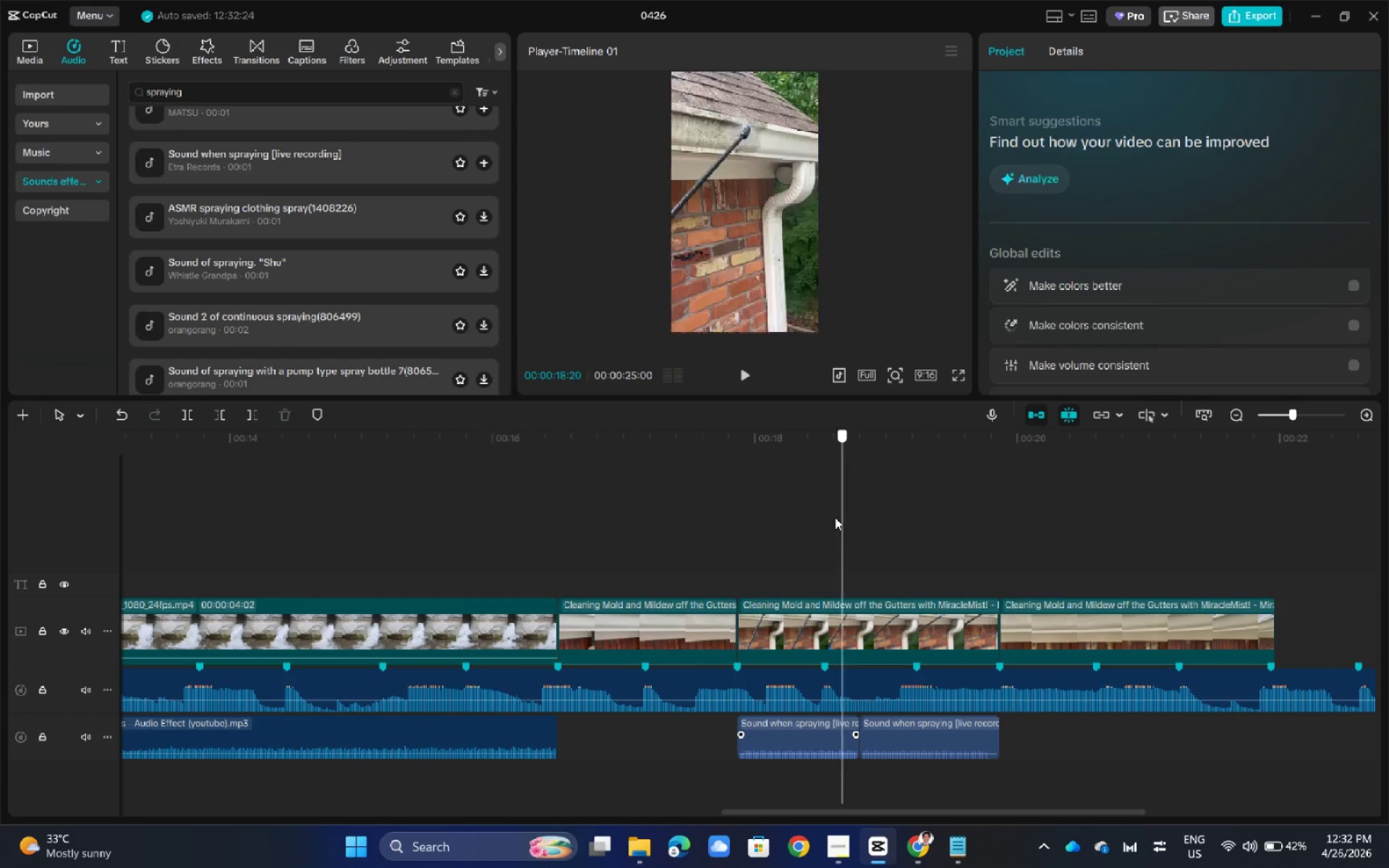 
left_click_drag(start_coordinate=[849, 517], to_coordinate=[737, 523])
 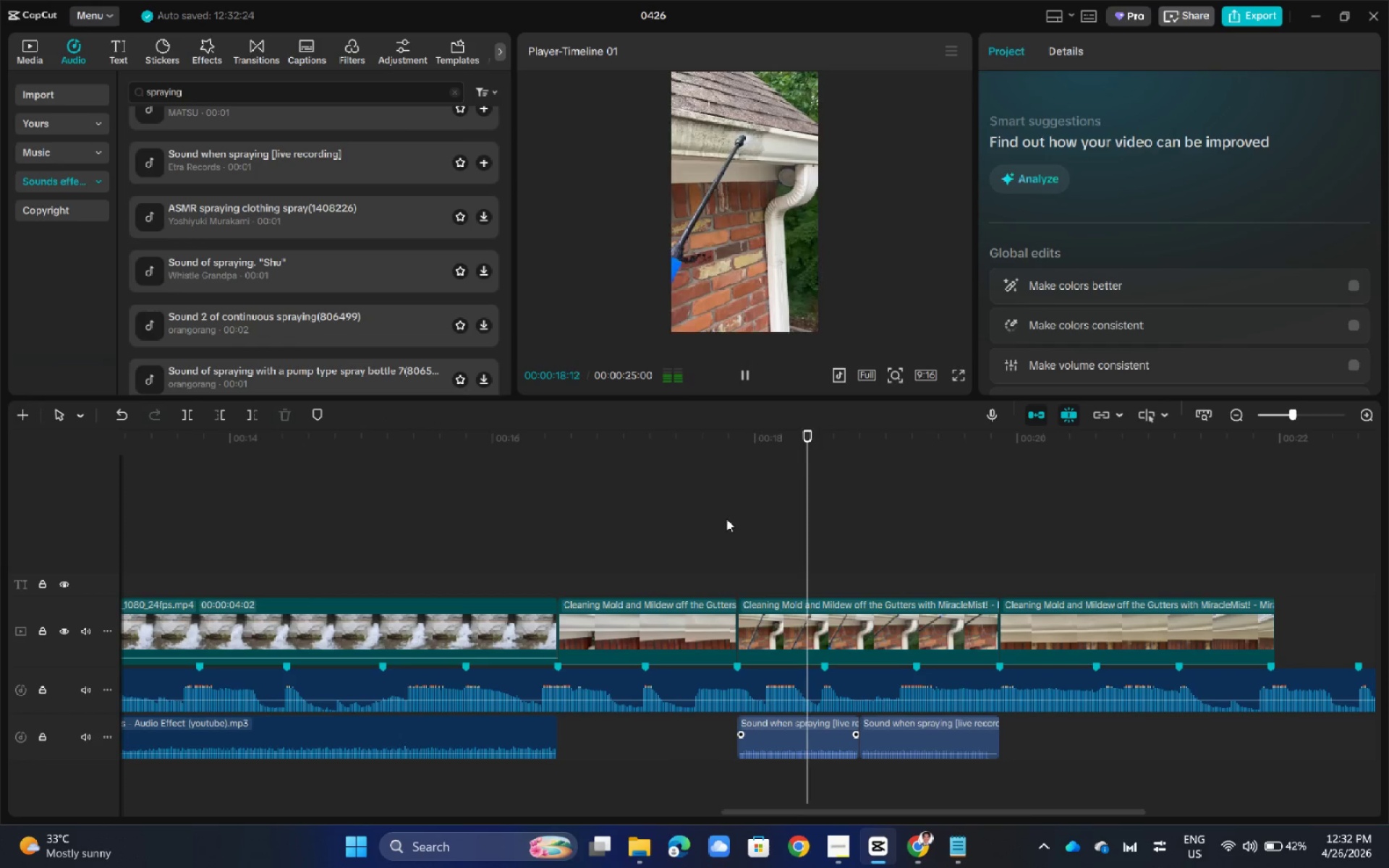 
key(Space)
 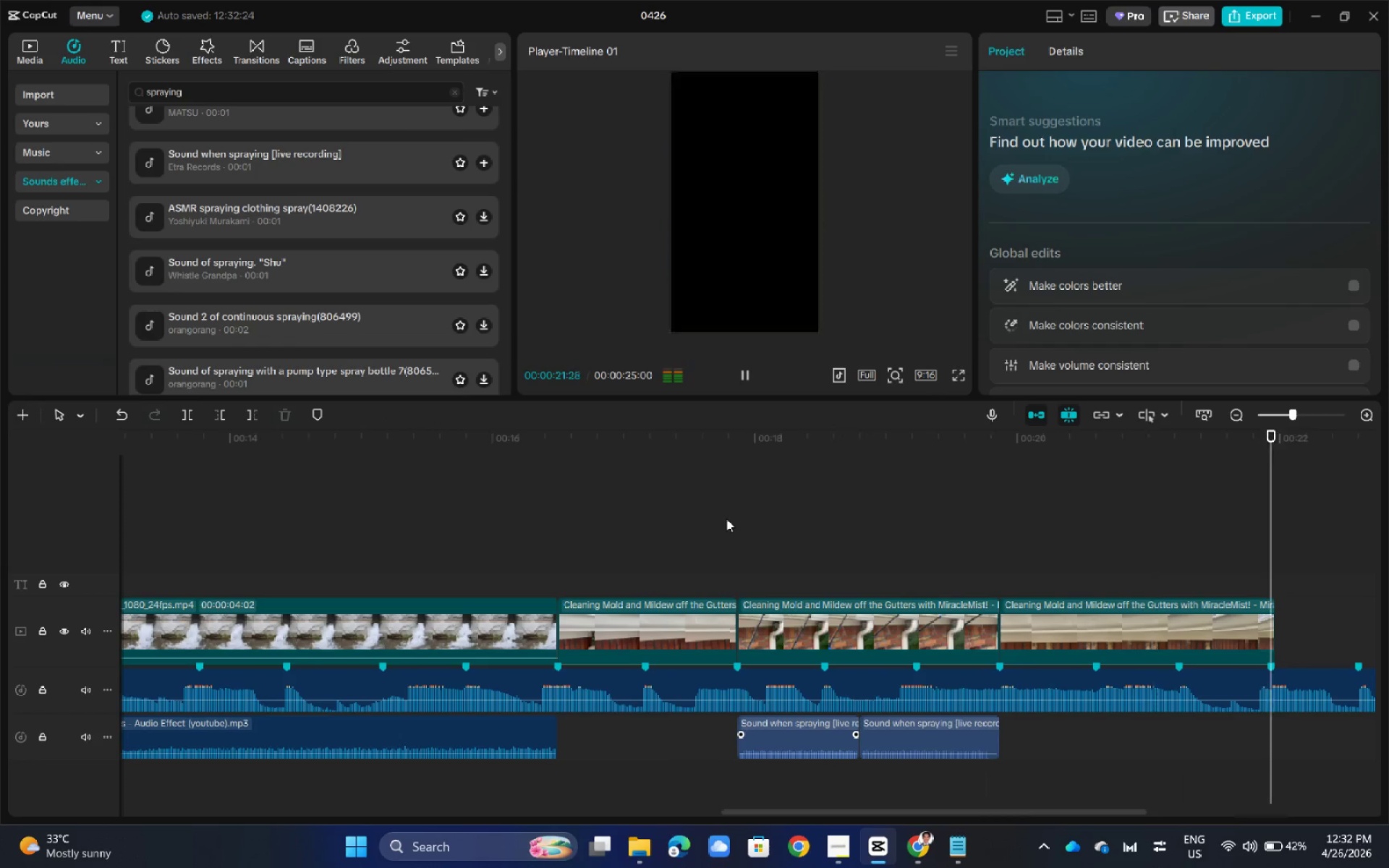 
wait(5.45)
 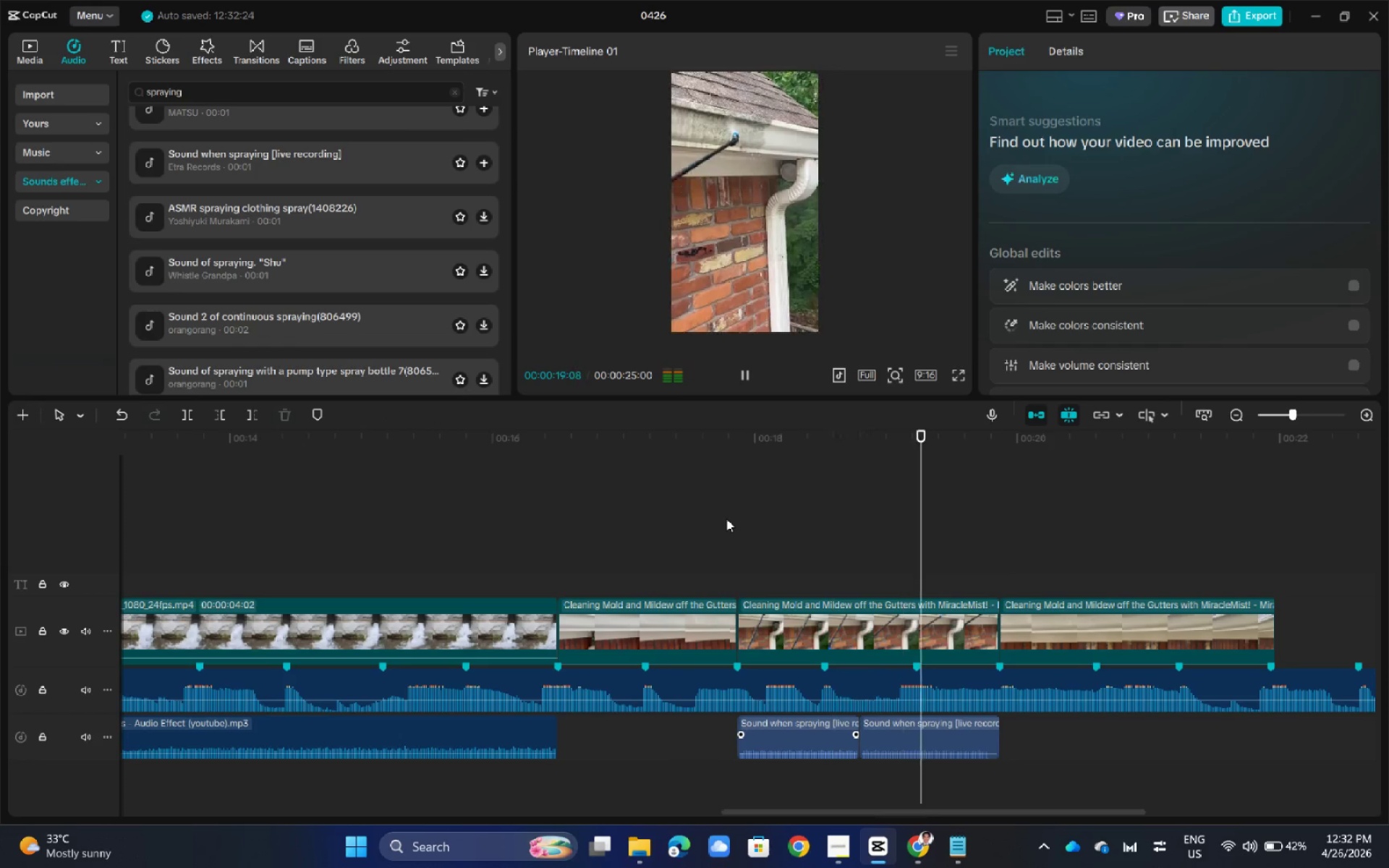 
double_click([615, 501])
 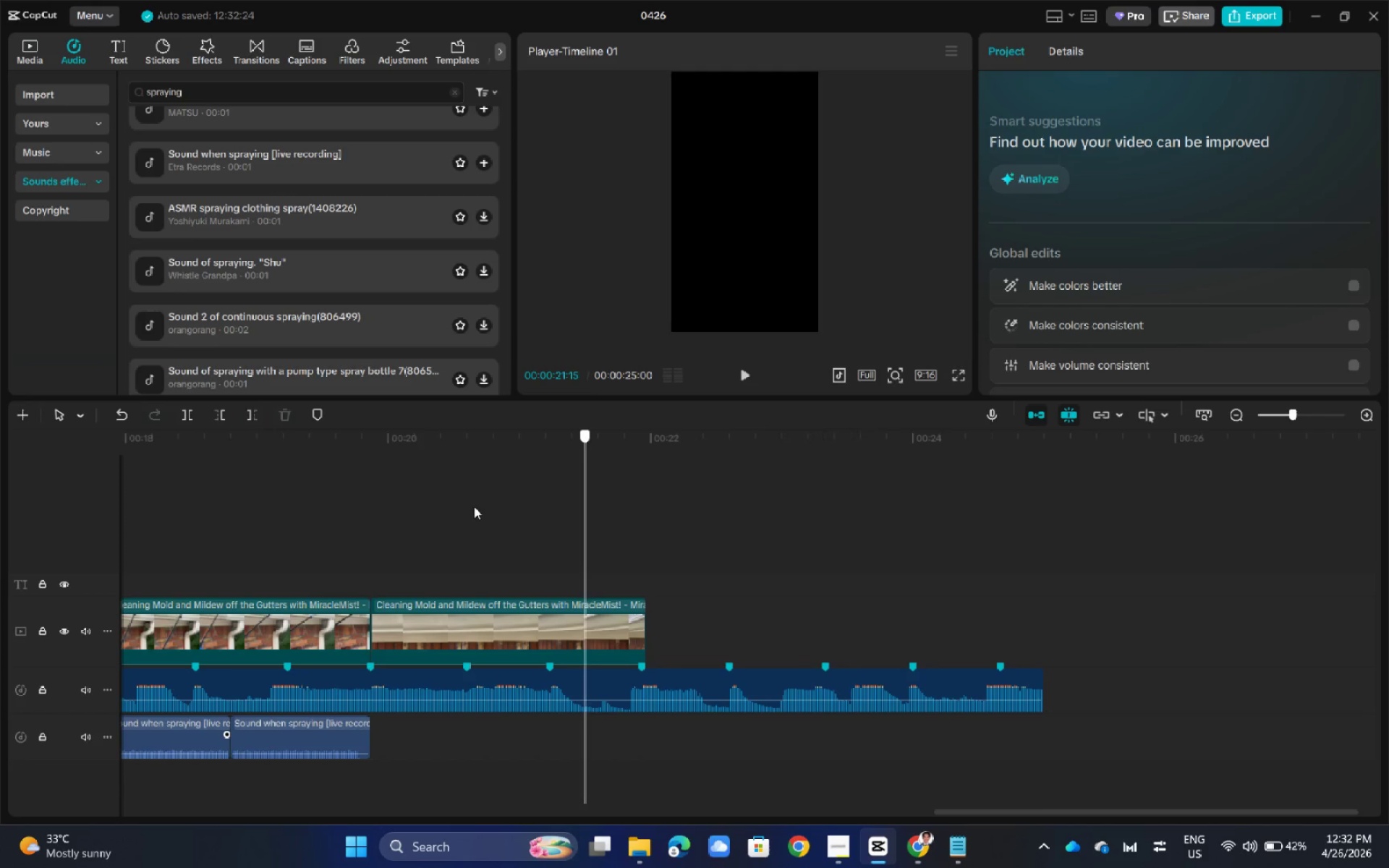 
left_click_drag(start_coordinate=[615, 501], to_coordinate=[415, 506])
 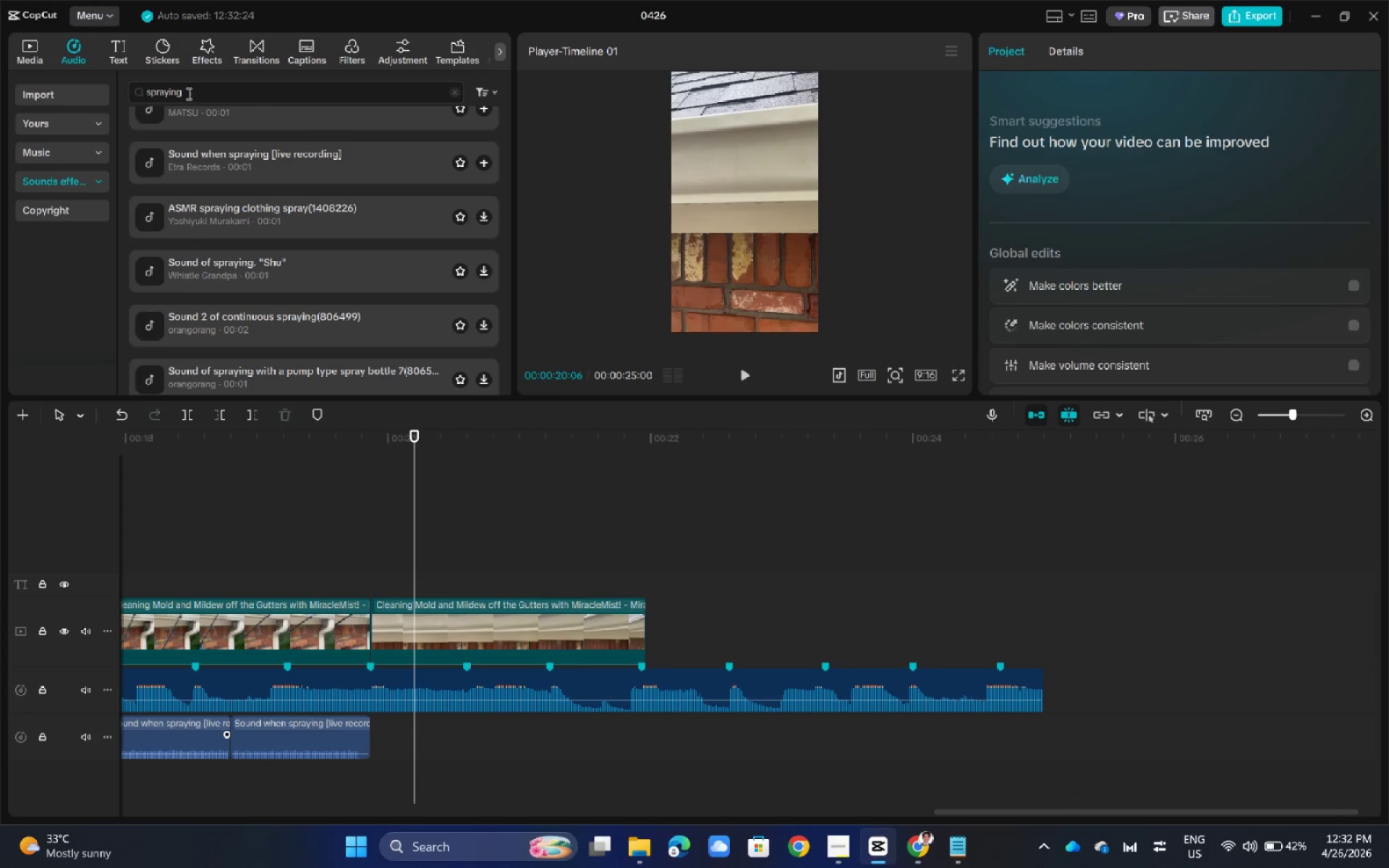 
double_click([187, 93])
 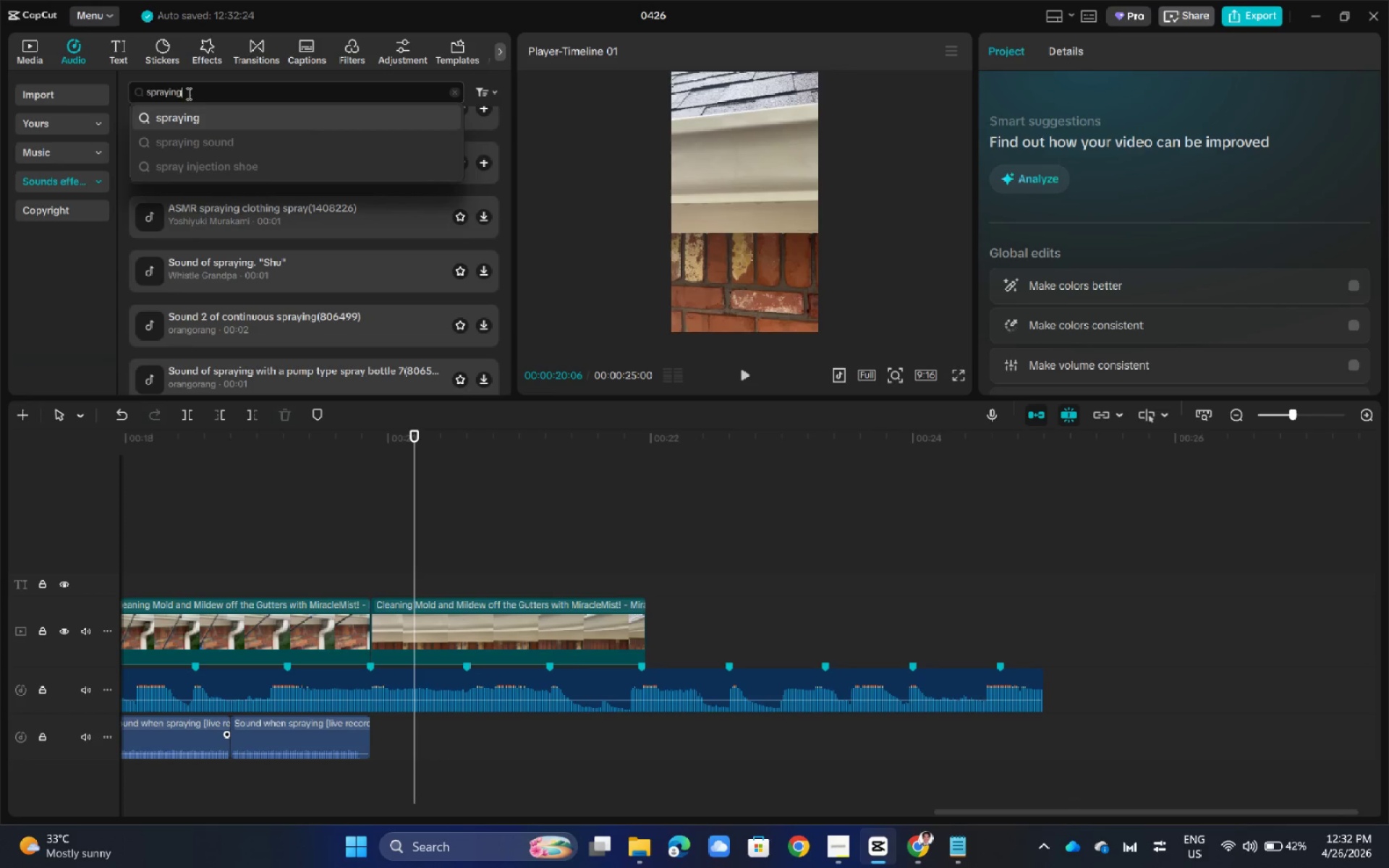 
triple_click([187, 93])
 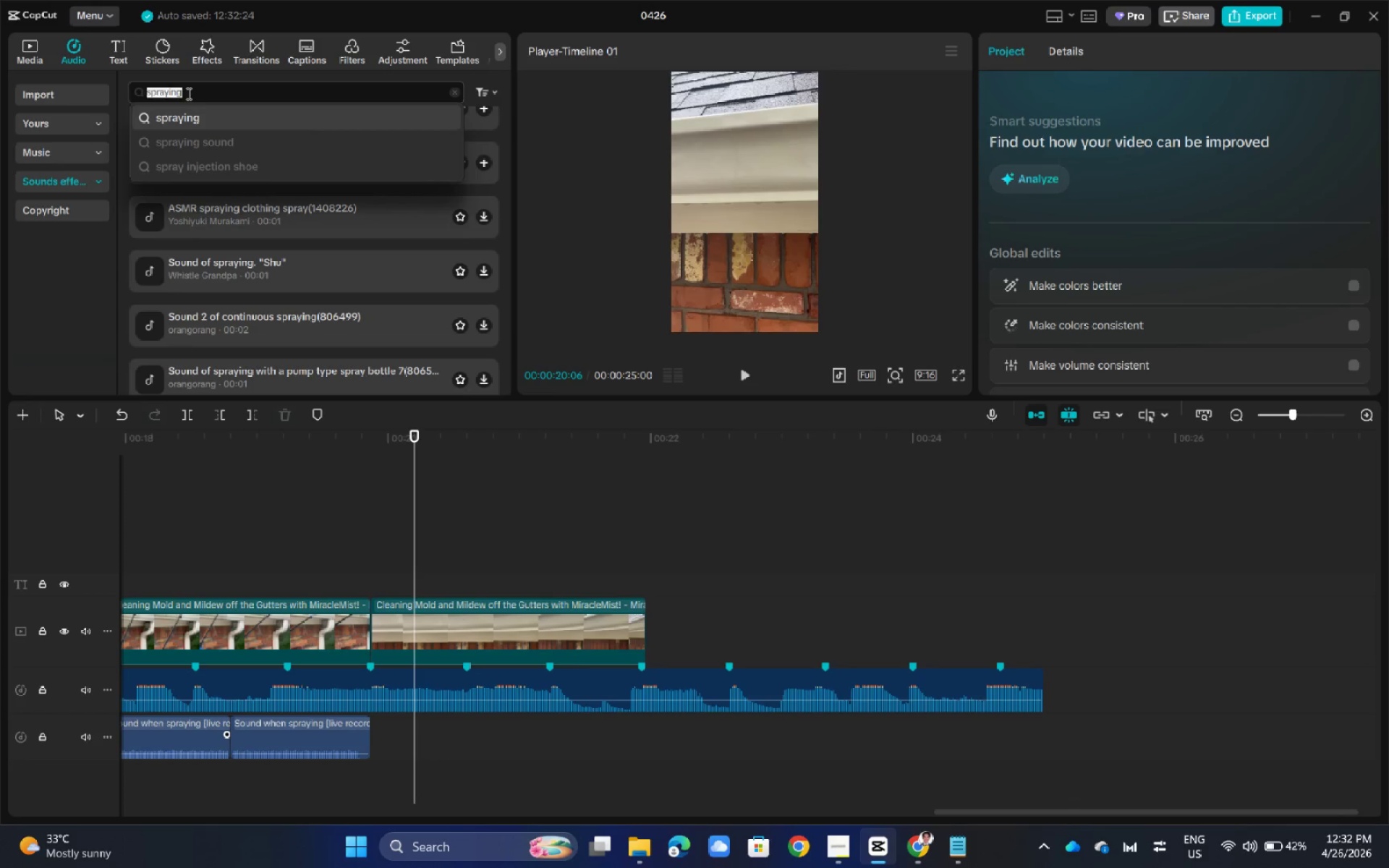 
triple_click([187, 93])
 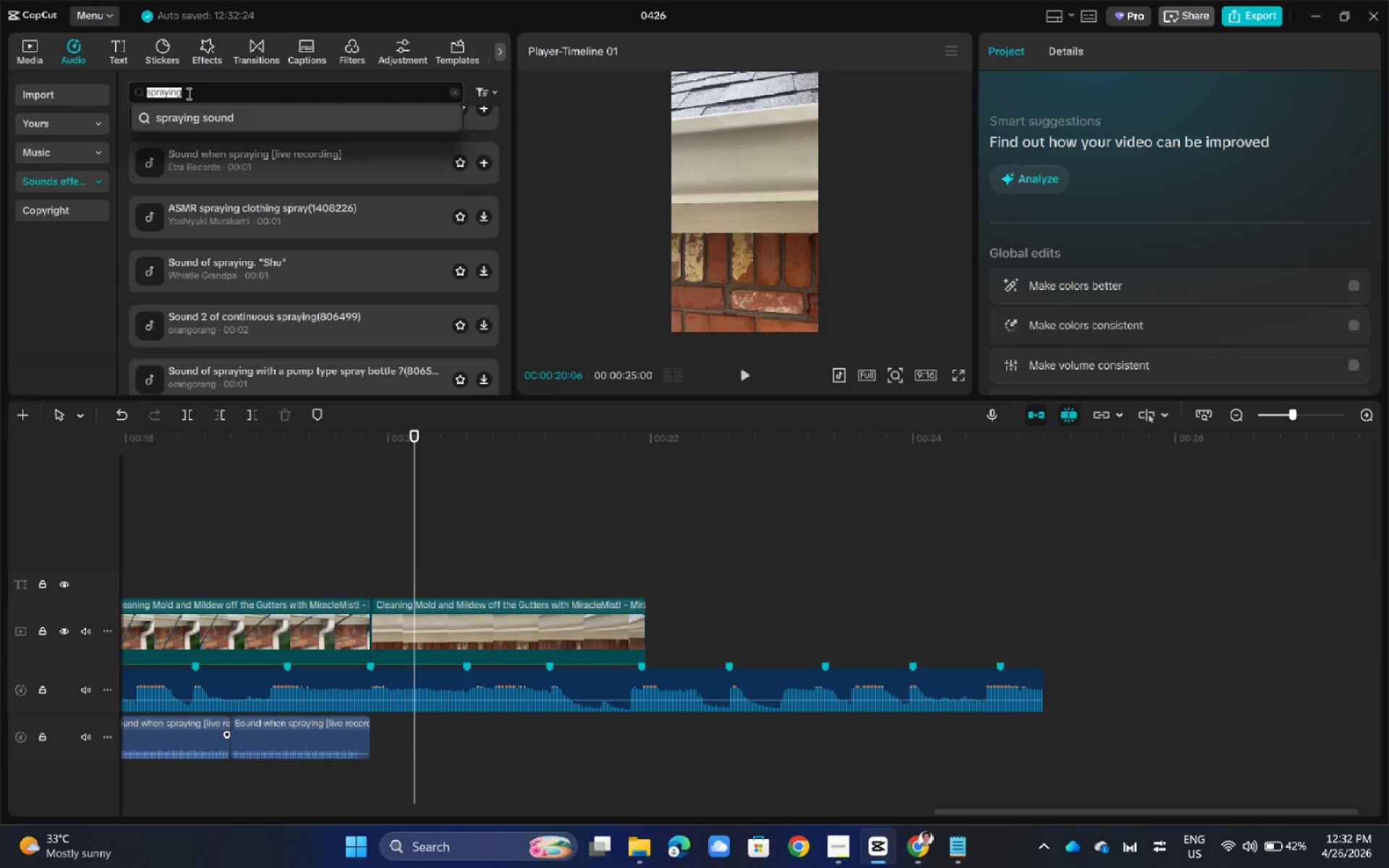 
type(ting)
key(NumpadEnter)
 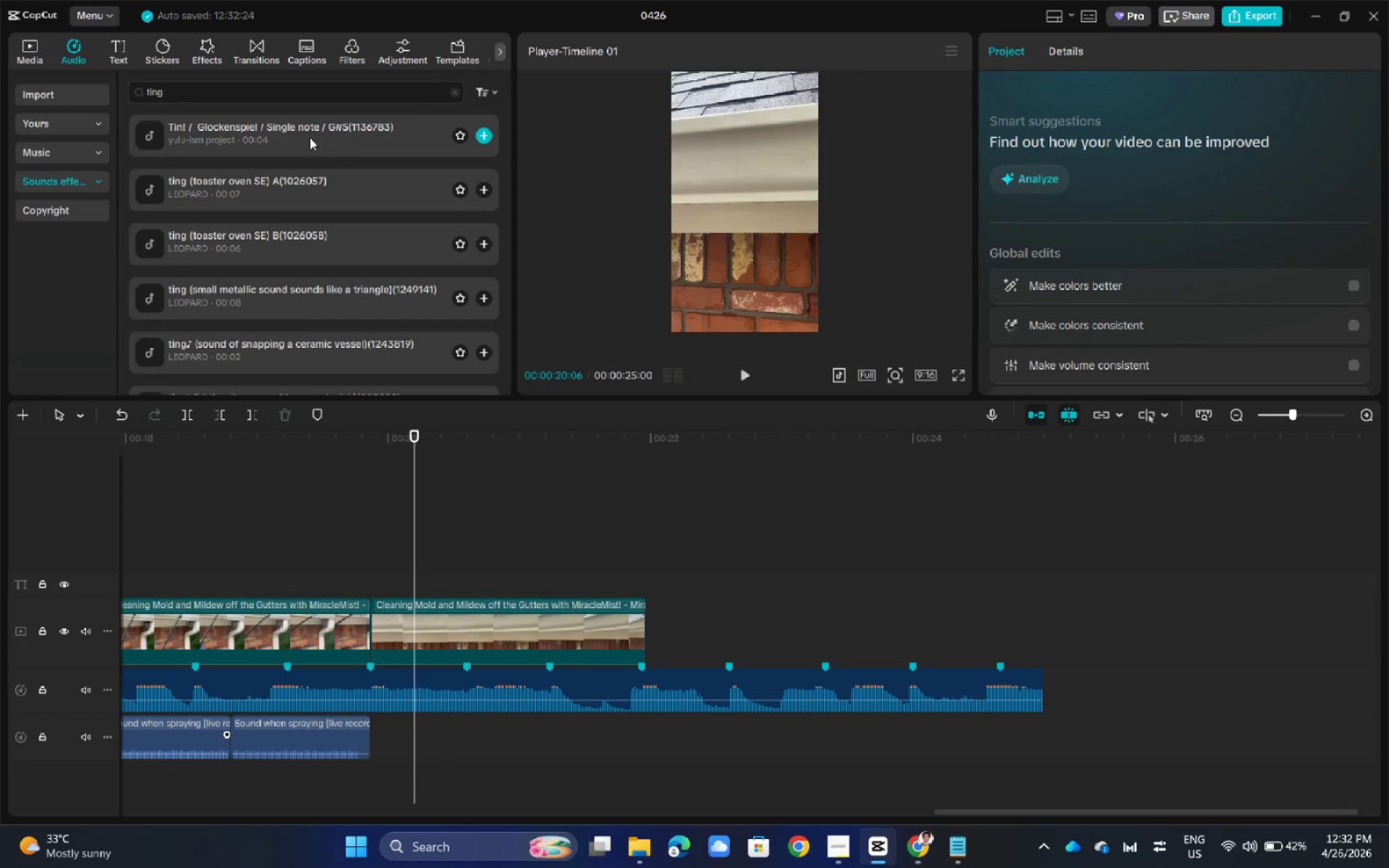 
left_click([294, 131])
 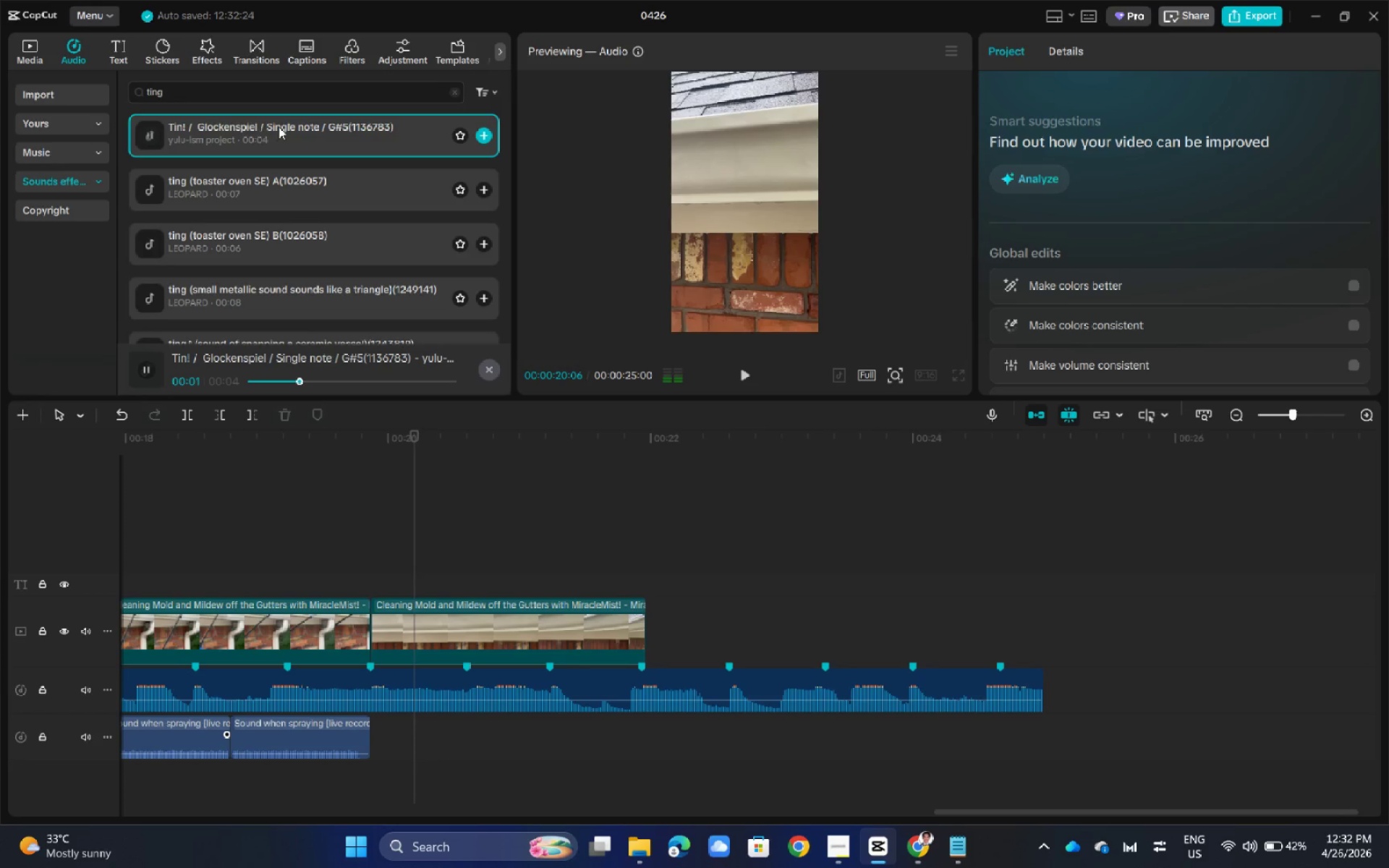 
left_click([263, 175])
 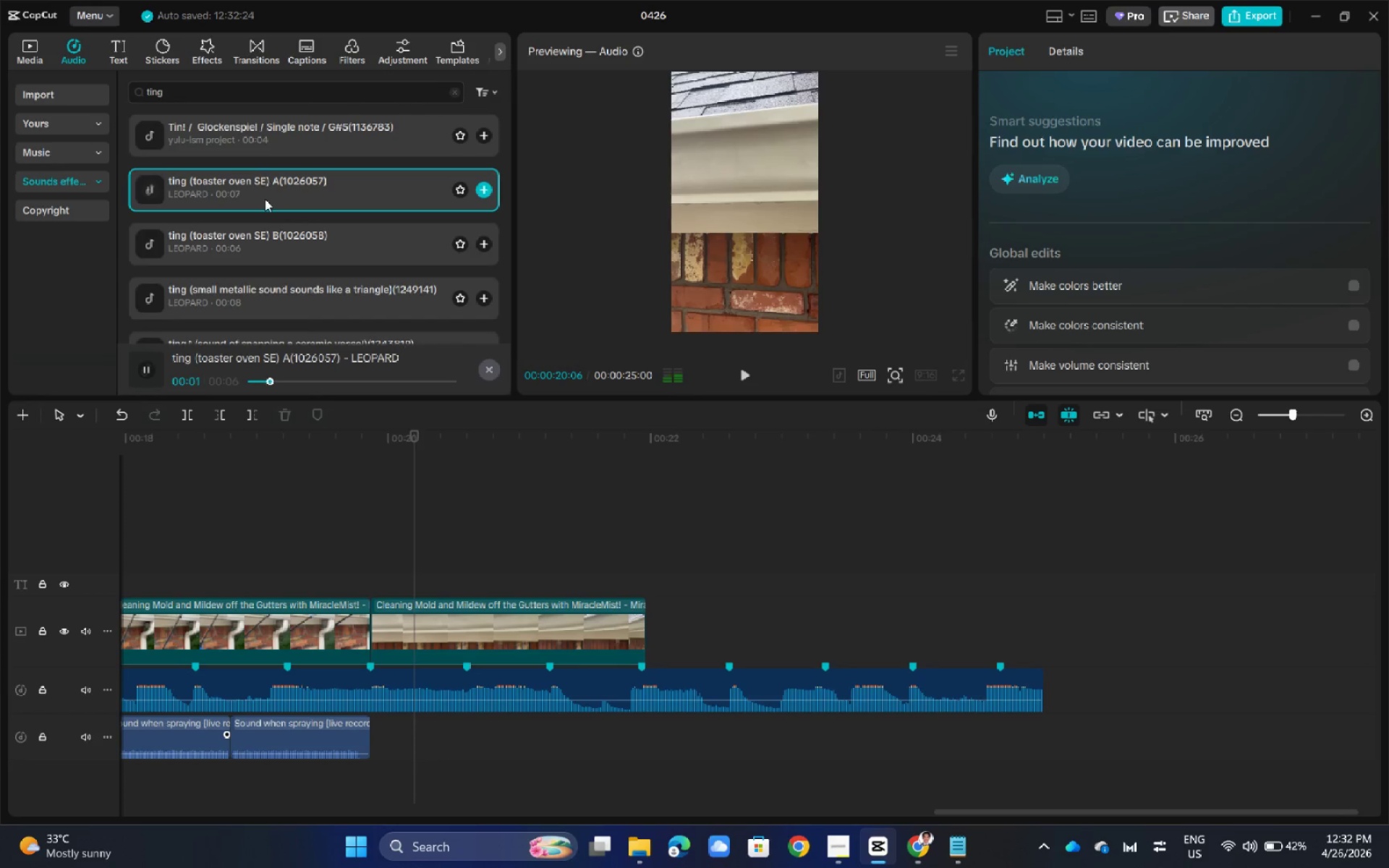 
left_click([272, 229])
 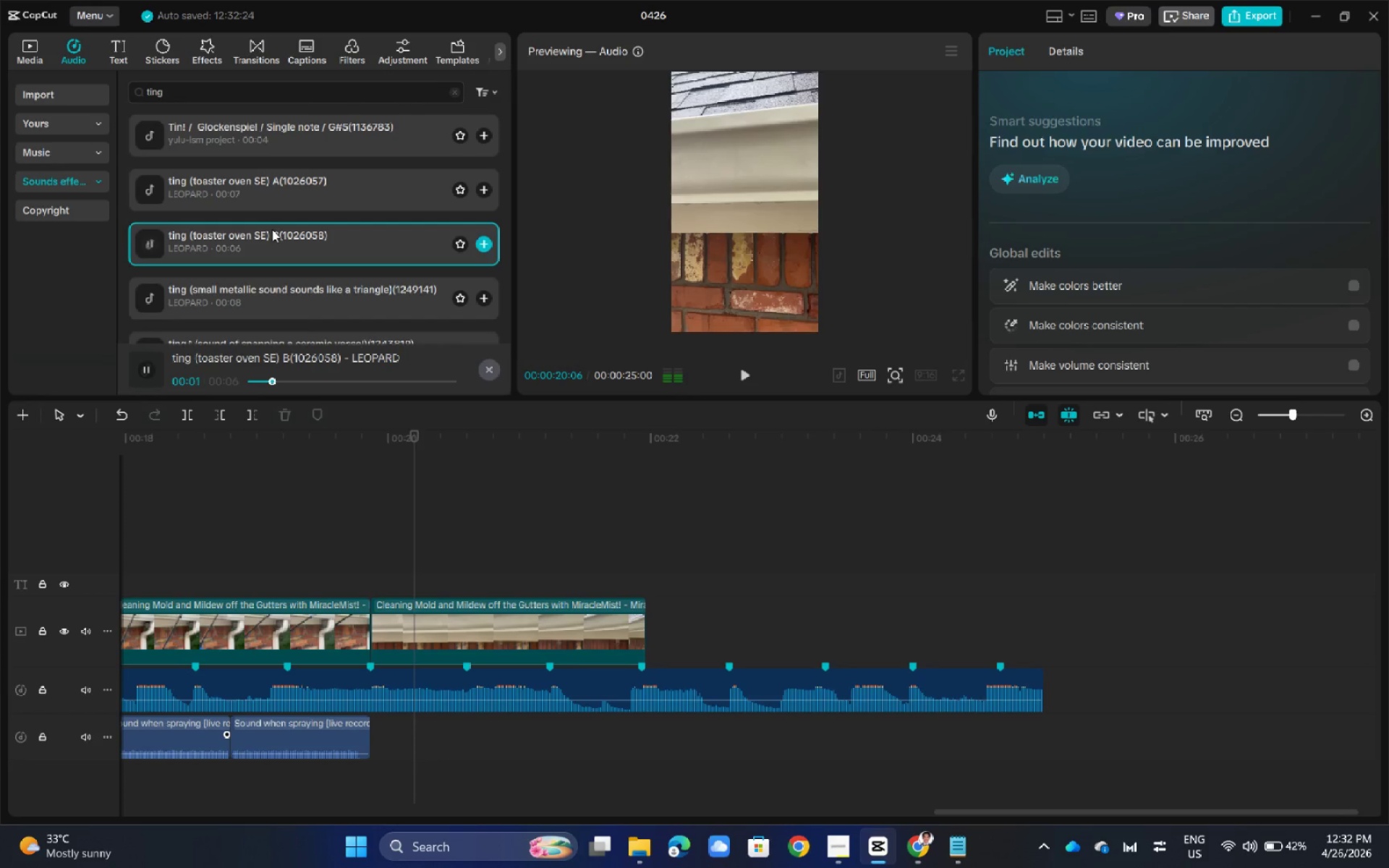 
left_click([263, 294])
 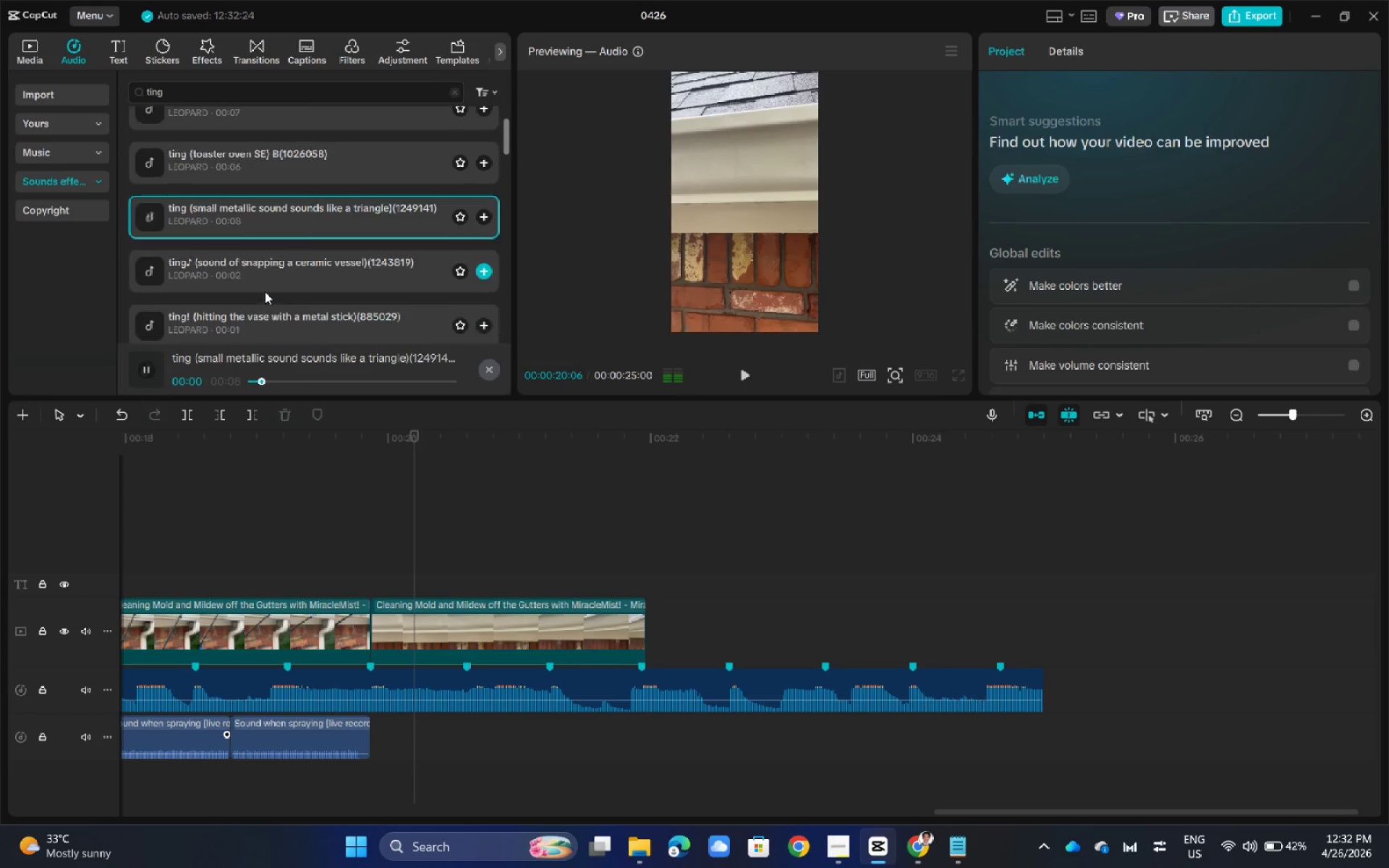 
scroll: coordinate [265, 292], scroll_direction: down, amount: 1.0
 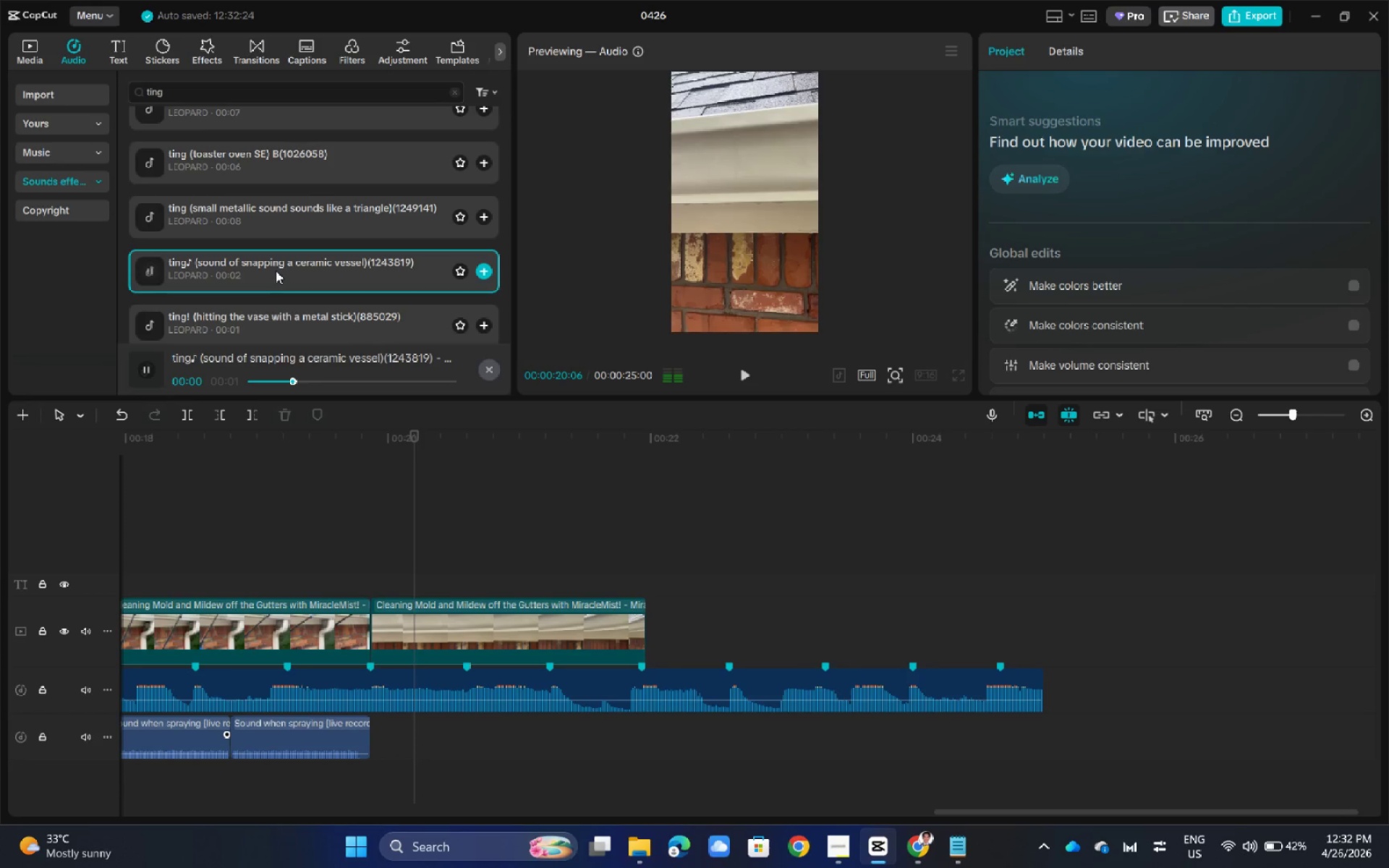 
left_click([269, 241])
 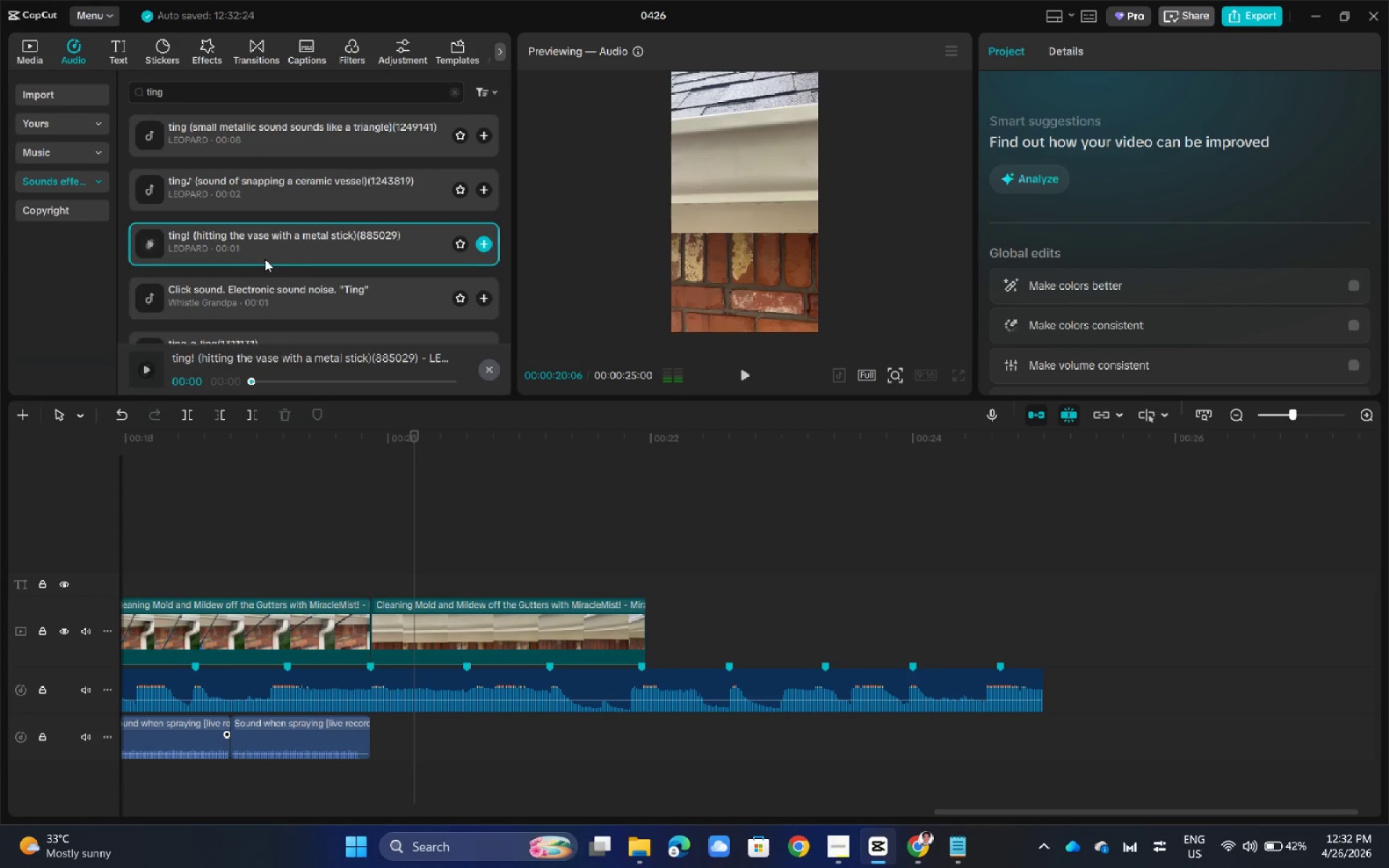 
scroll: coordinate [276, 271], scroll_direction: down, amount: 1.0
 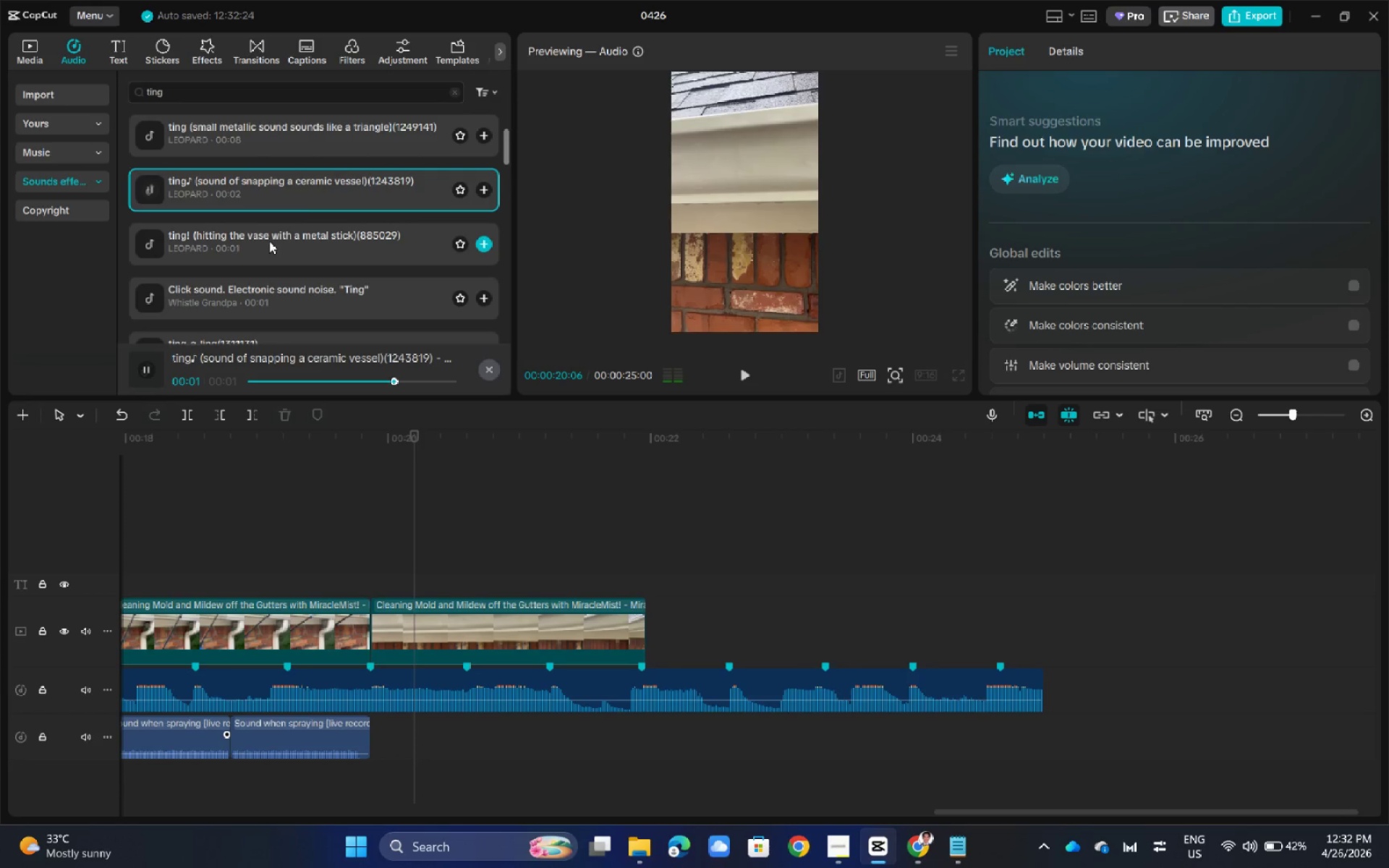 
left_click([258, 292])
 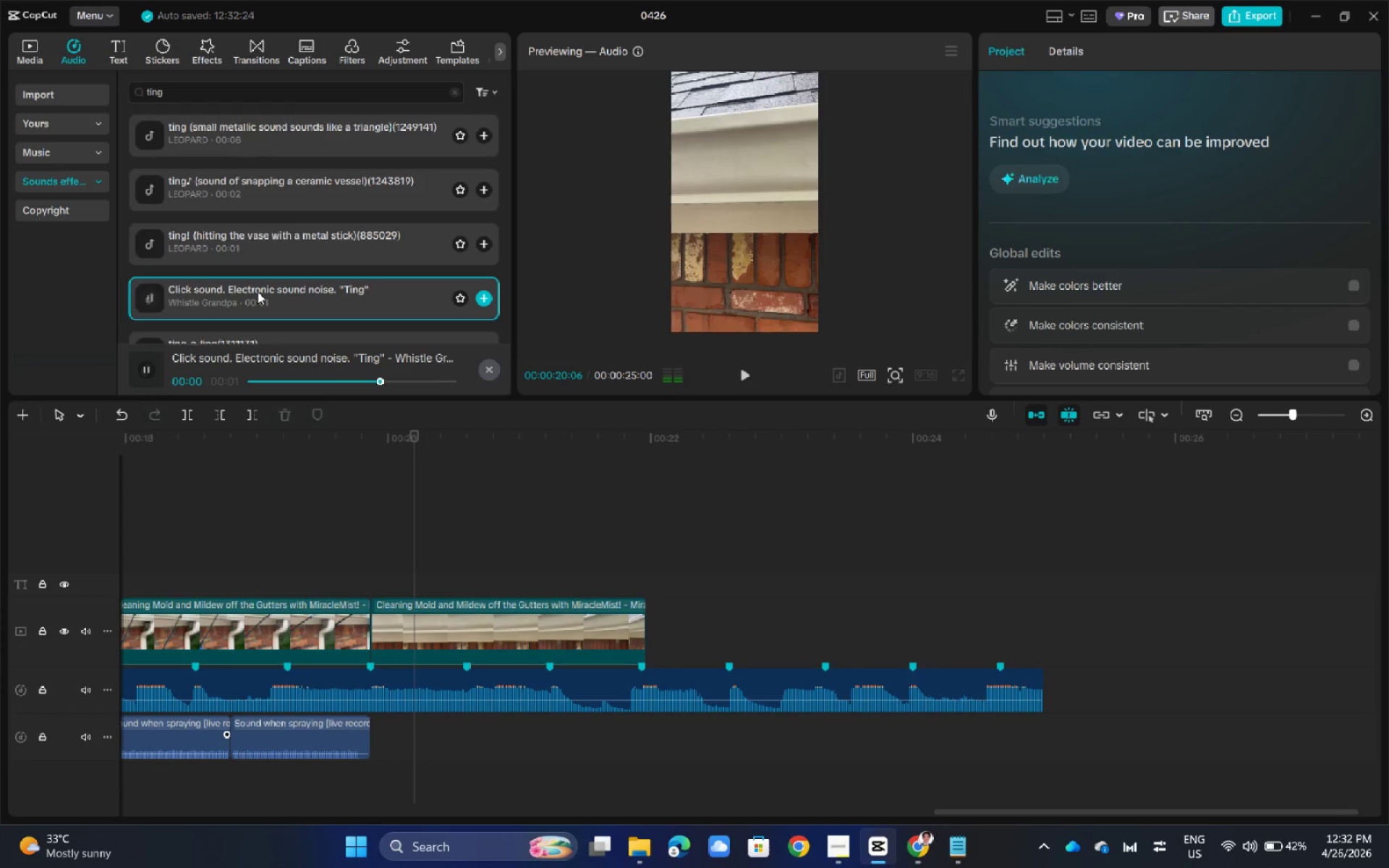 
scroll: coordinate [258, 292], scroll_direction: down, amount: 2.0
 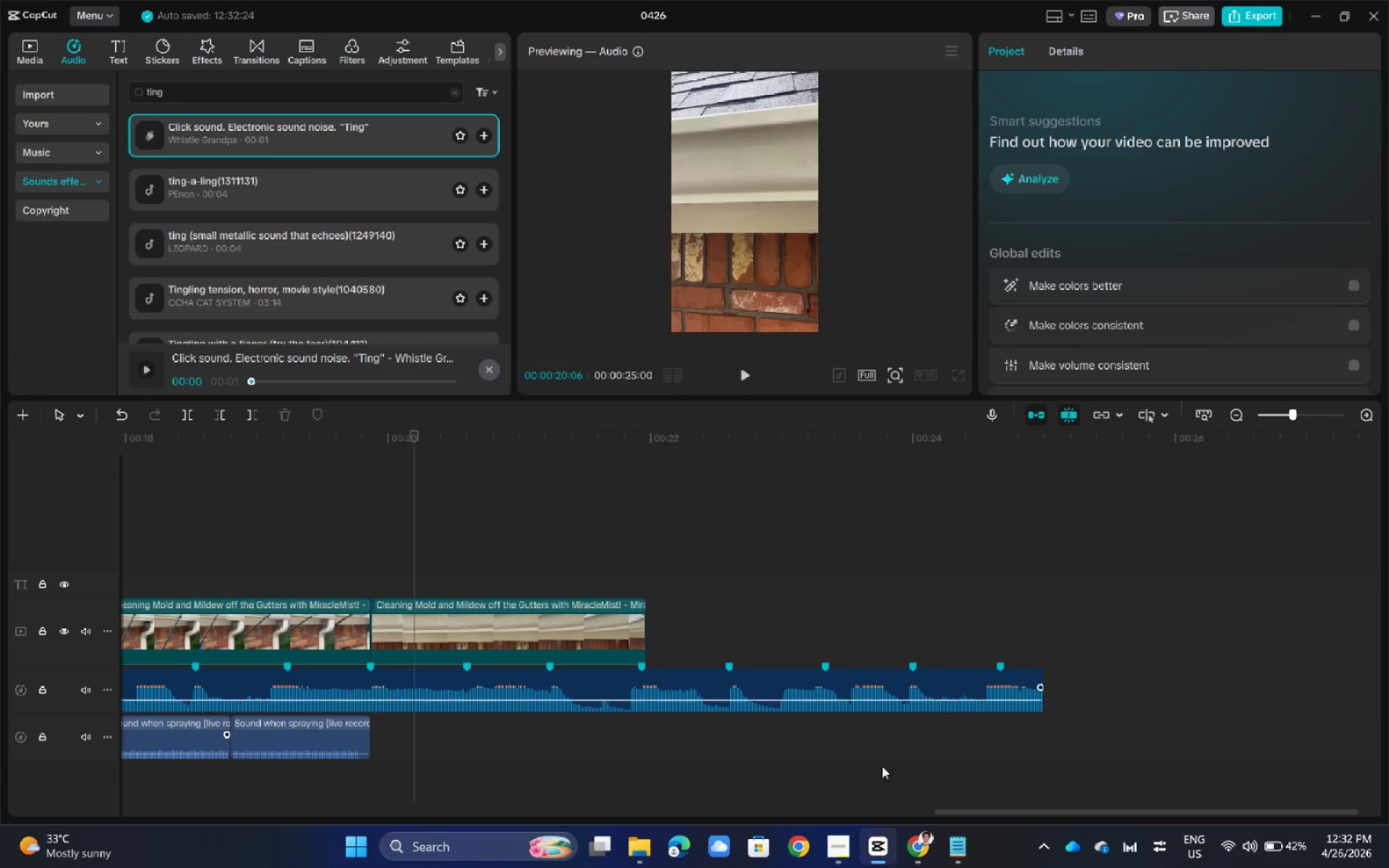 
left_click([925, 853])
 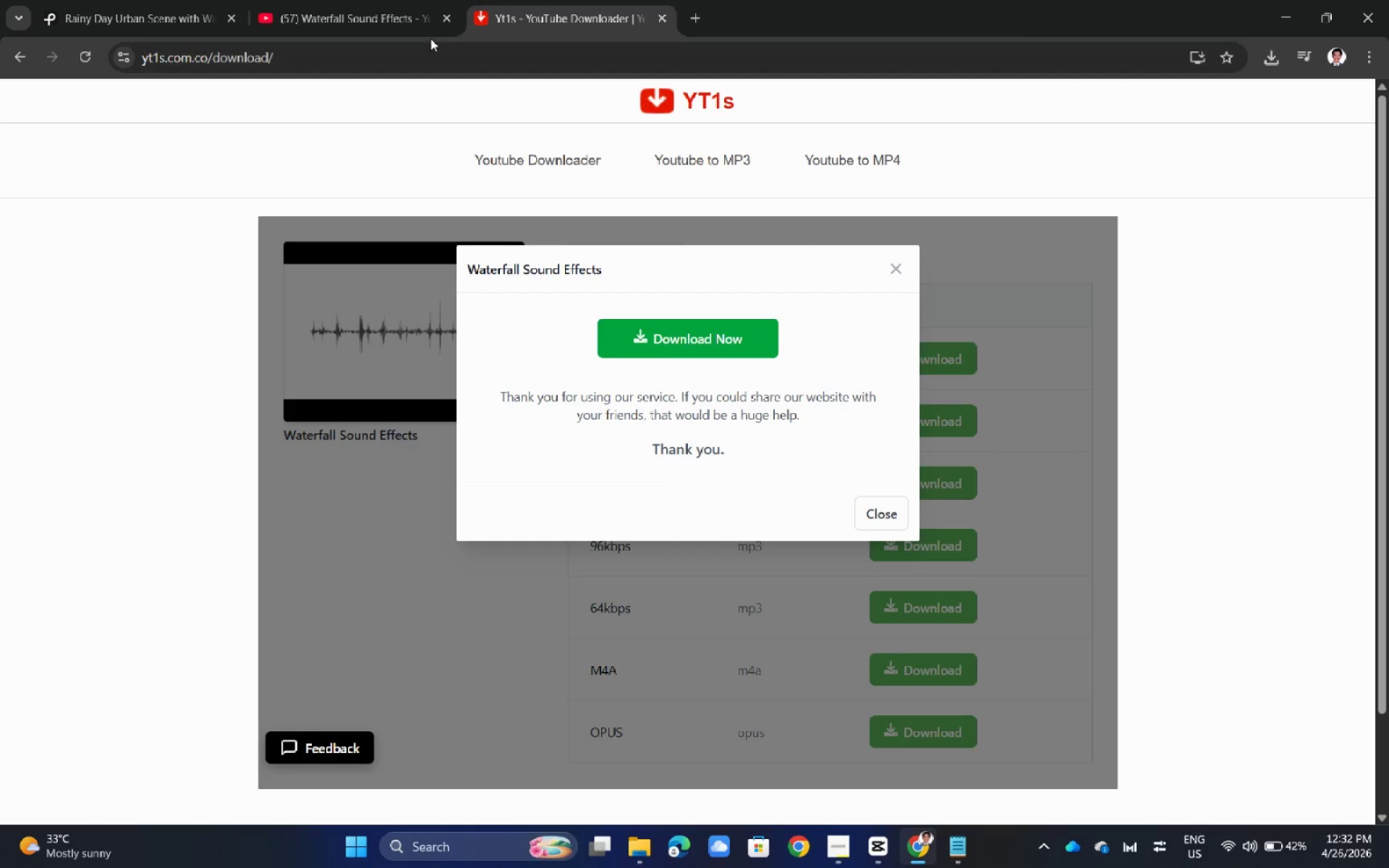 
left_click([348, 0])
 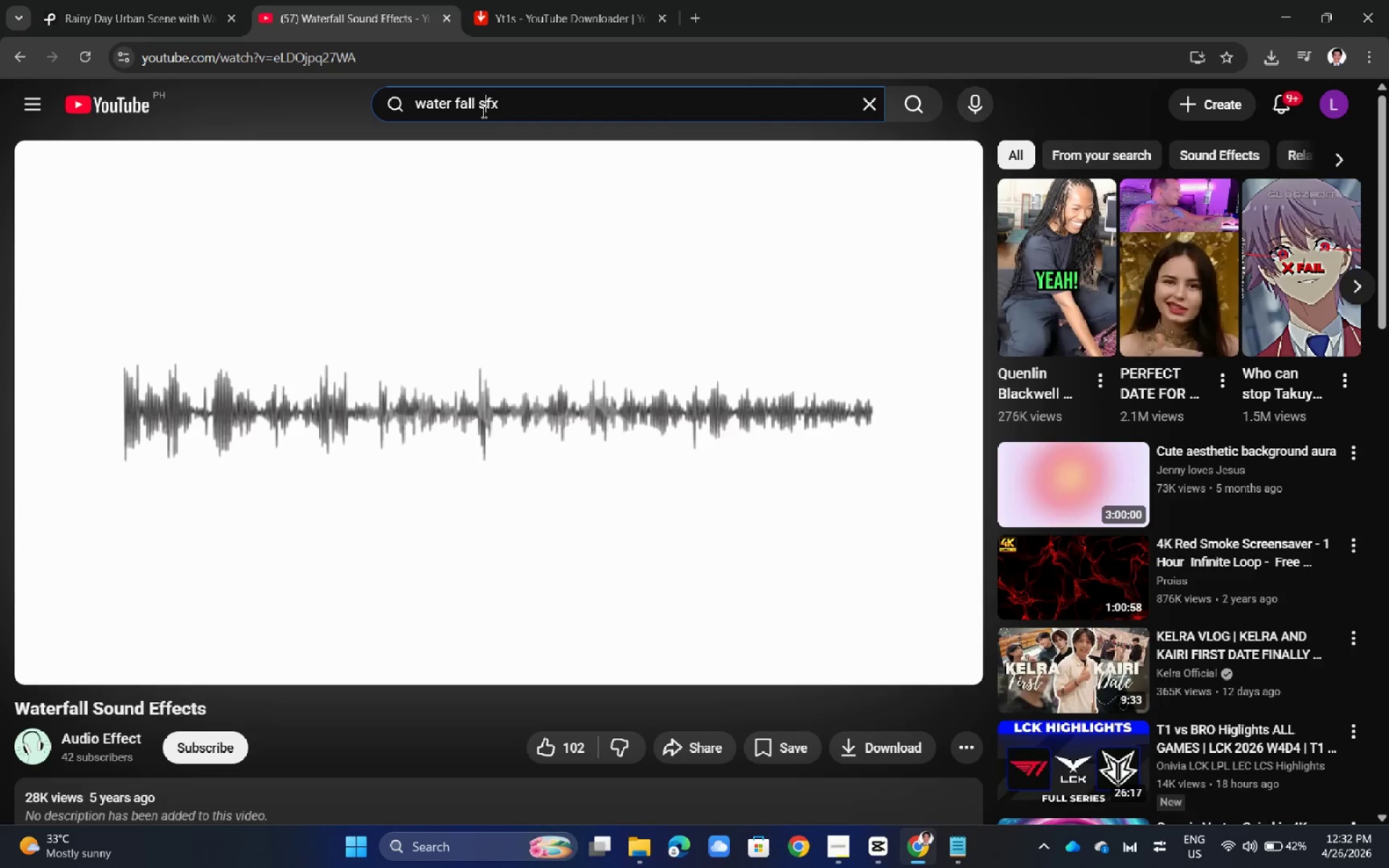 
double_click([483, 111])
 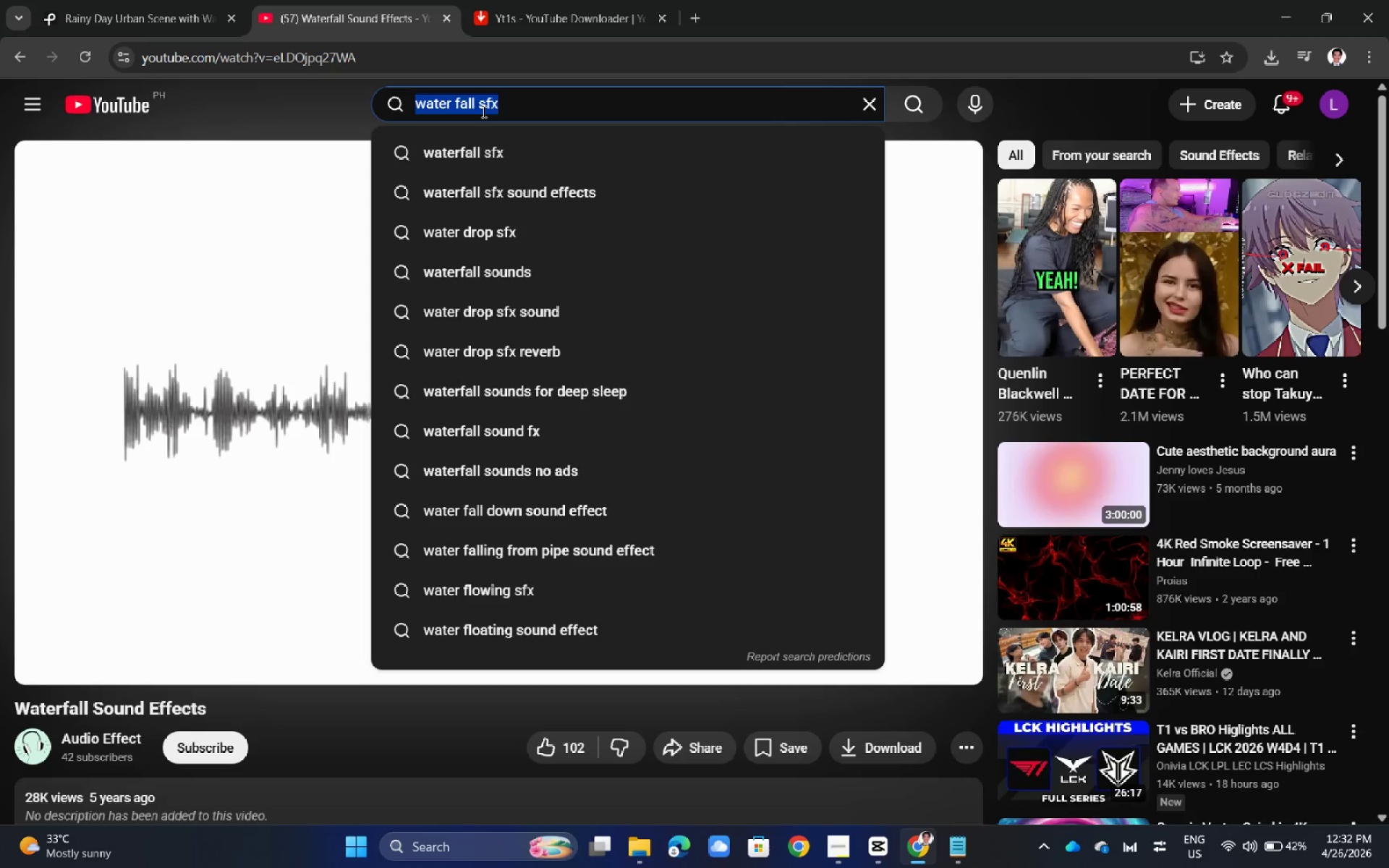 
triple_click([483, 111])
 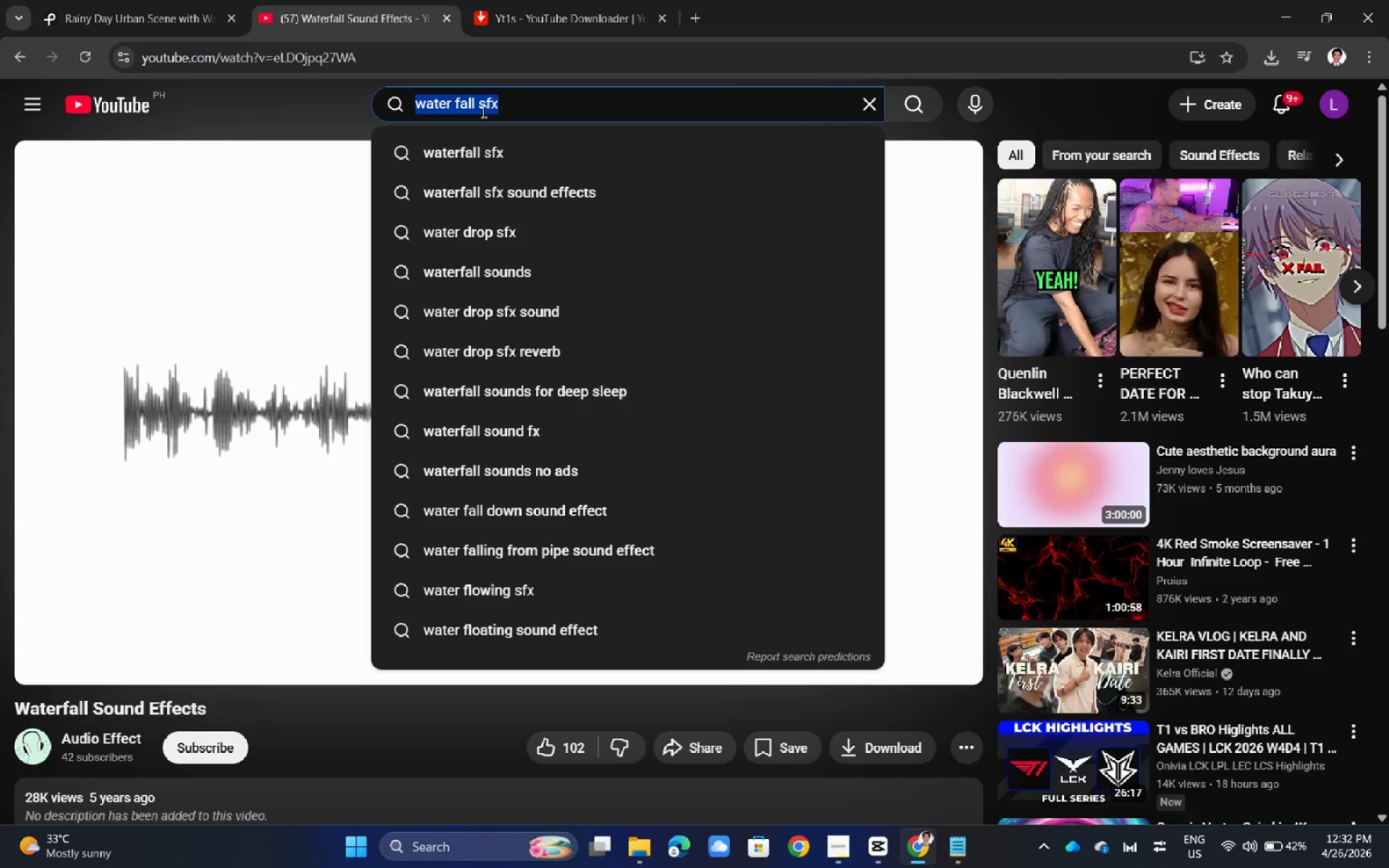 
type(ligh mettalic sound ef)
 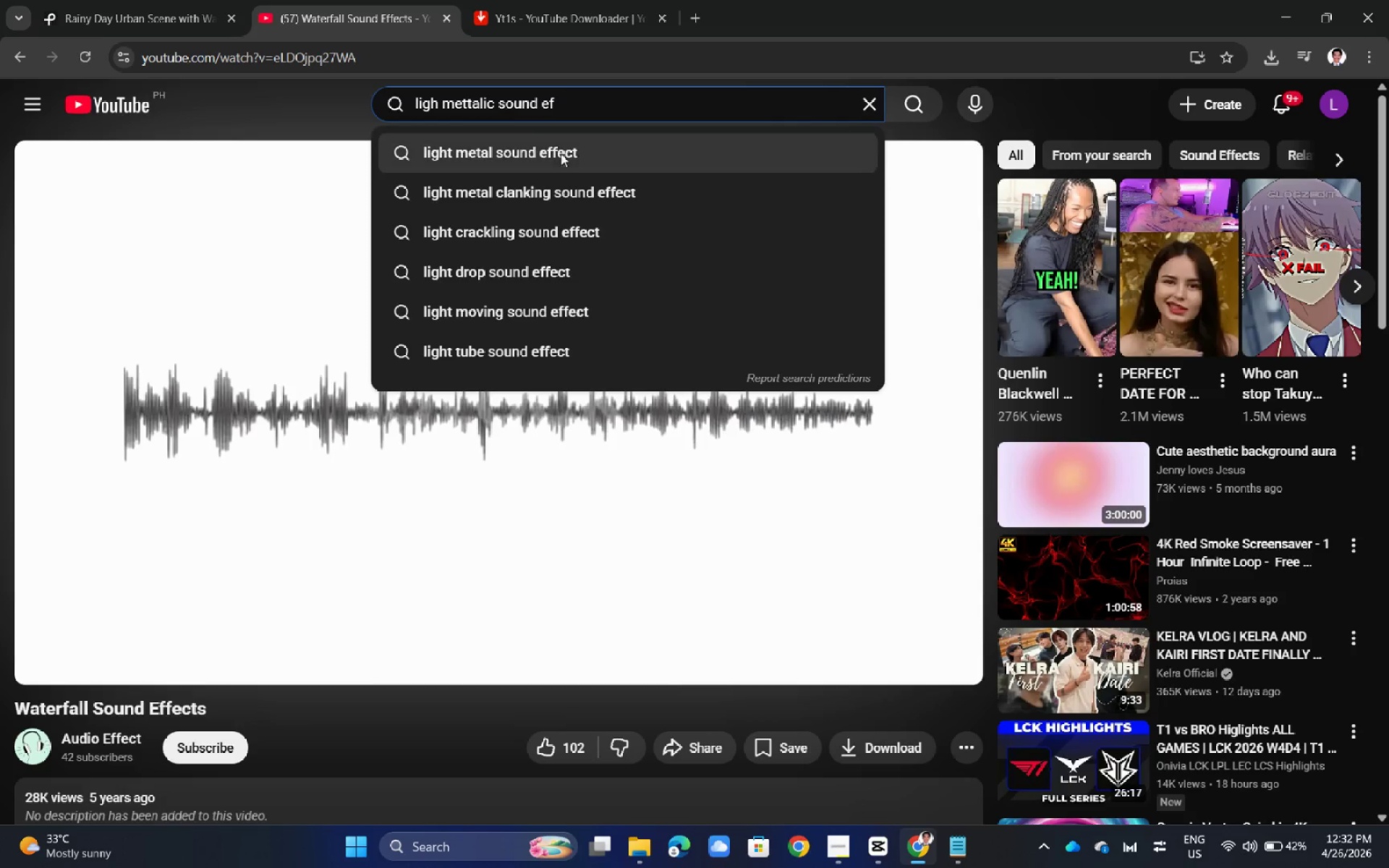 
left_click([562, 159])
 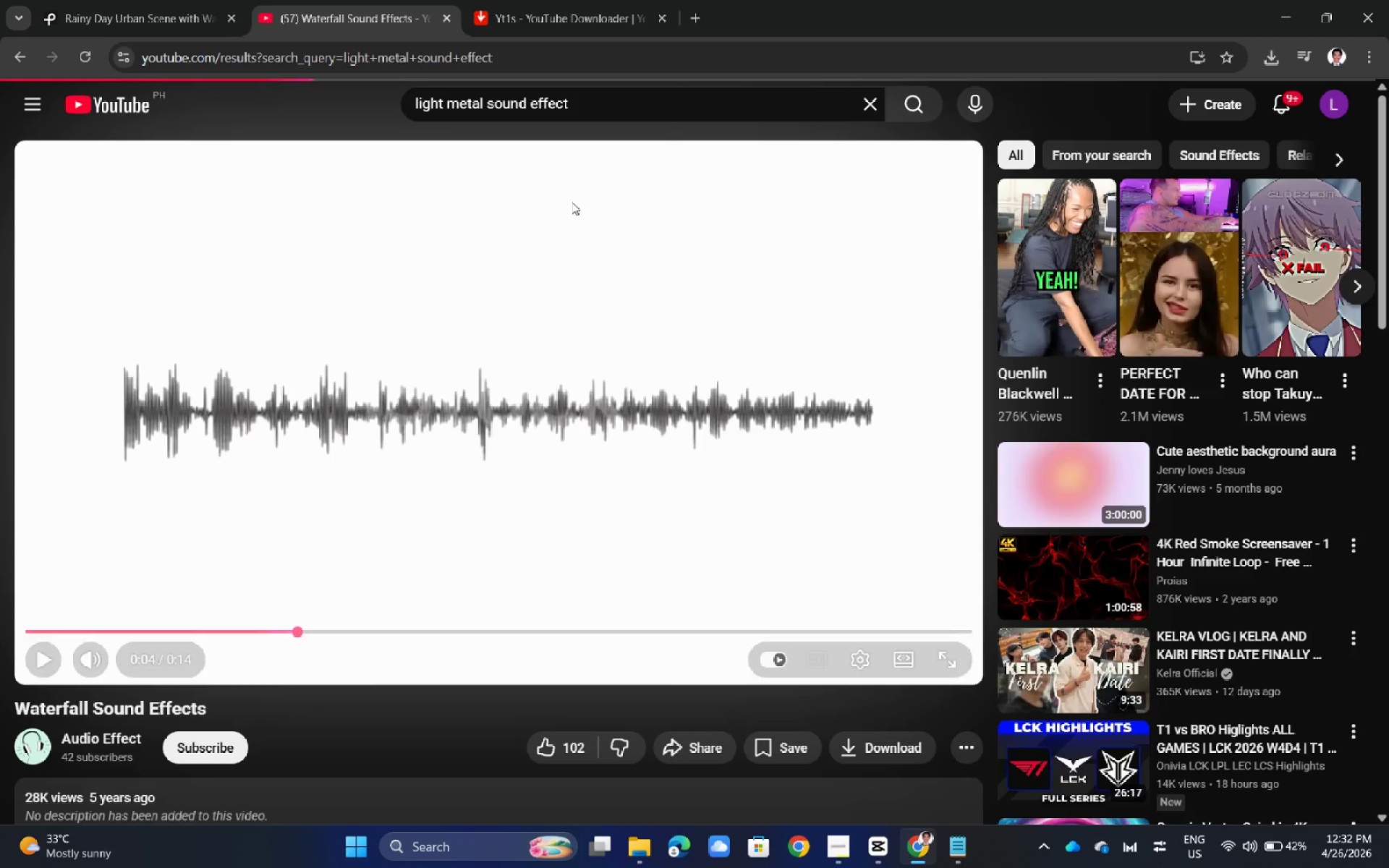 
mouse_move([577, 213])
 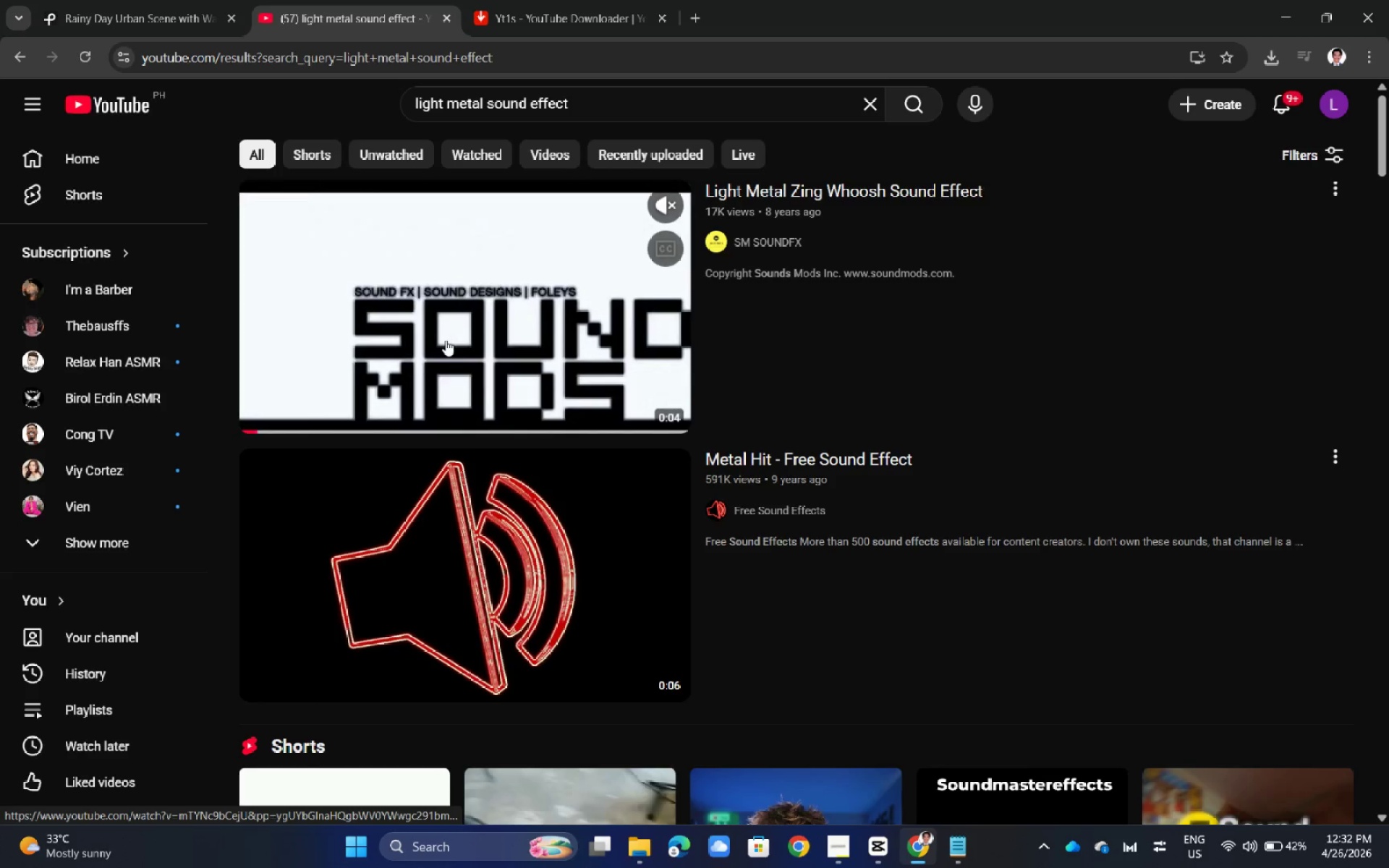 
left_click([446, 340])
 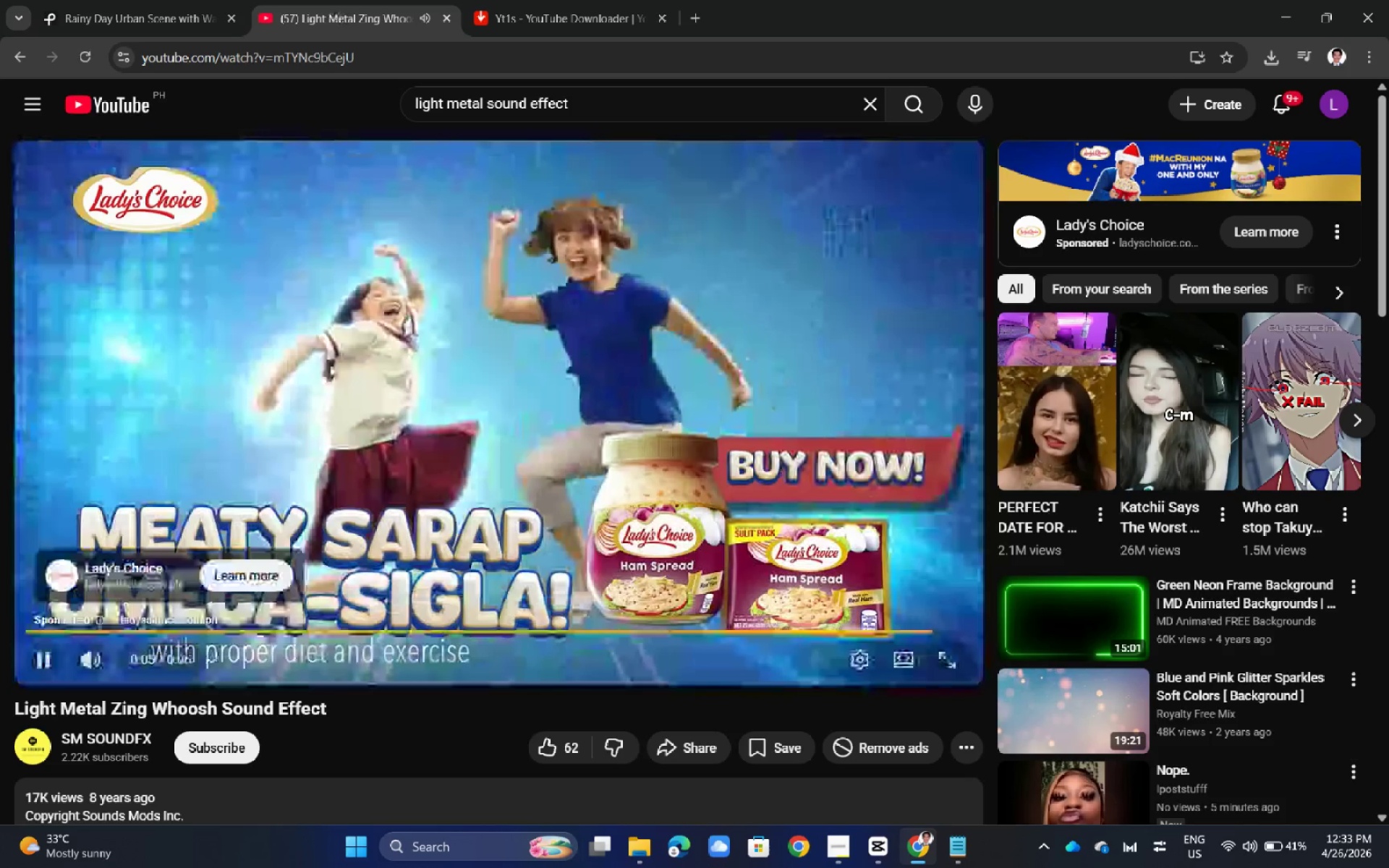 
wait(11.62)
 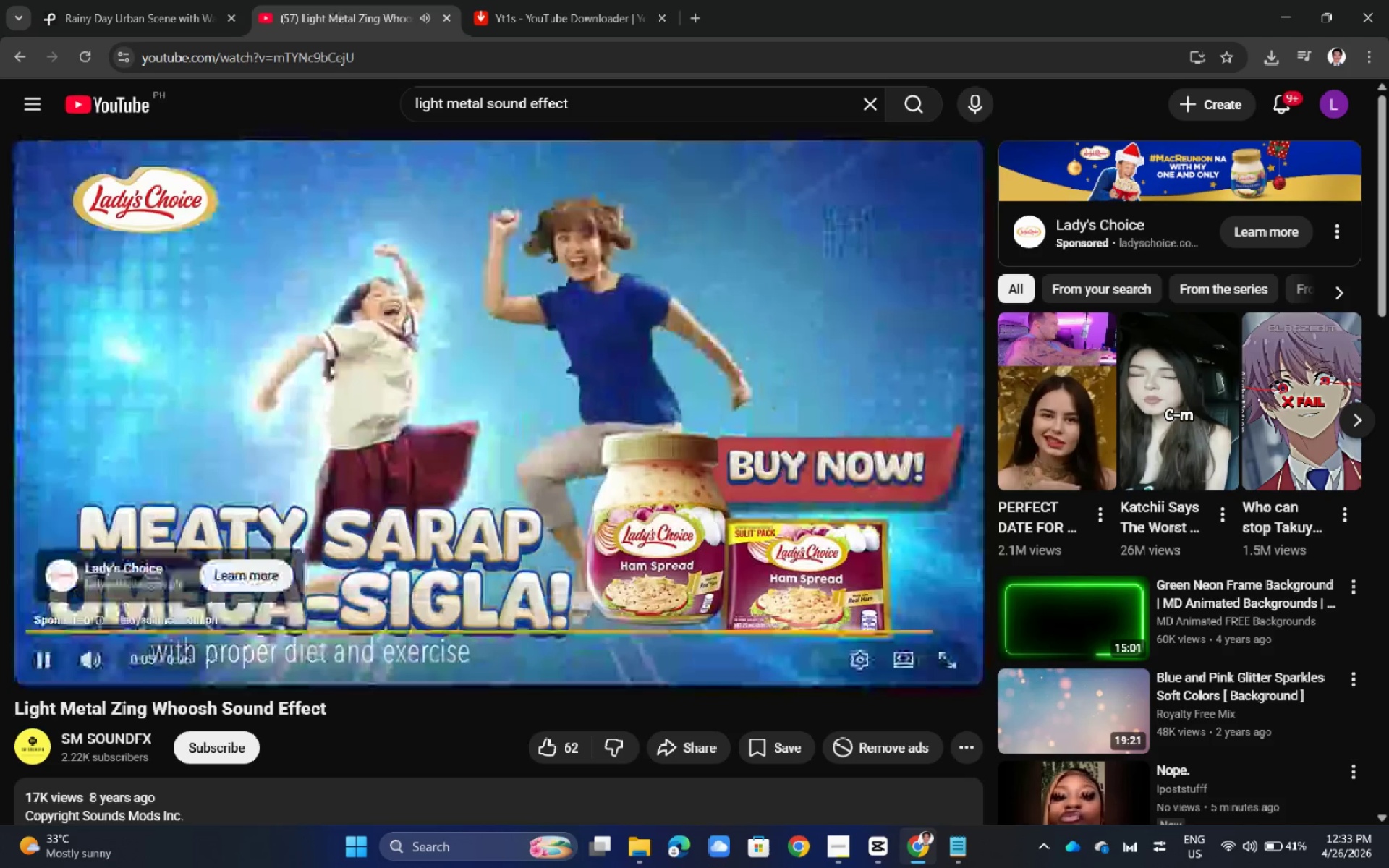 
left_click([24, 50])
 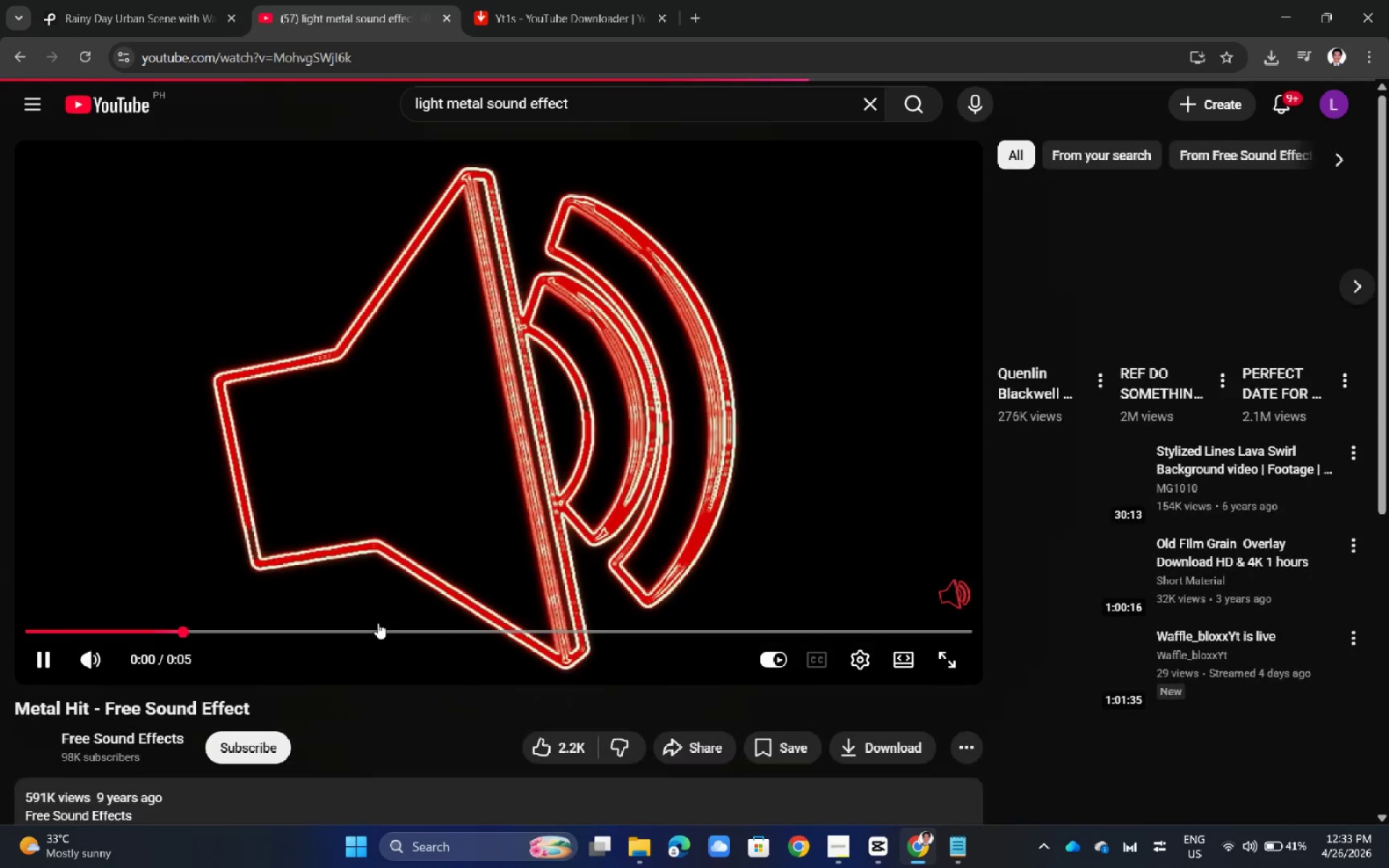 
double_click([523, 632])
 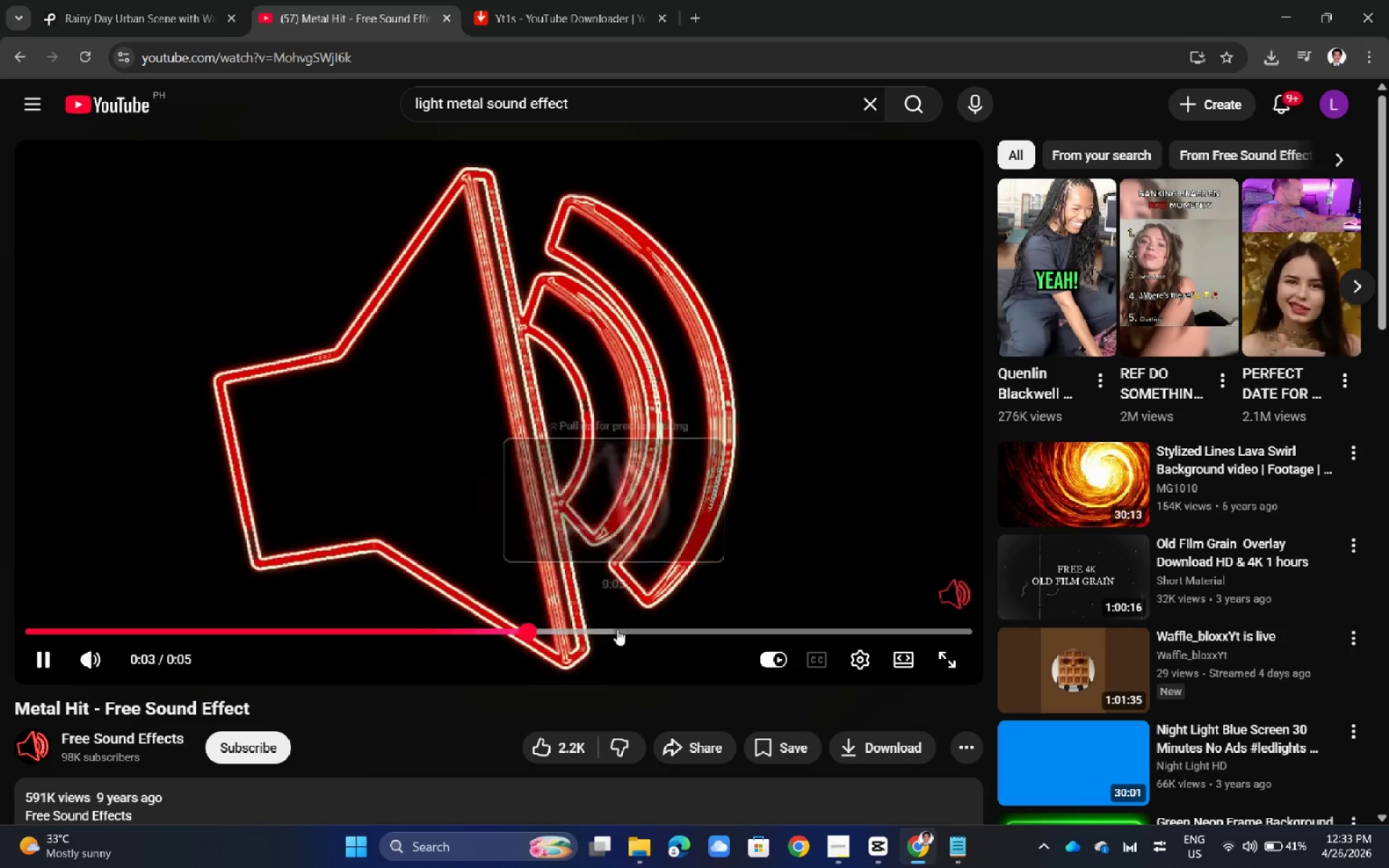 
left_click([617, 629])
 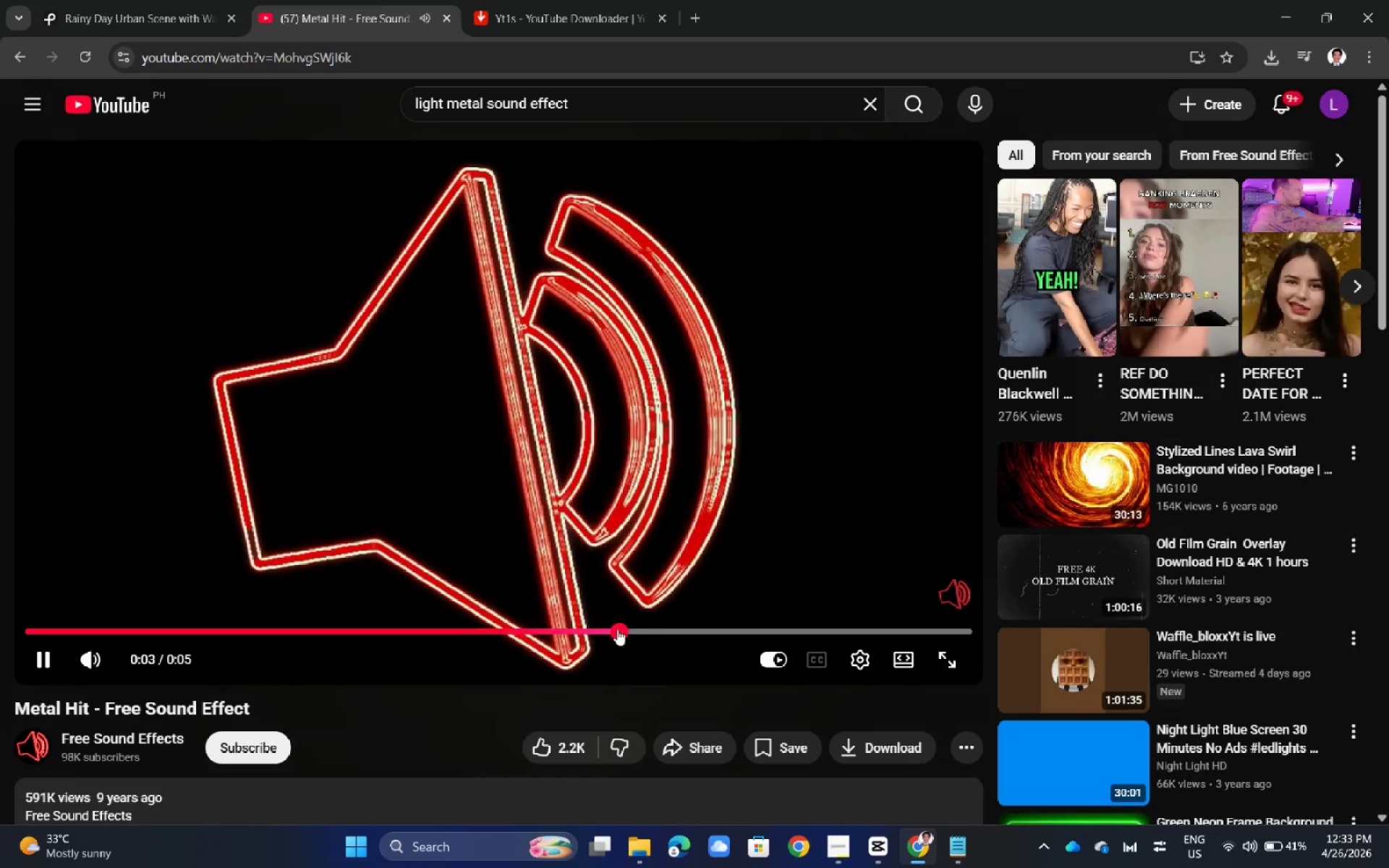 
left_click([687, 628])
 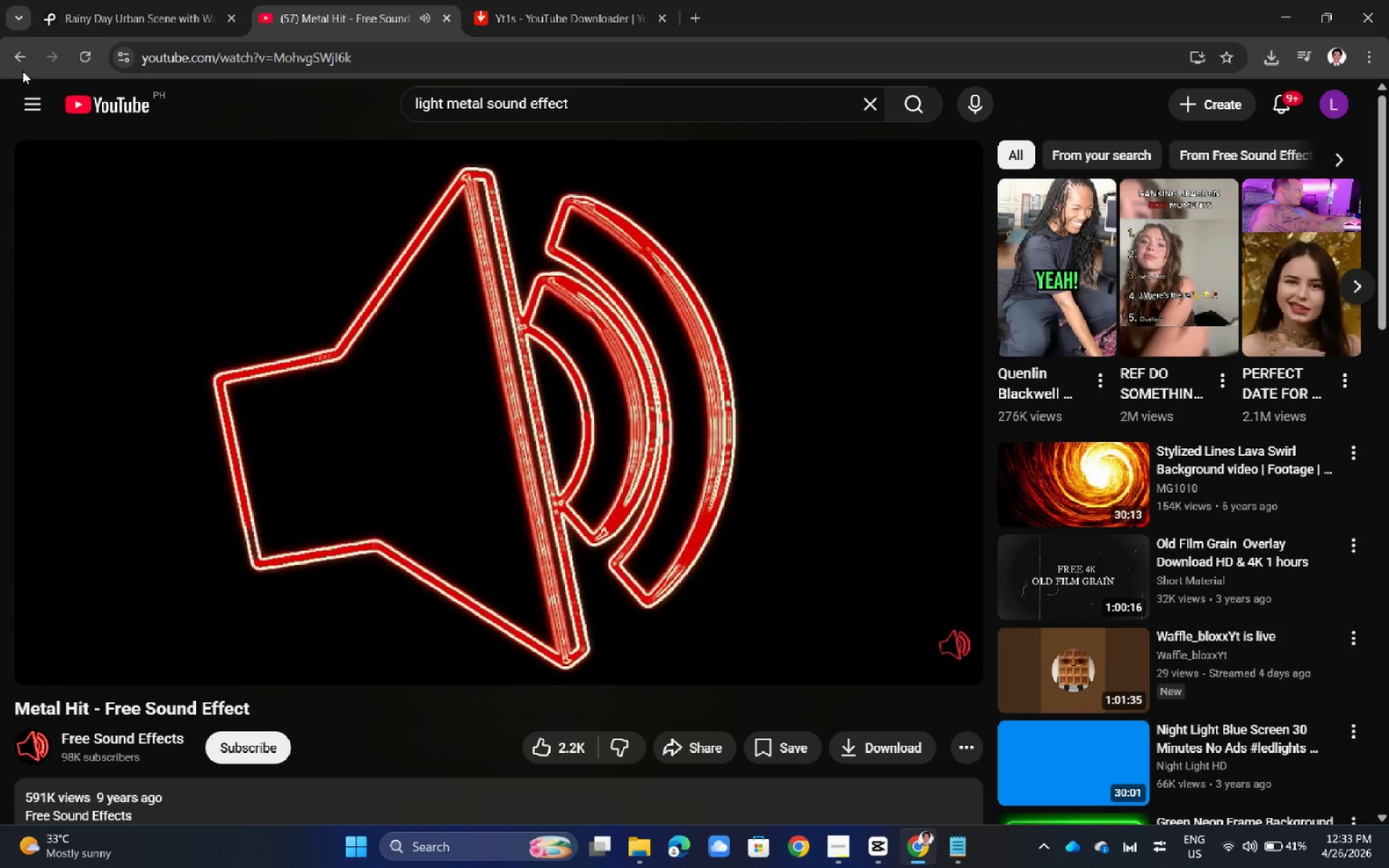 
left_click([22, 63])
 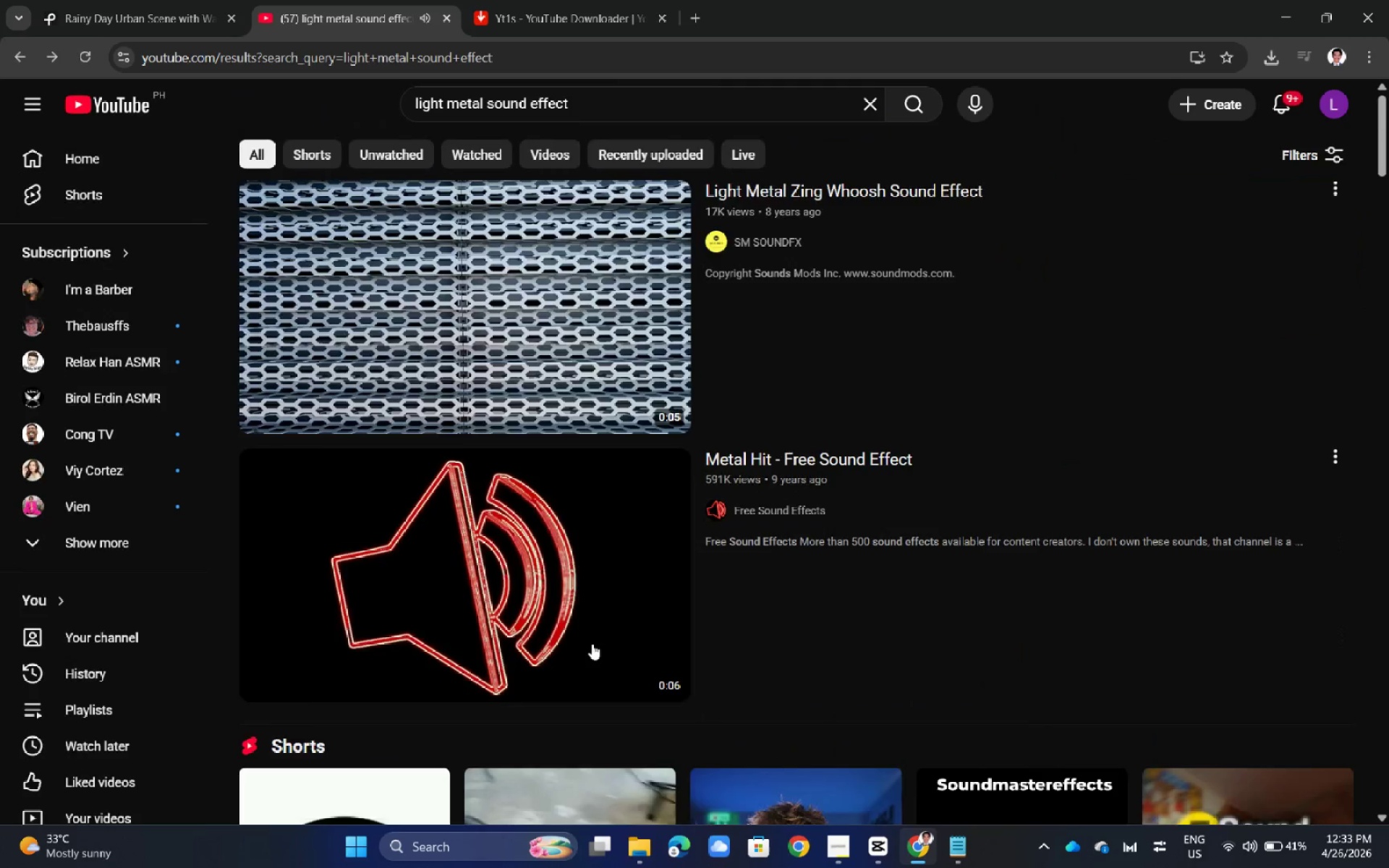 
scroll: coordinate [592, 644], scroll_direction: down, amount: 6.0
 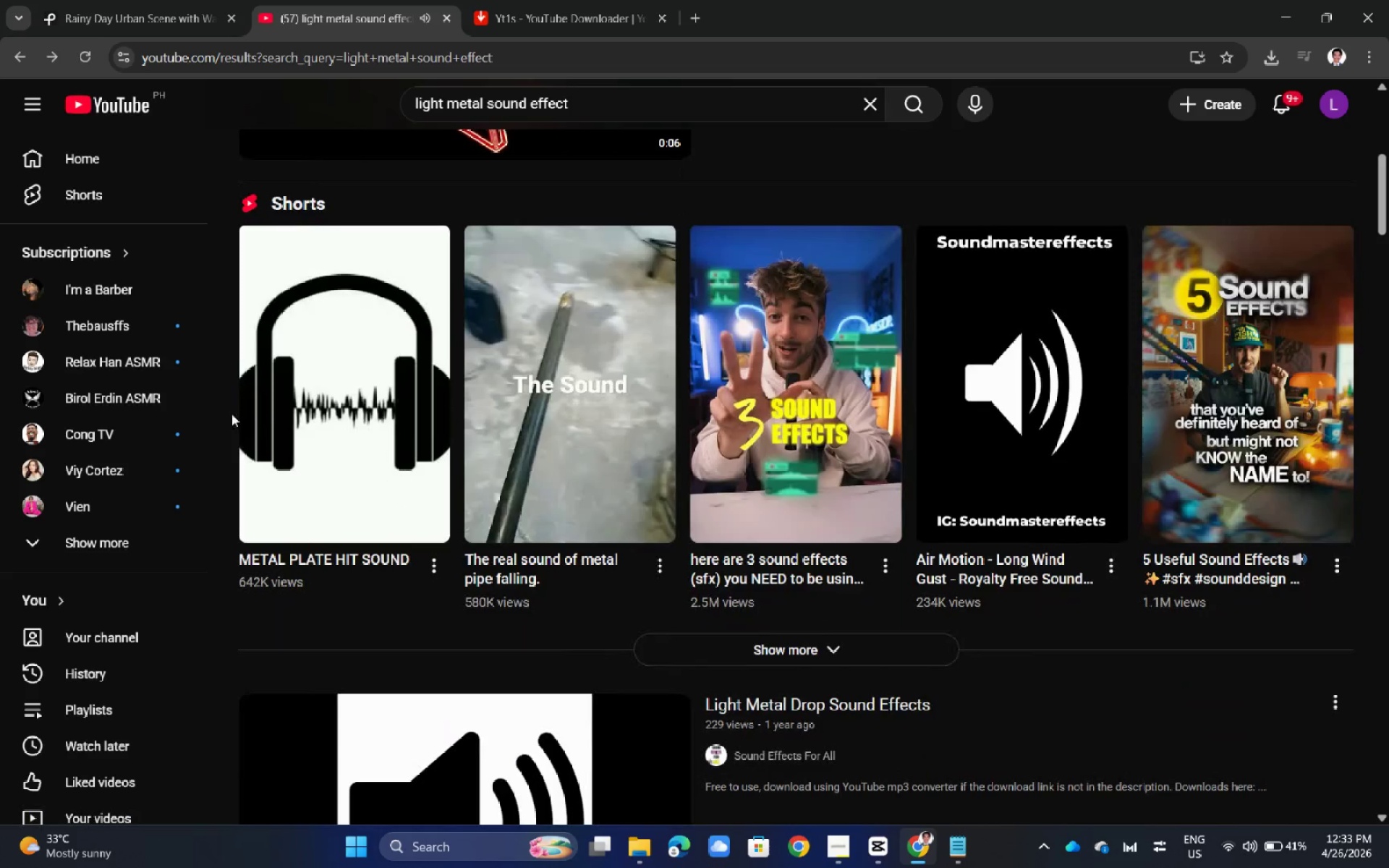 
left_click([290, 408])
 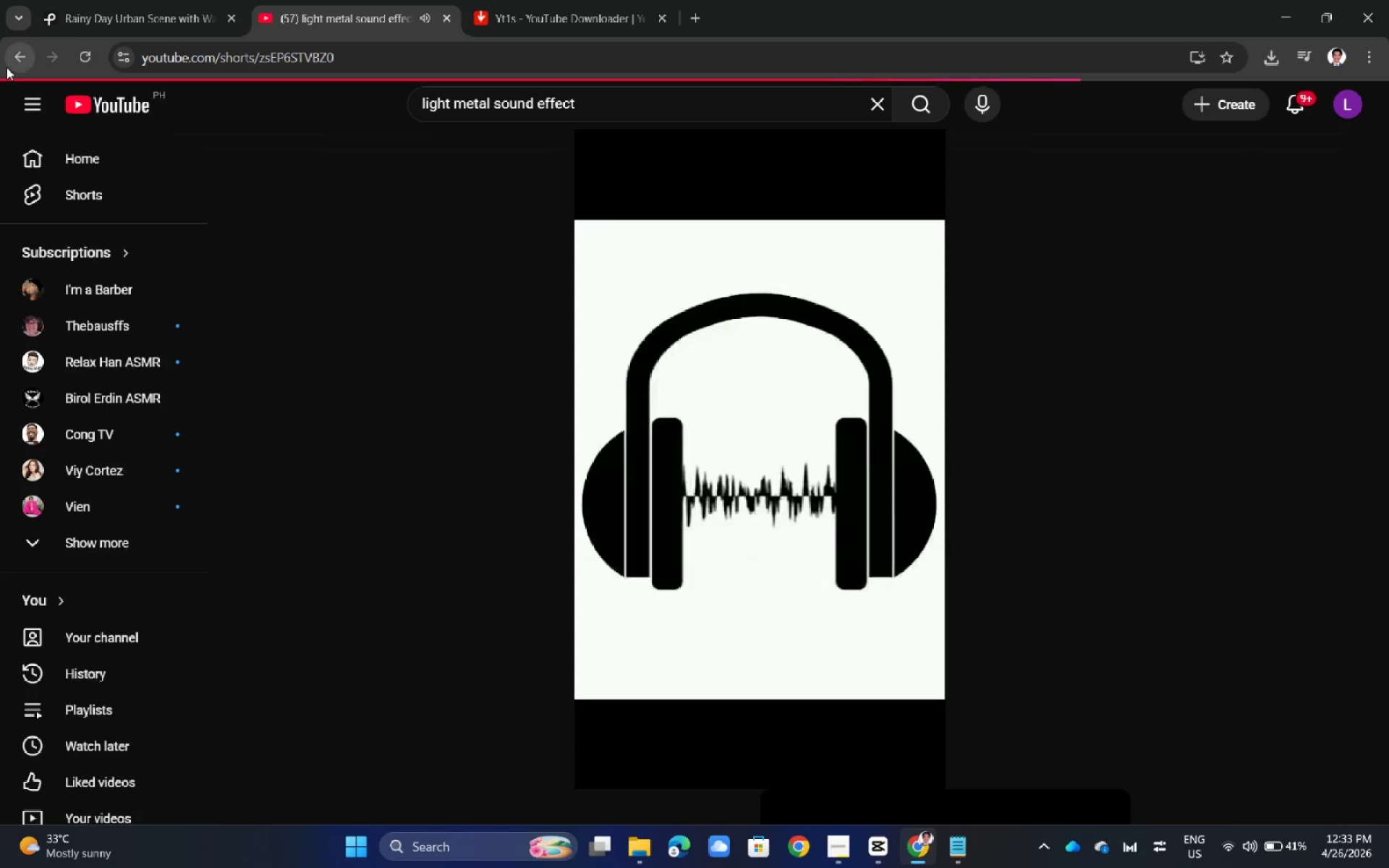 
mouse_move([901, 463])
 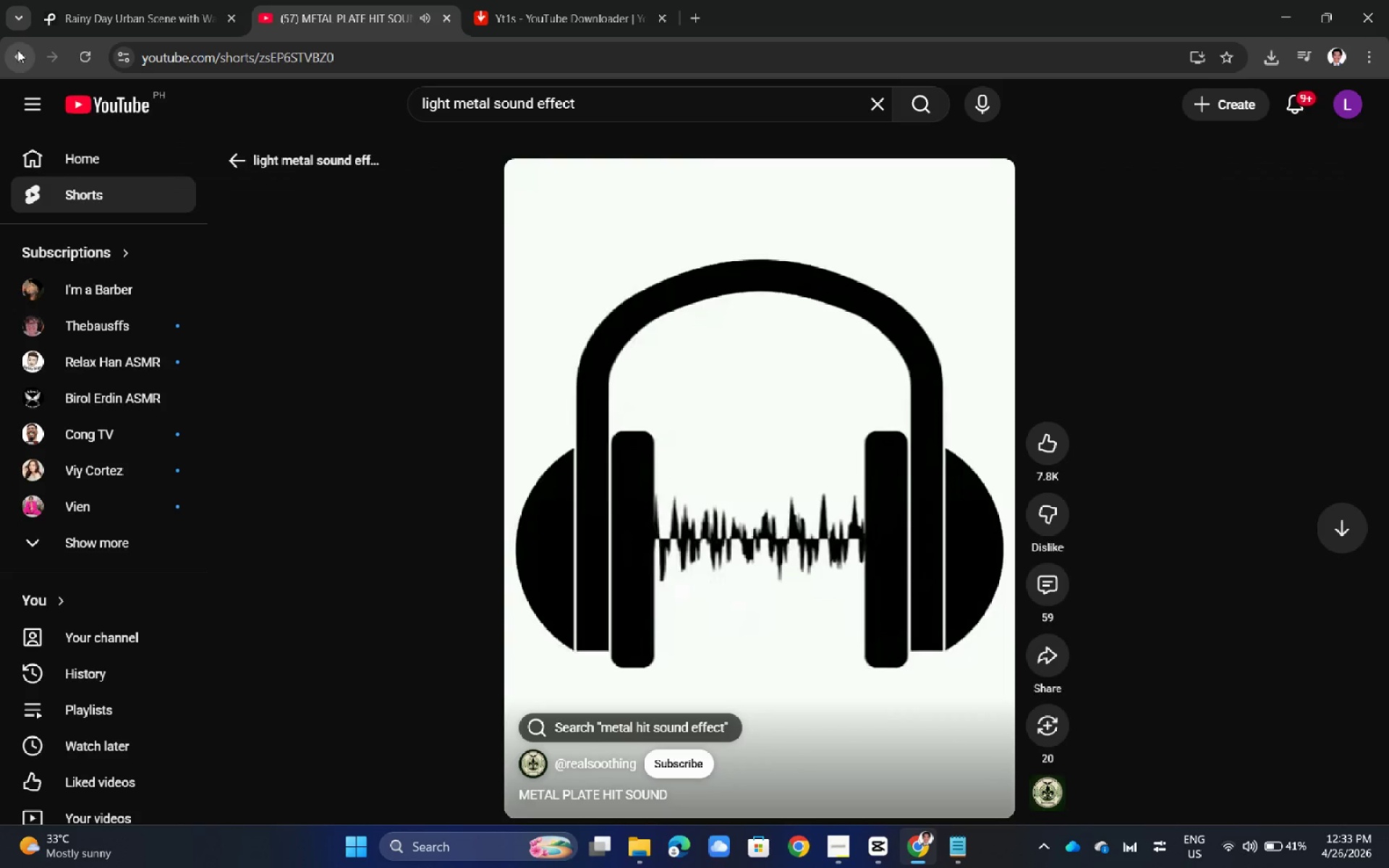 
left_click([17, 50])
 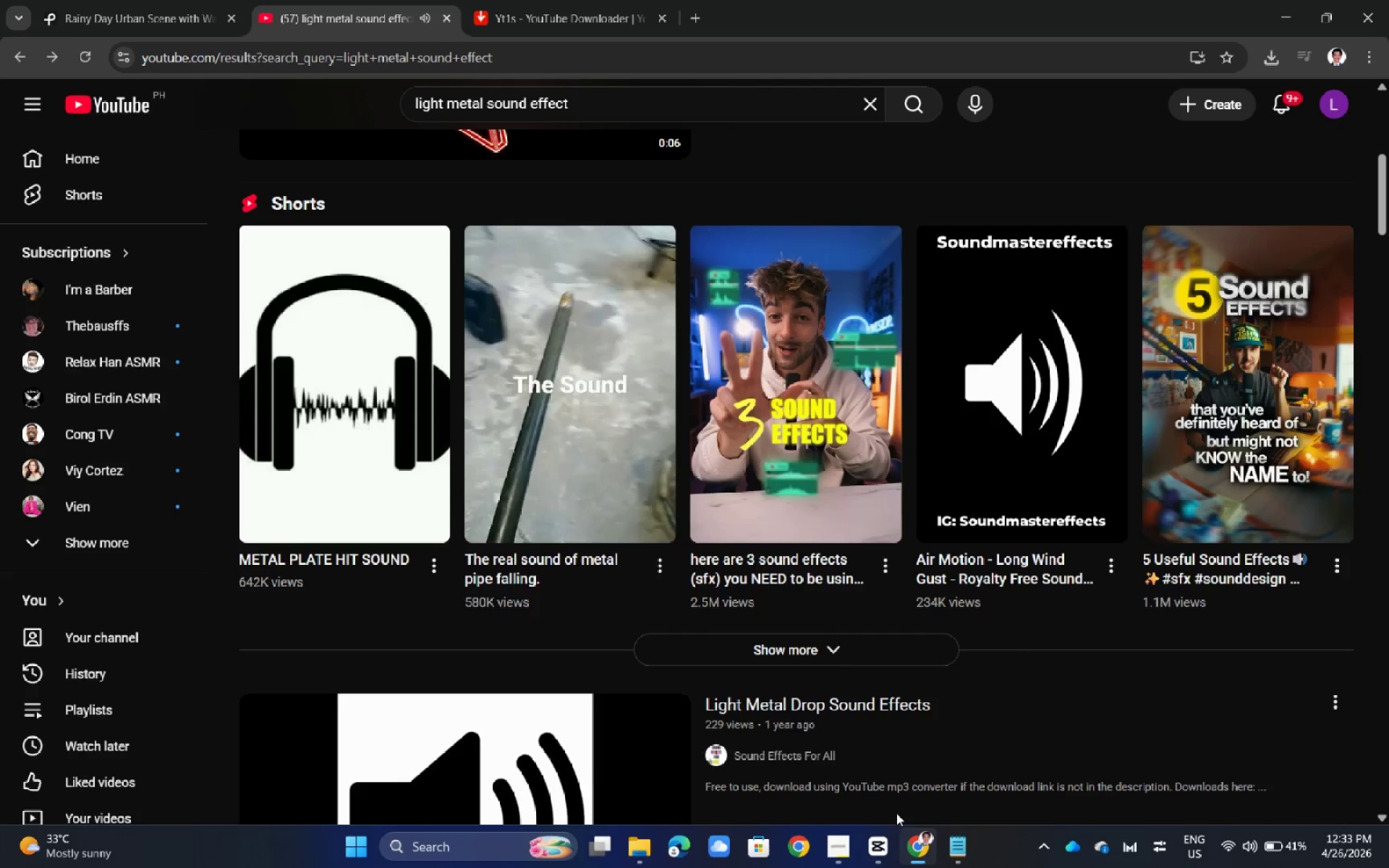 
left_click([878, 848])
 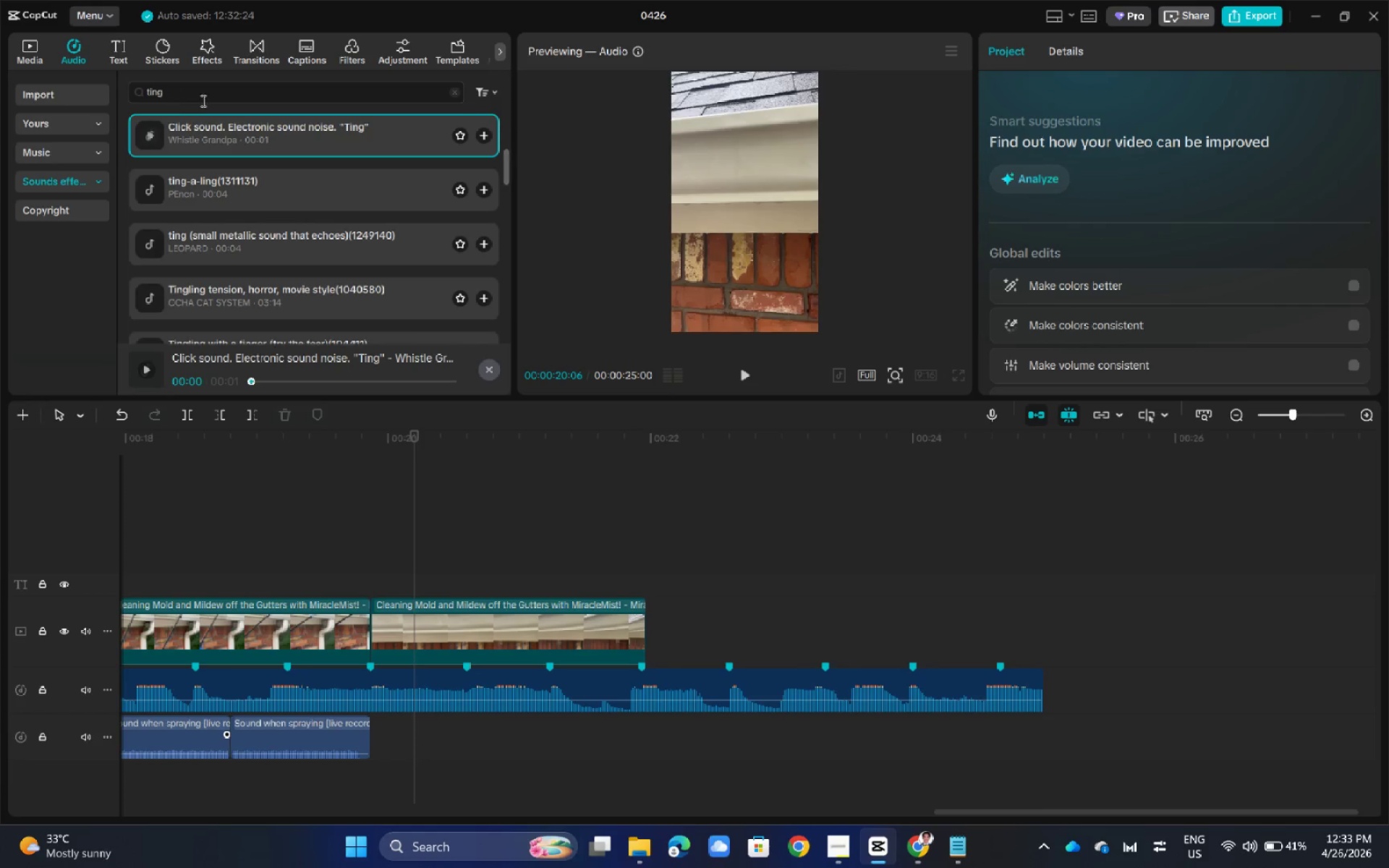 
double_click([199, 97])
 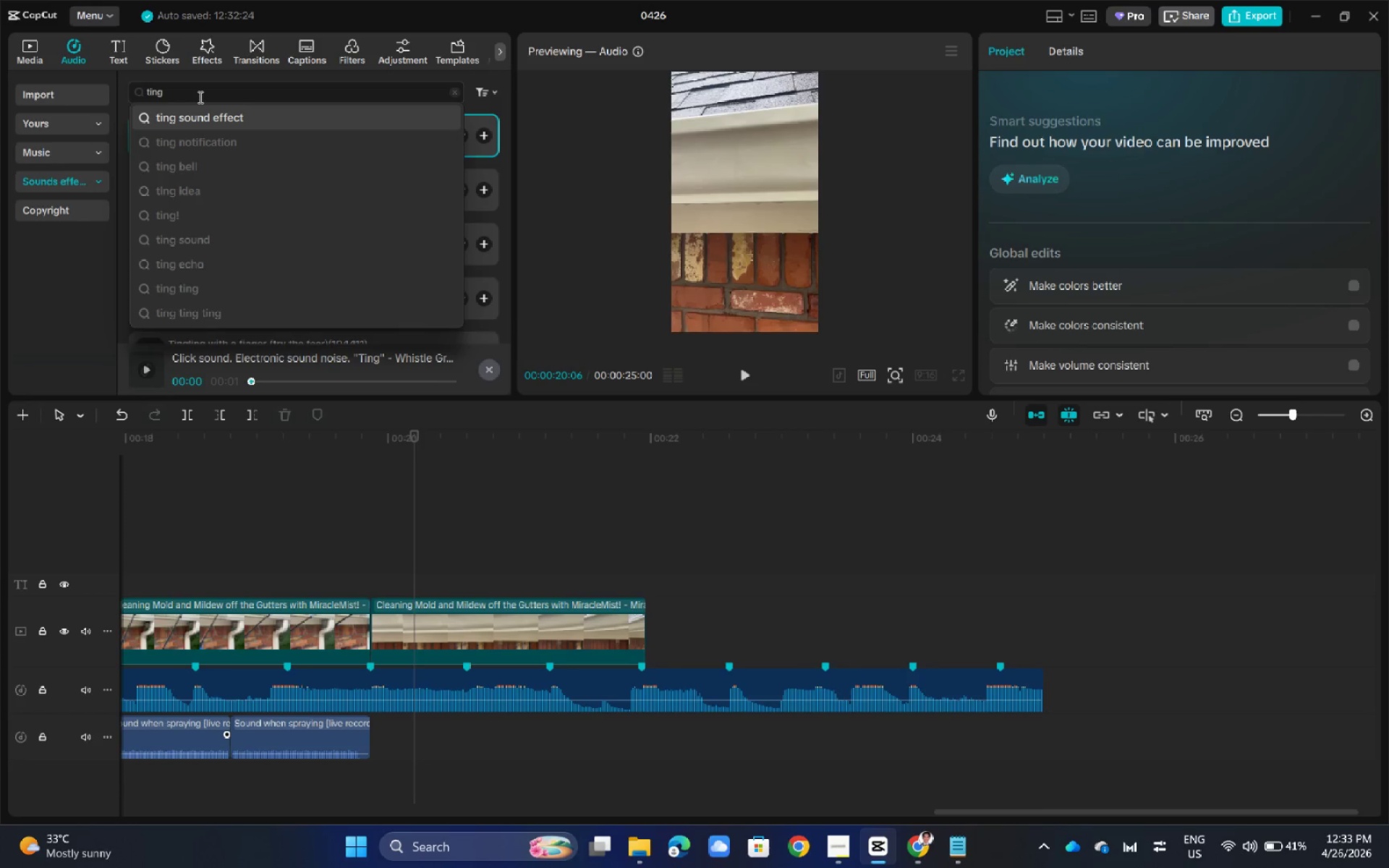 
triple_click([199, 97])
 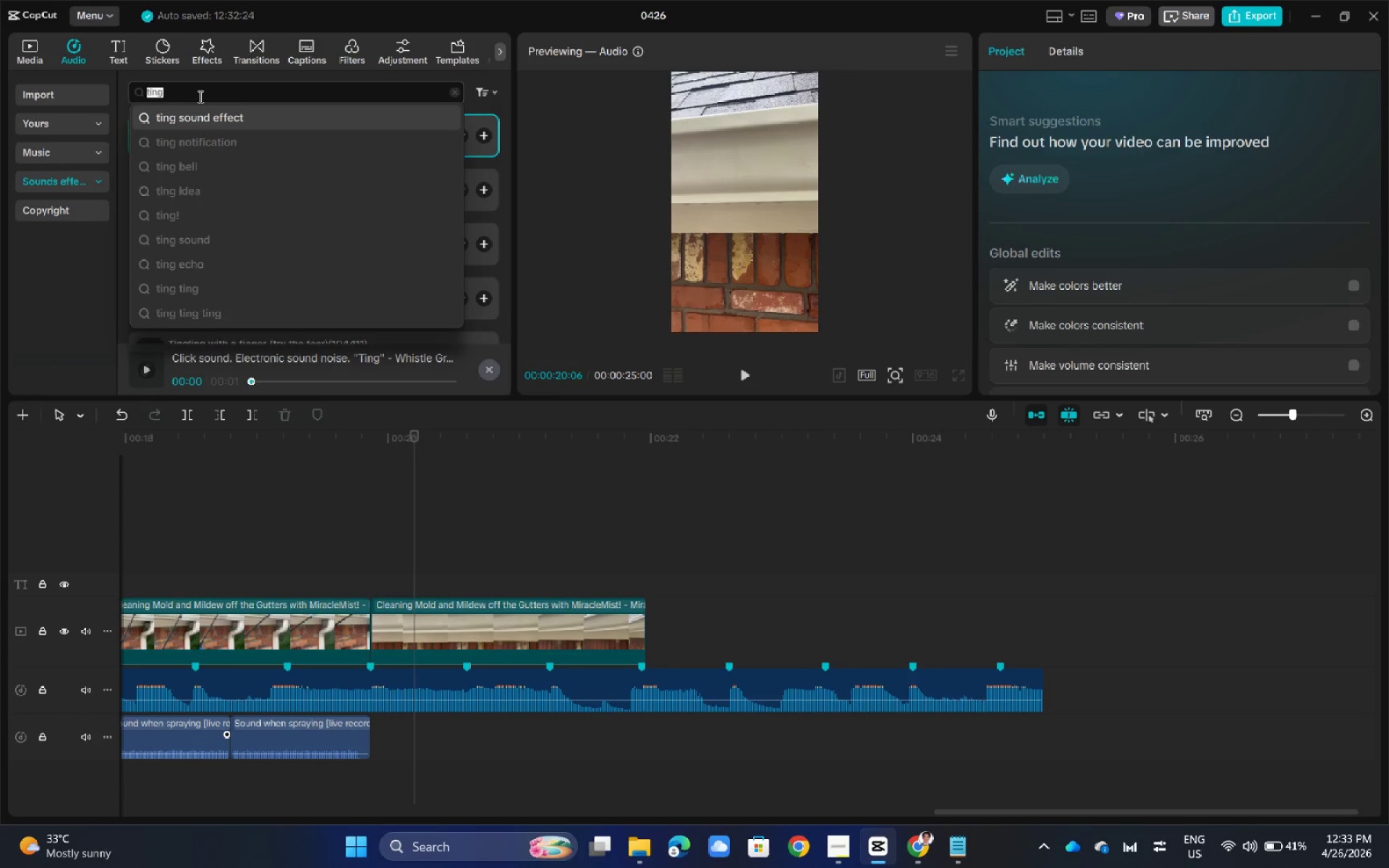 
type(ding)
 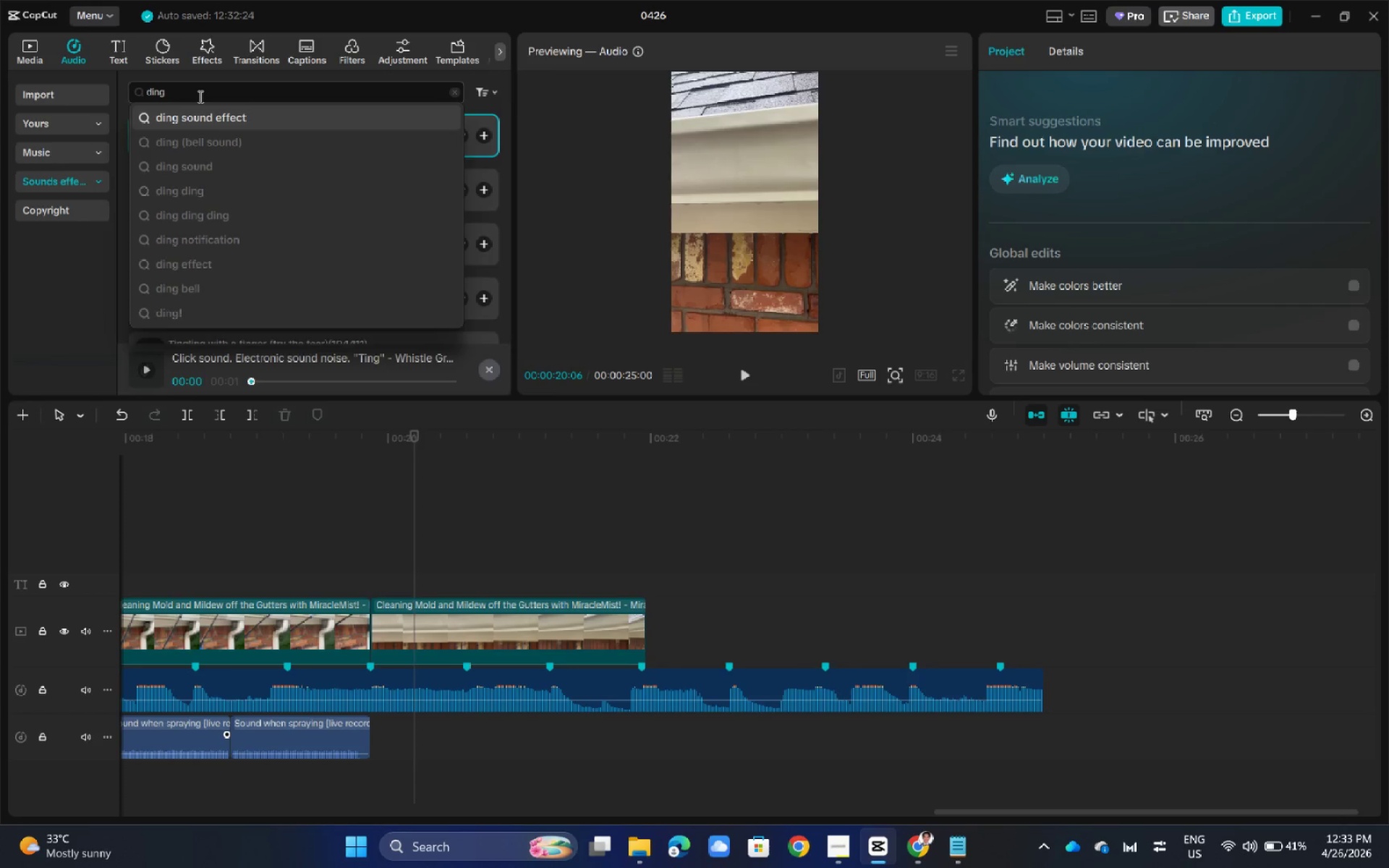 
key(Enter)
 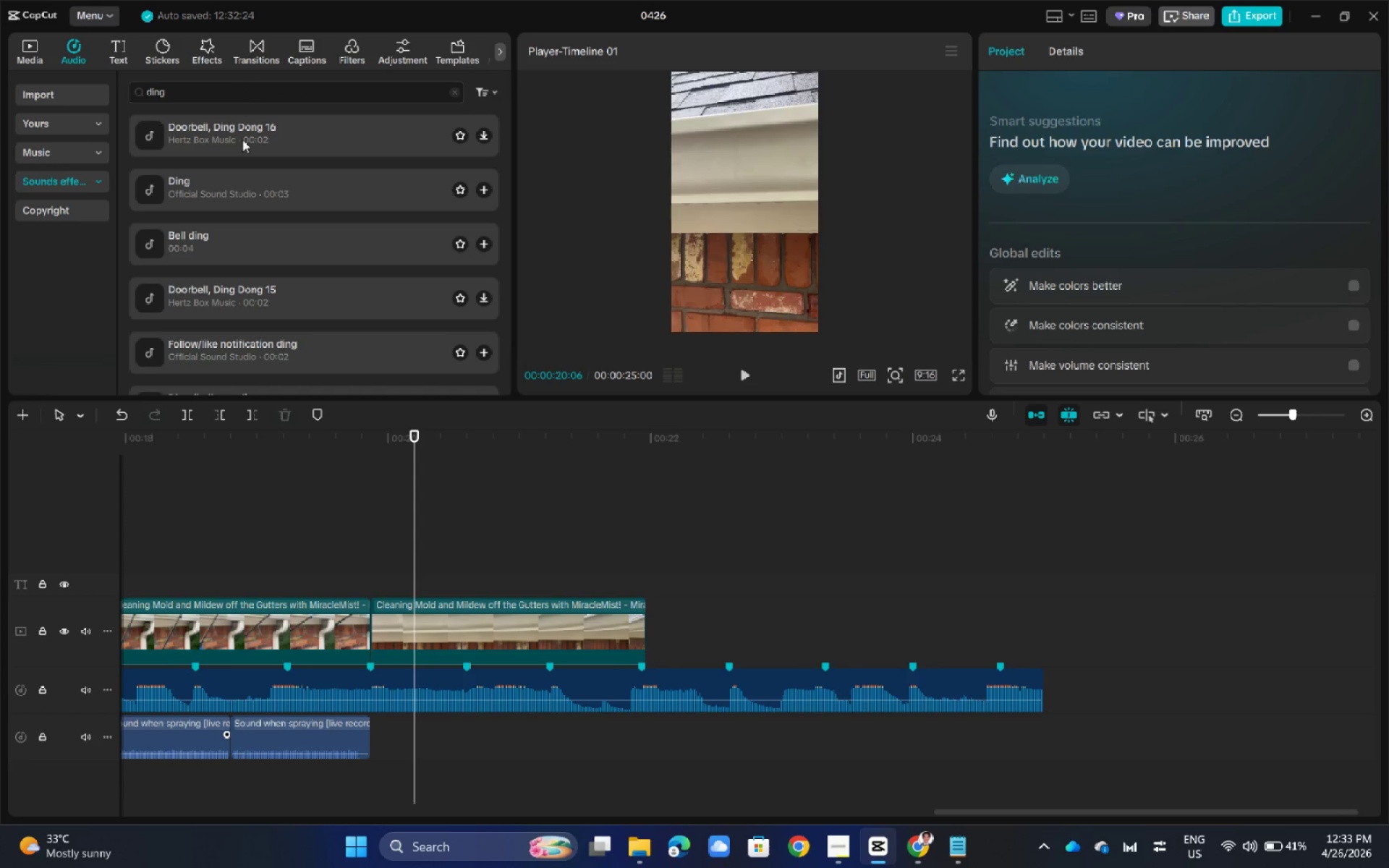 
left_click([234, 184])
 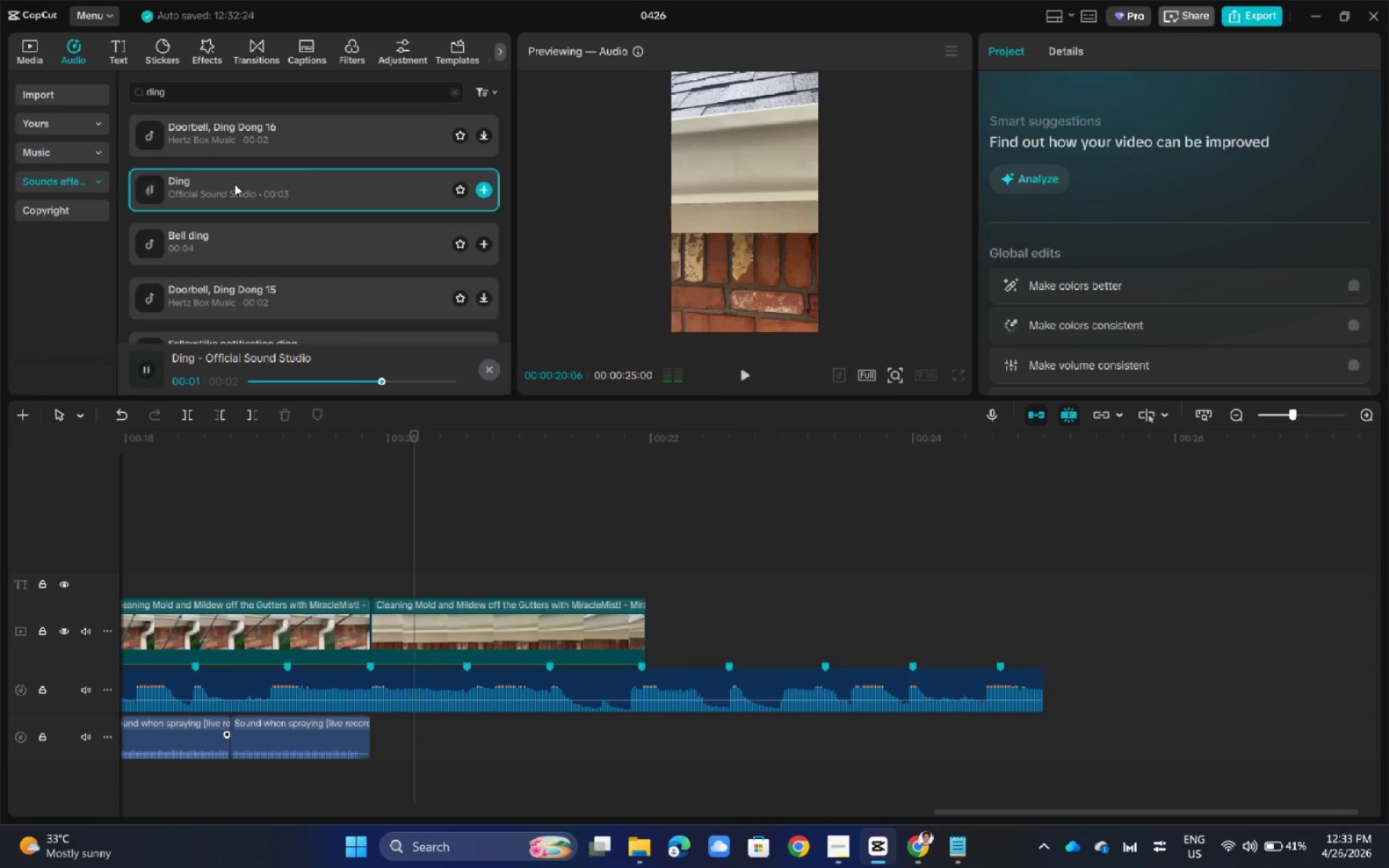 
left_click_drag(start_coordinate=[234, 184], to_coordinate=[389, 742])
 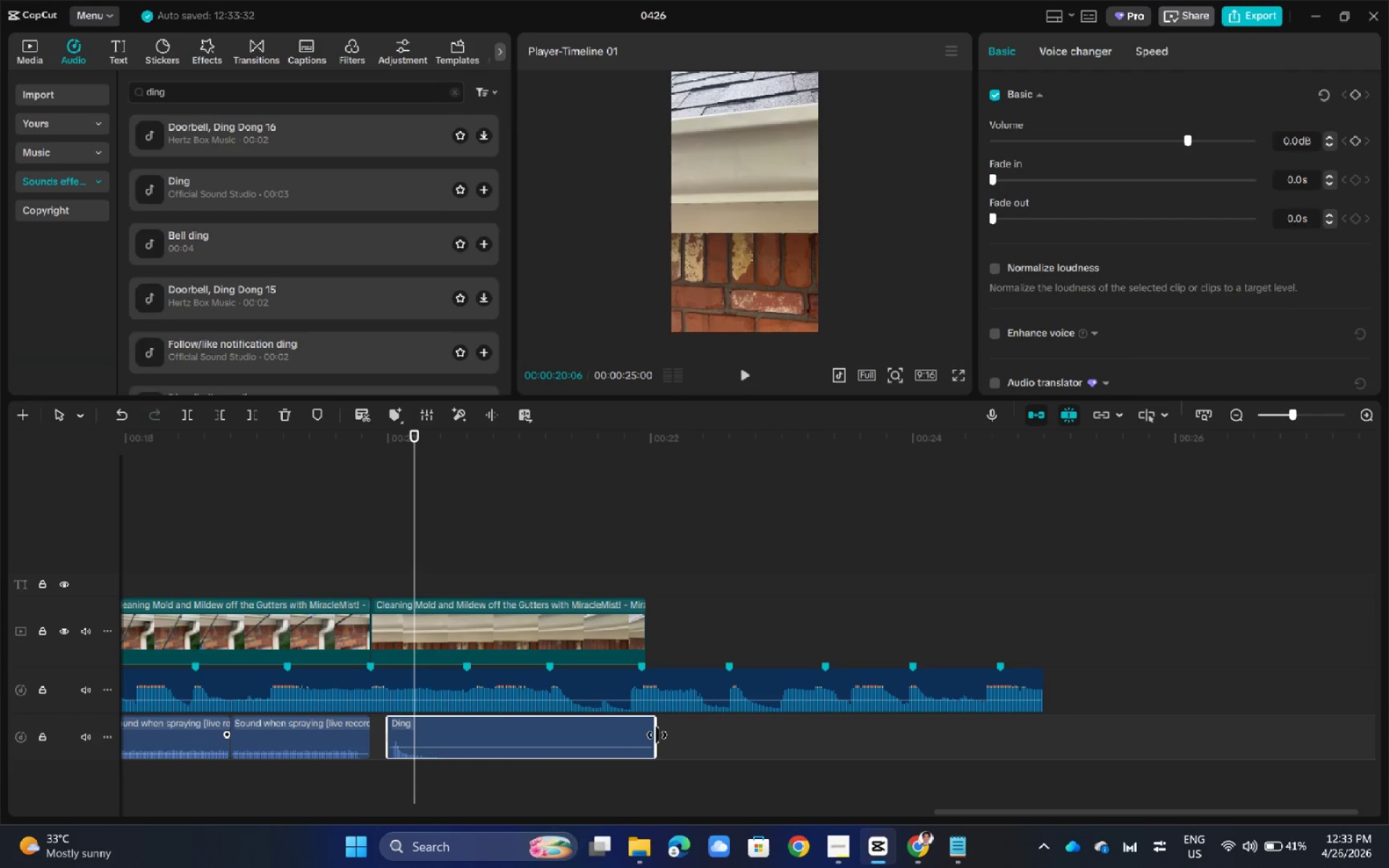 
left_click_drag(start_coordinate=[657, 735], to_coordinate=[412, 755])
 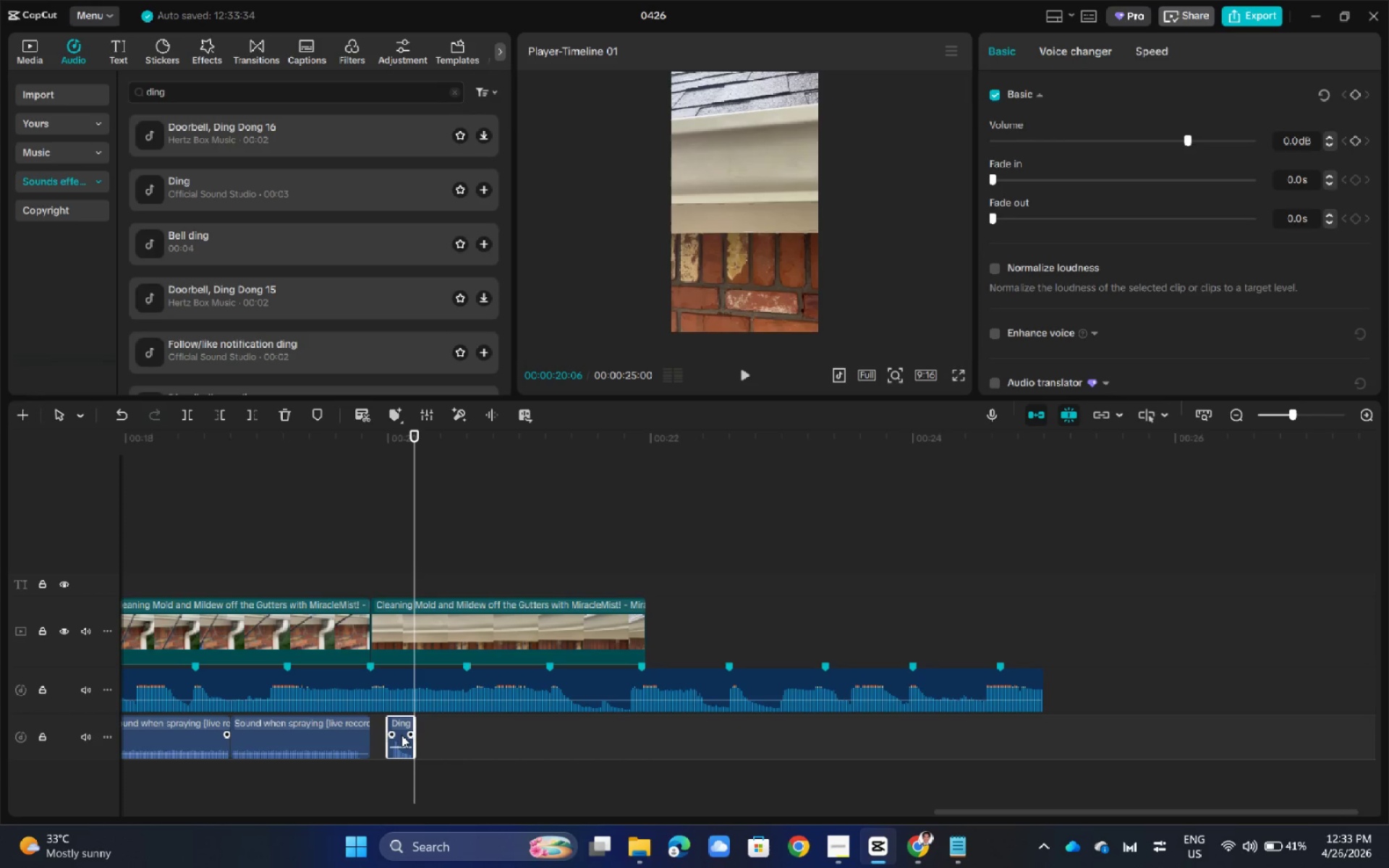 
left_click_drag(start_coordinate=[402, 735], to_coordinate=[386, 735])
 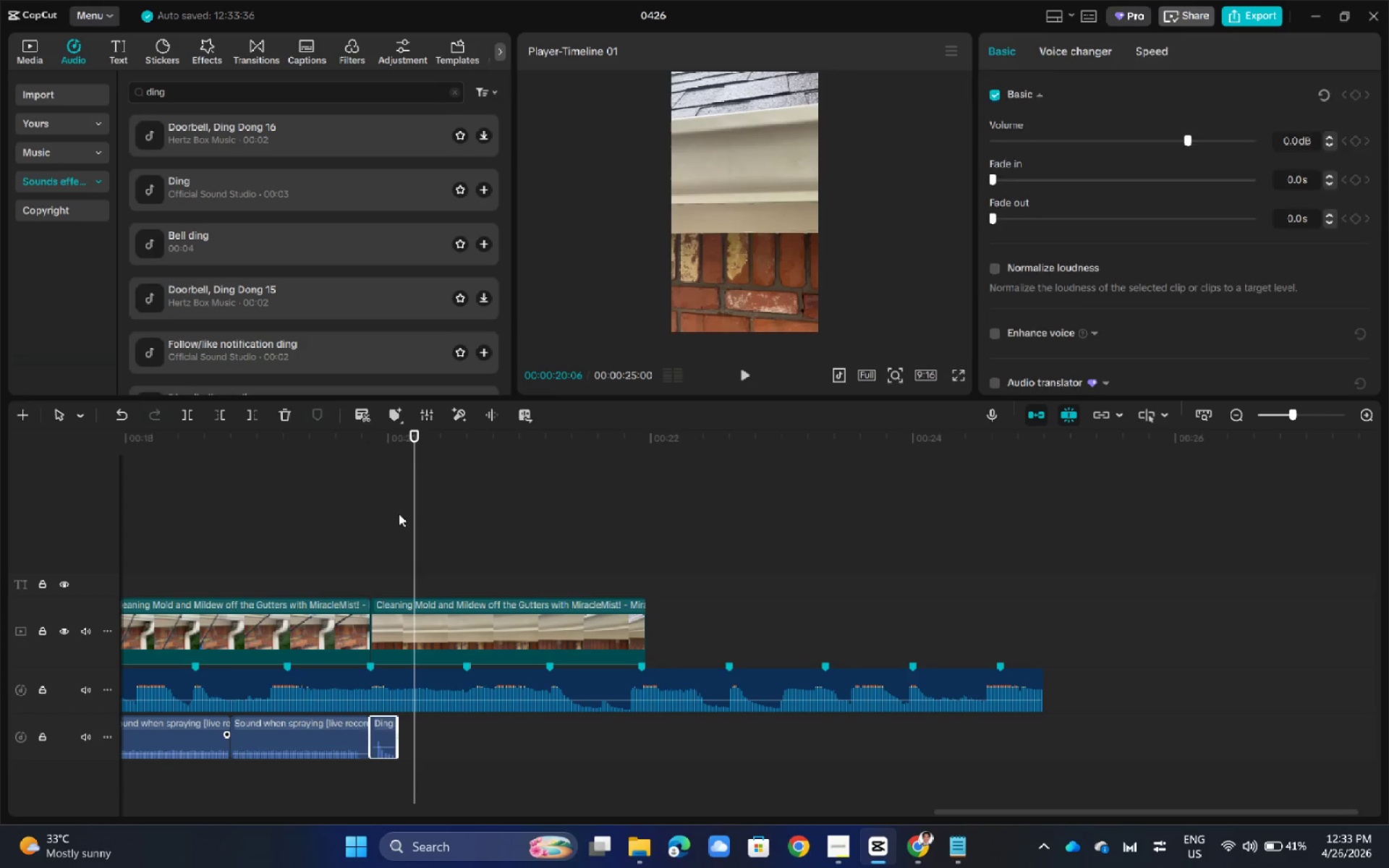 
left_click([377, 513])
 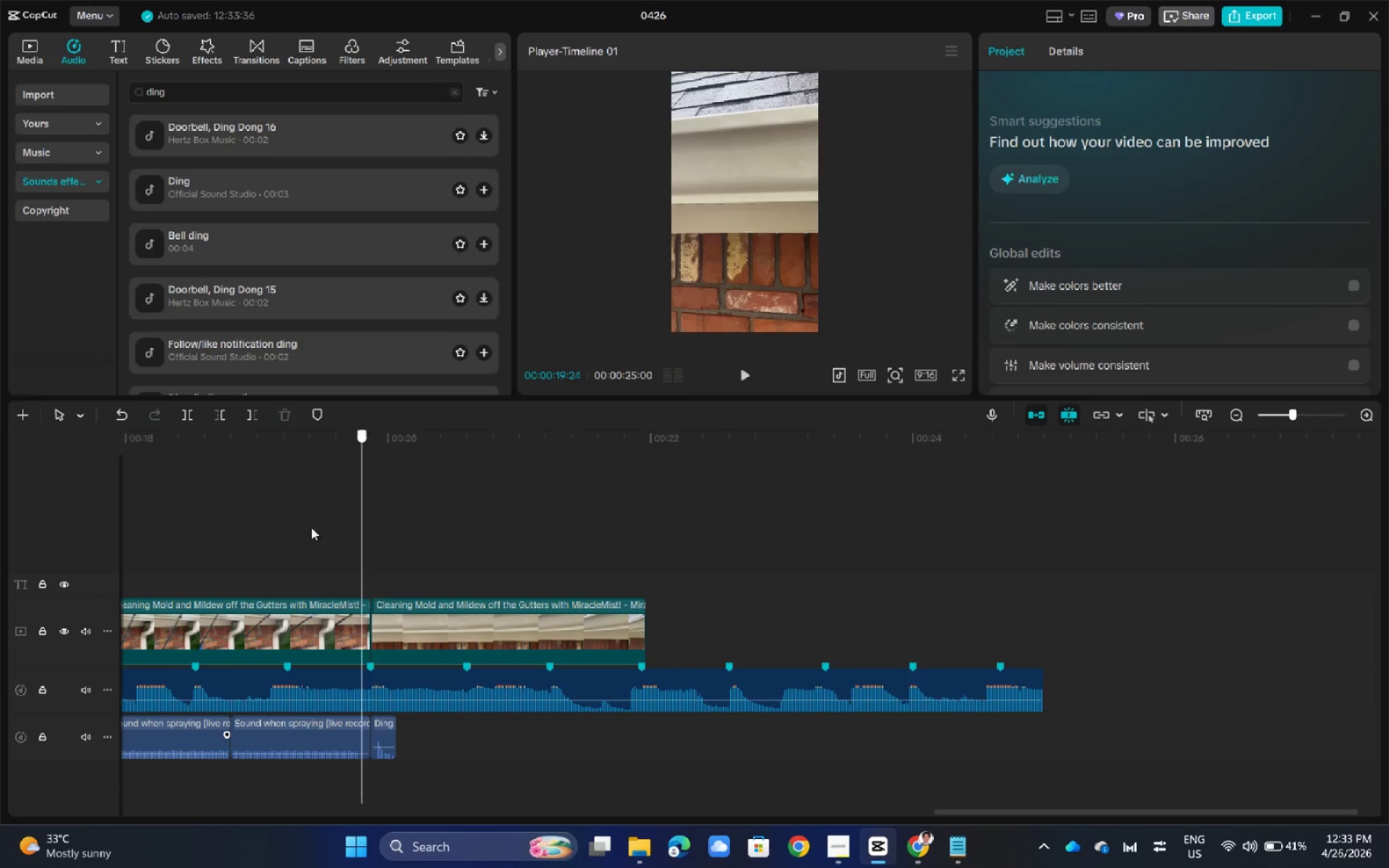 
left_click_drag(start_coordinate=[377, 513], to_coordinate=[591, 563])
 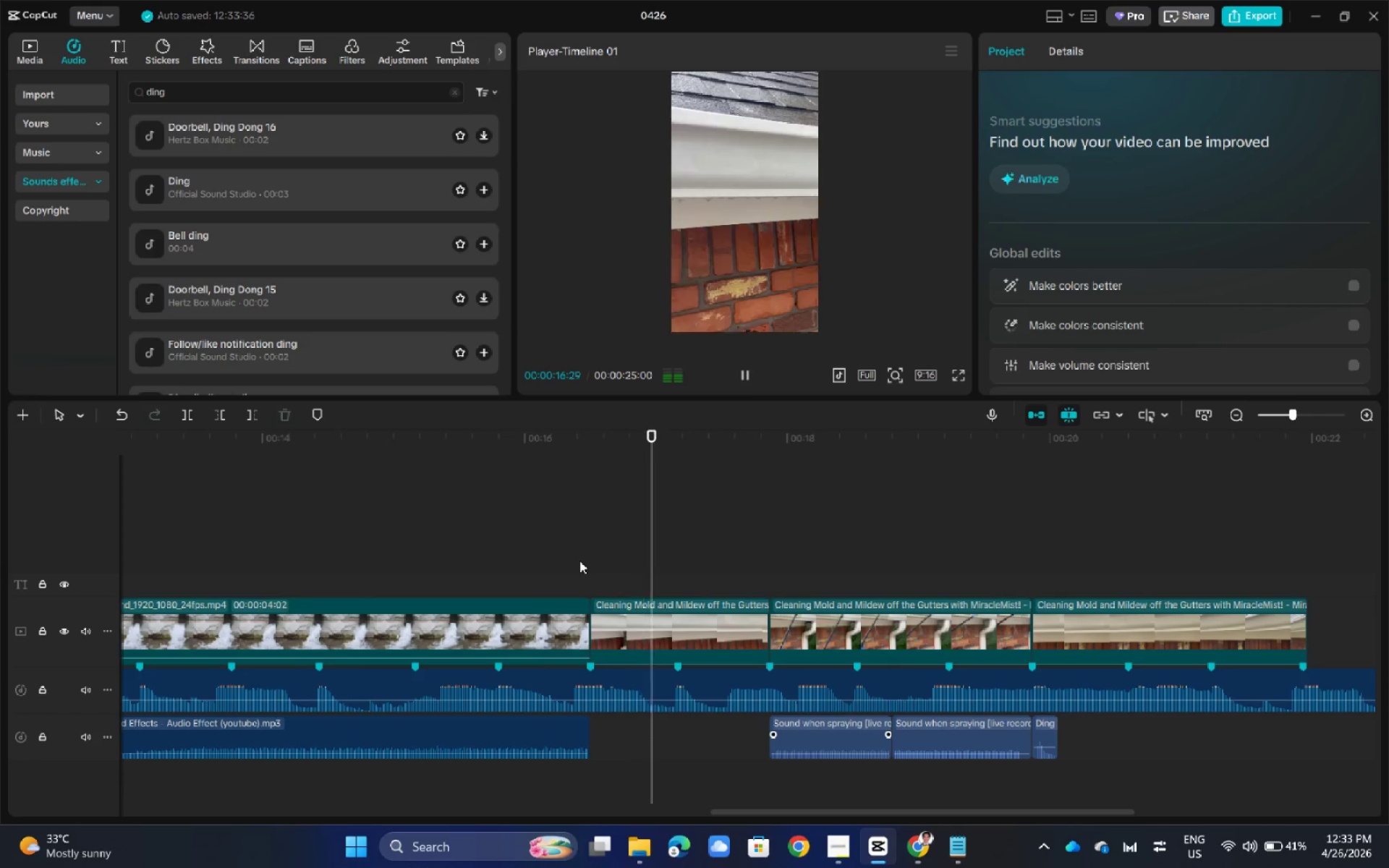 
key(Space)
 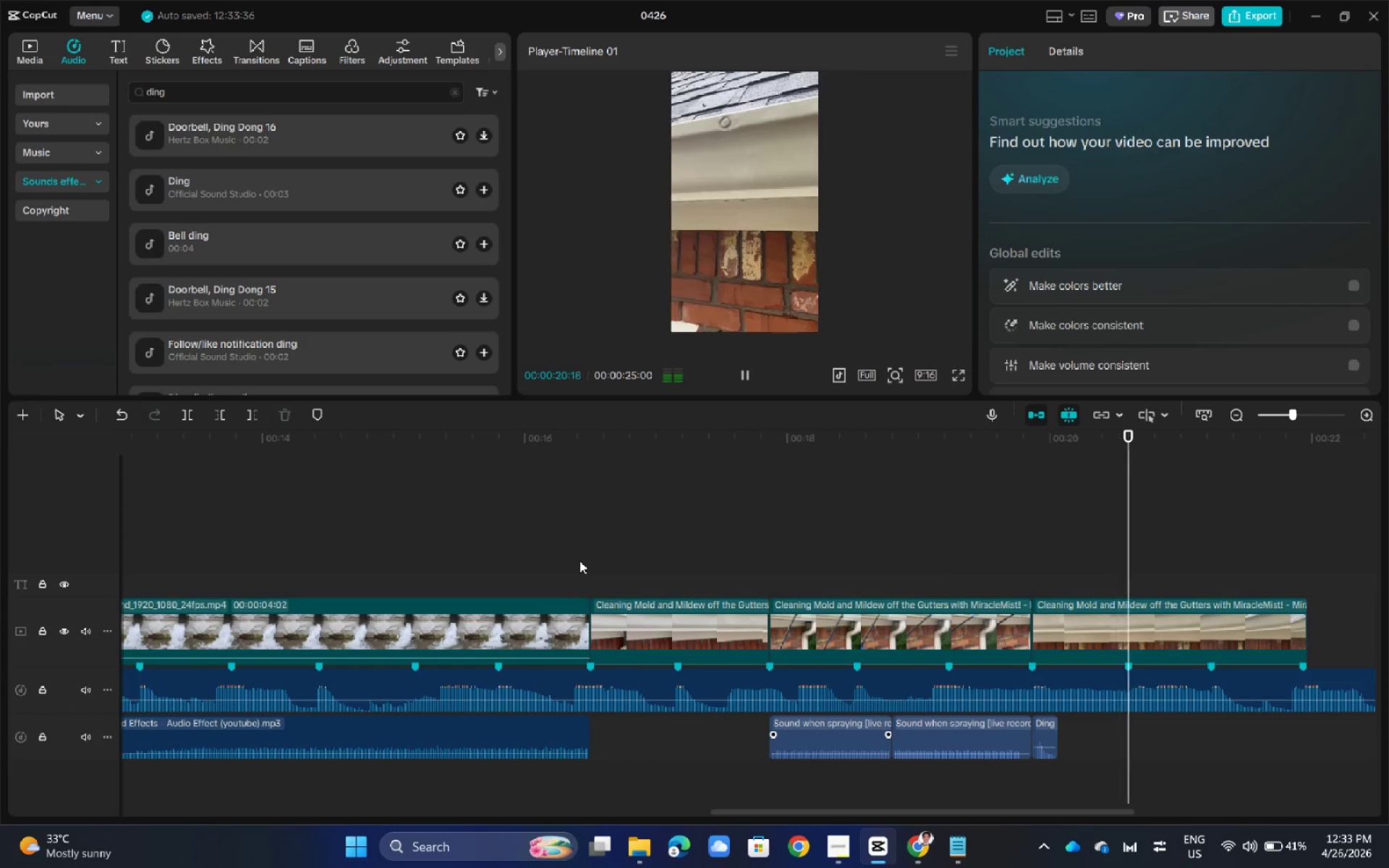 
wait(5.55)
 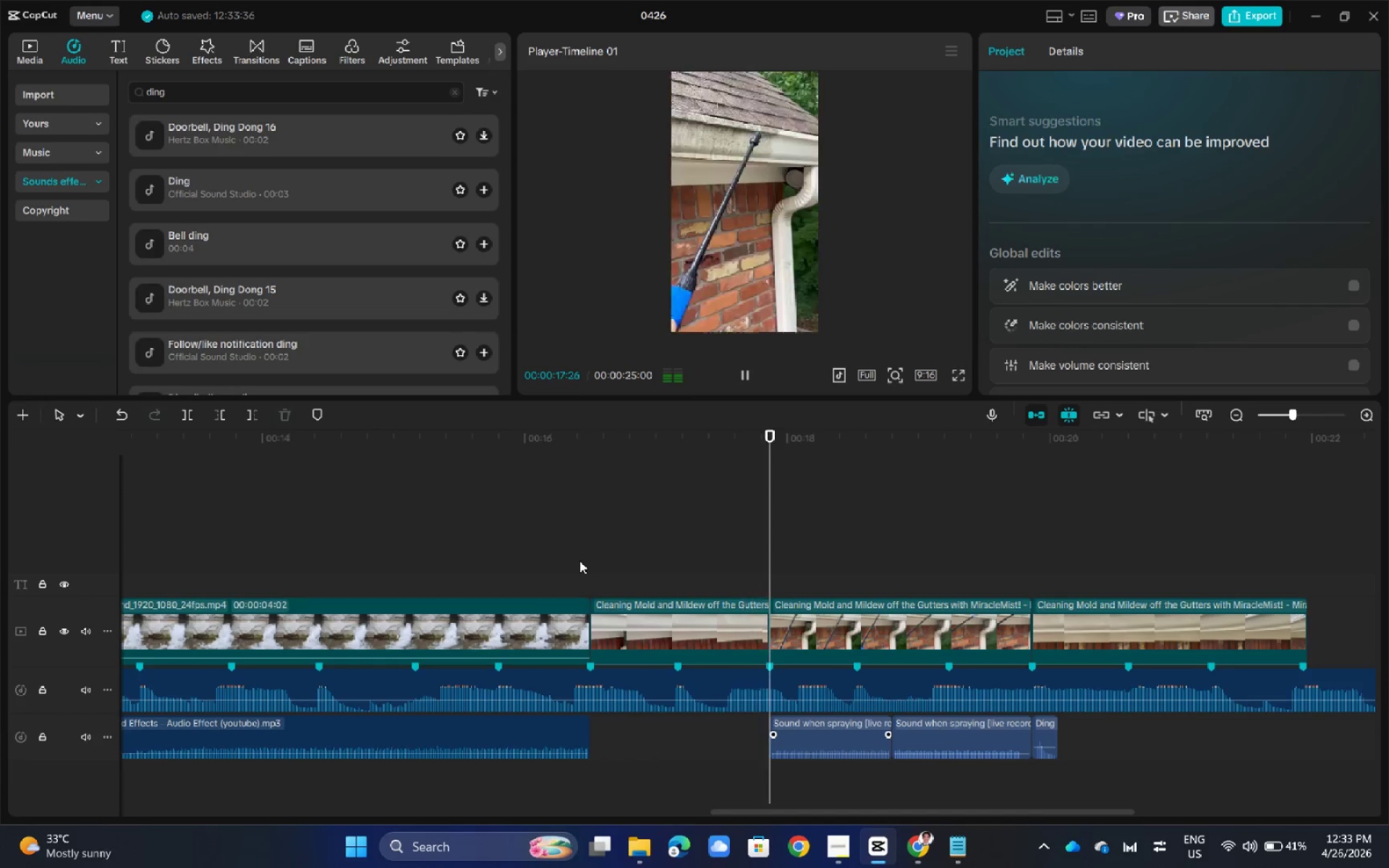 
left_click([1037, 739])
 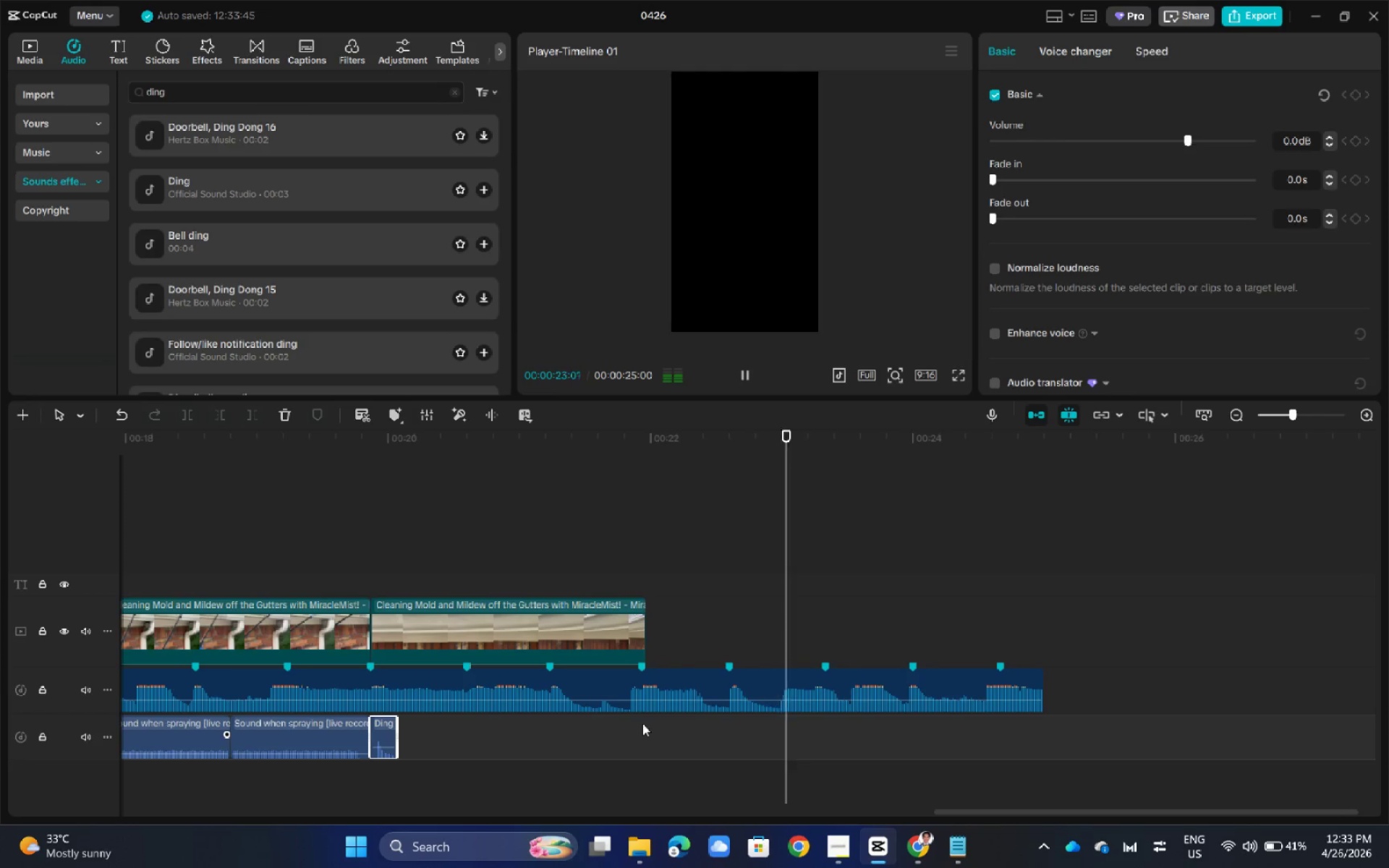 
left_click([498, 532])
 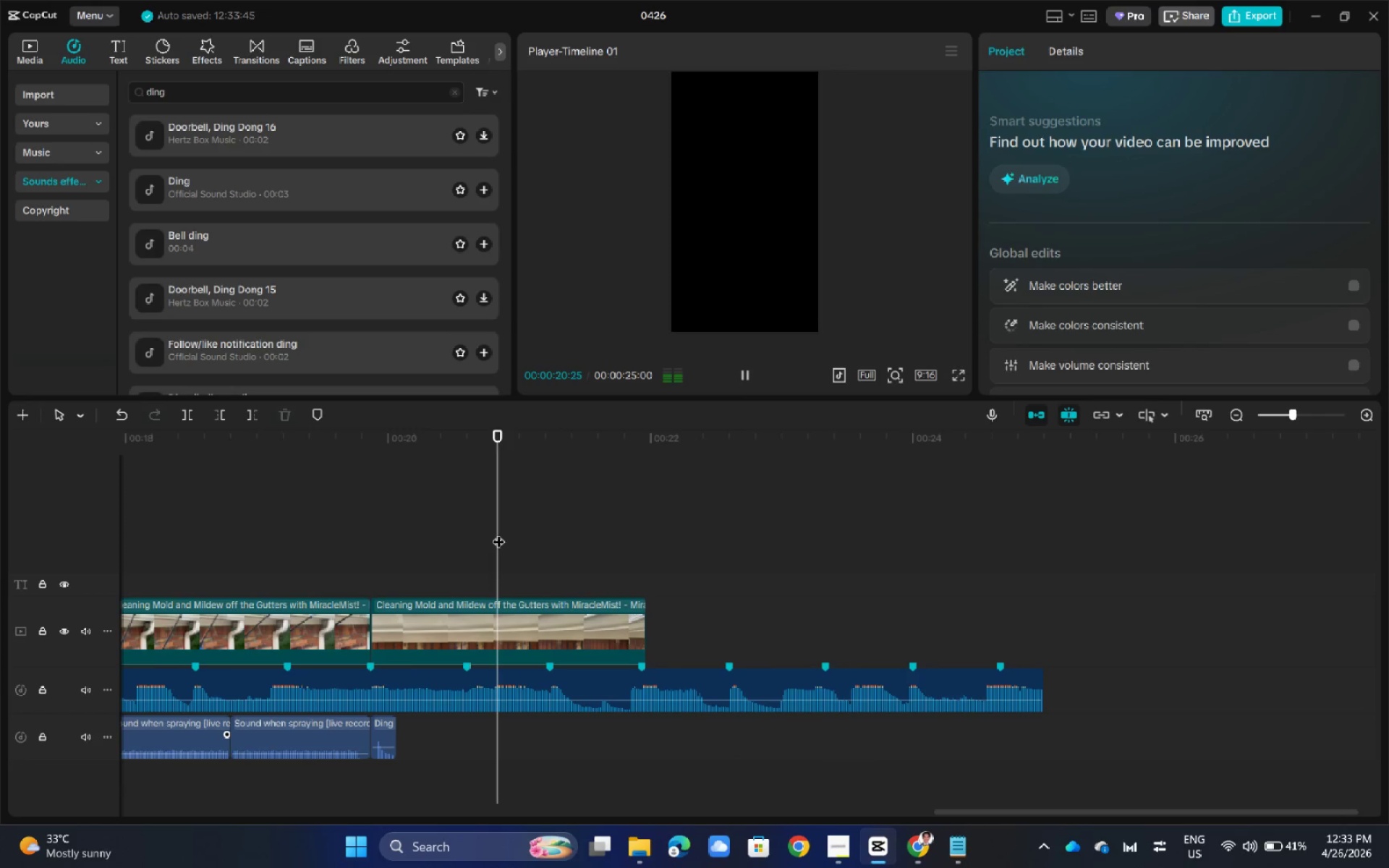 
left_click_drag(start_coordinate=[498, 532], to_coordinate=[409, 542])
 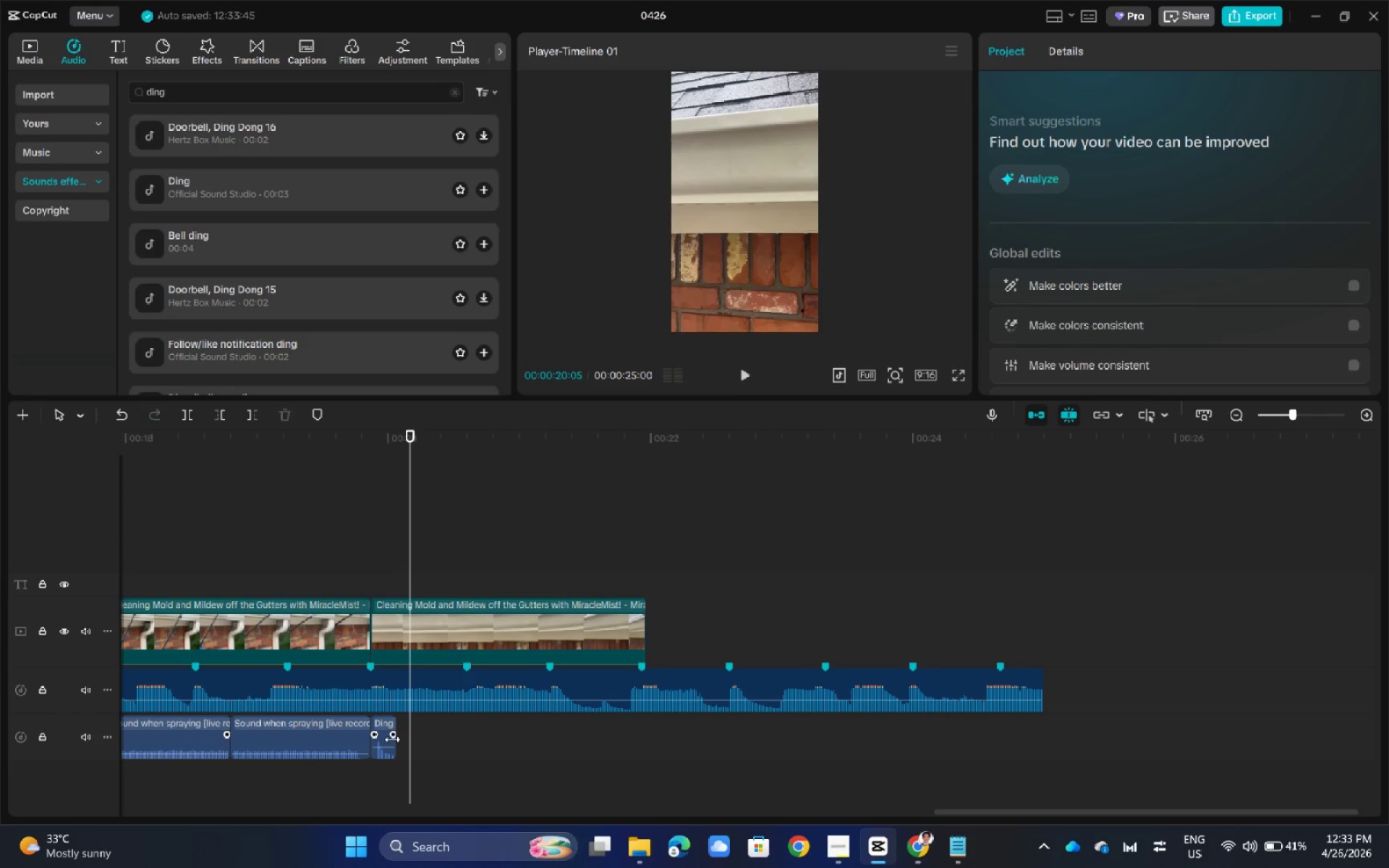 
left_click_drag(start_coordinate=[395, 739], to_coordinate=[417, 735])
 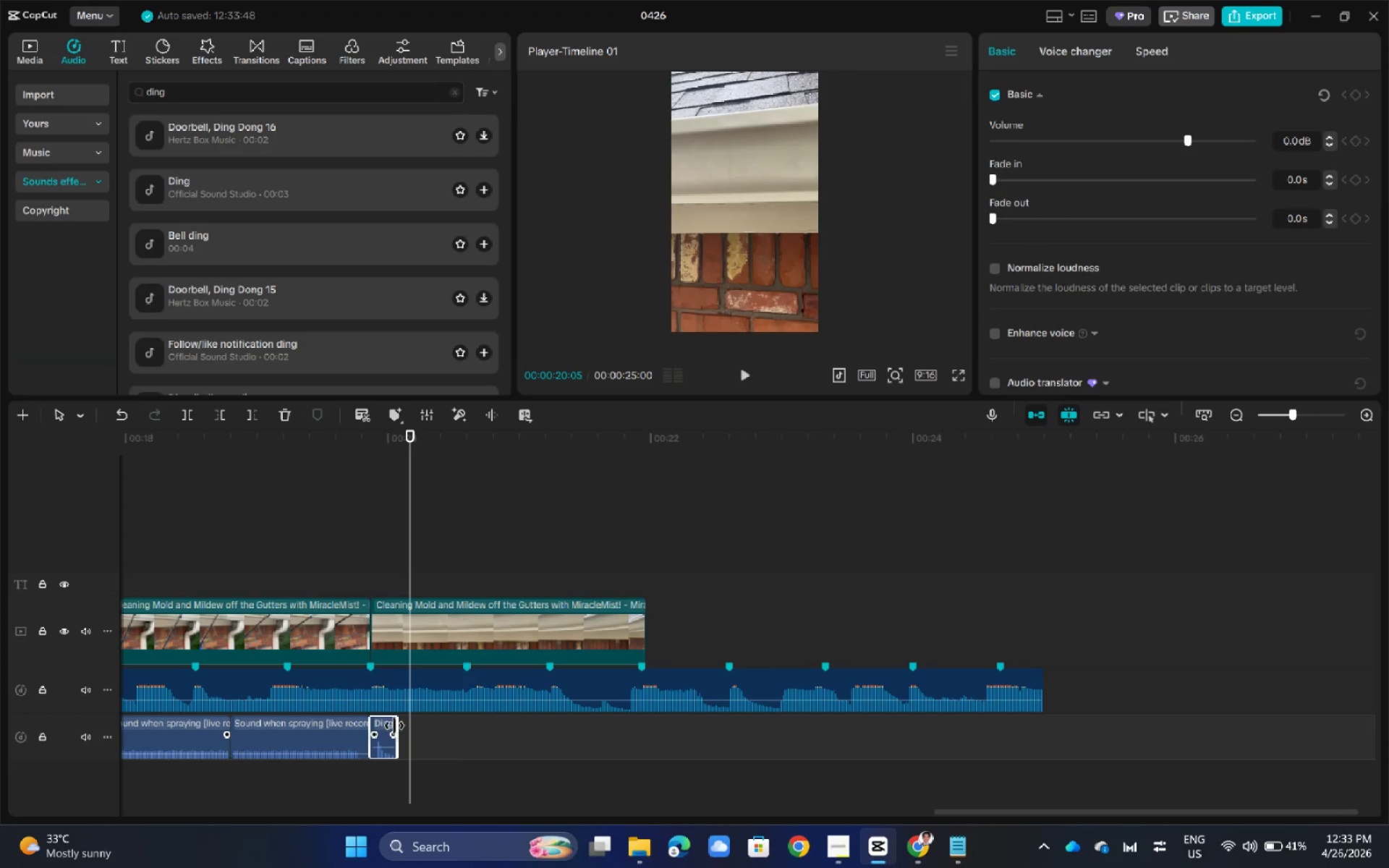 
left_click([394, 726])
 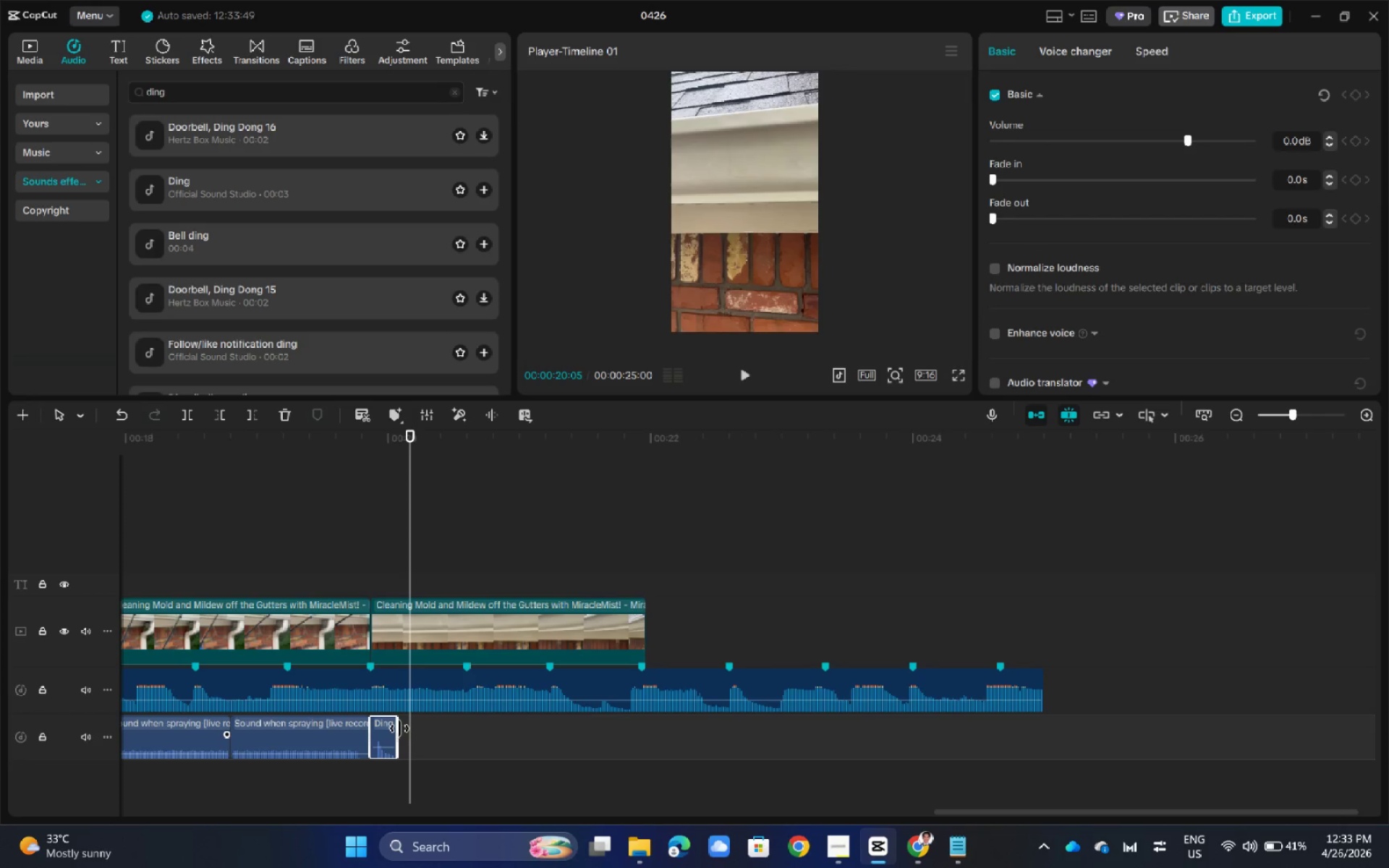 
left_click_drag(start_coordinate=[398, 728], to_coordinate=[411, 730])
 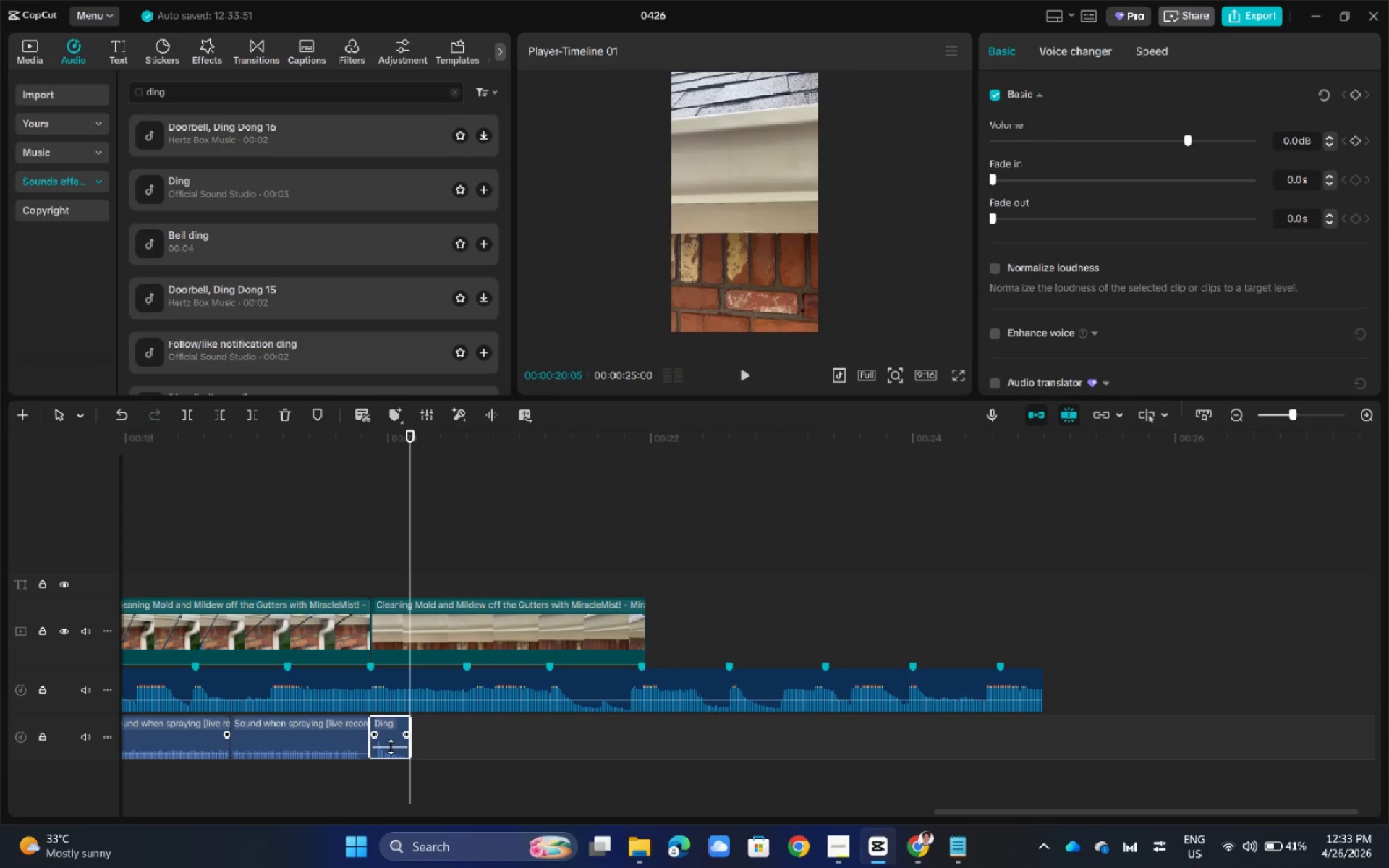 
left_click_drag(start_coordinate=[391, 746], to_coordinate=[391, 737])
 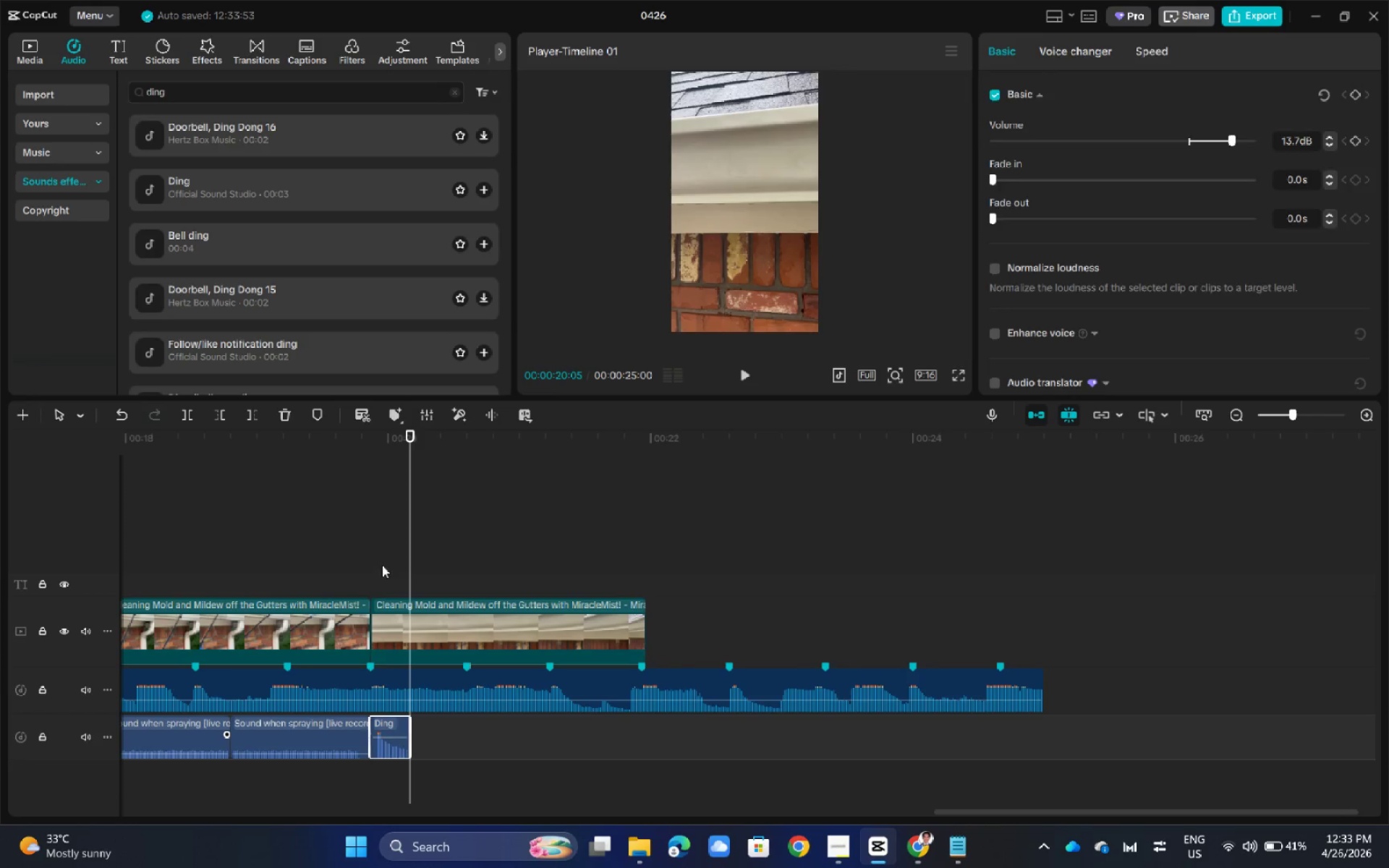 
left_click([382, 565])
 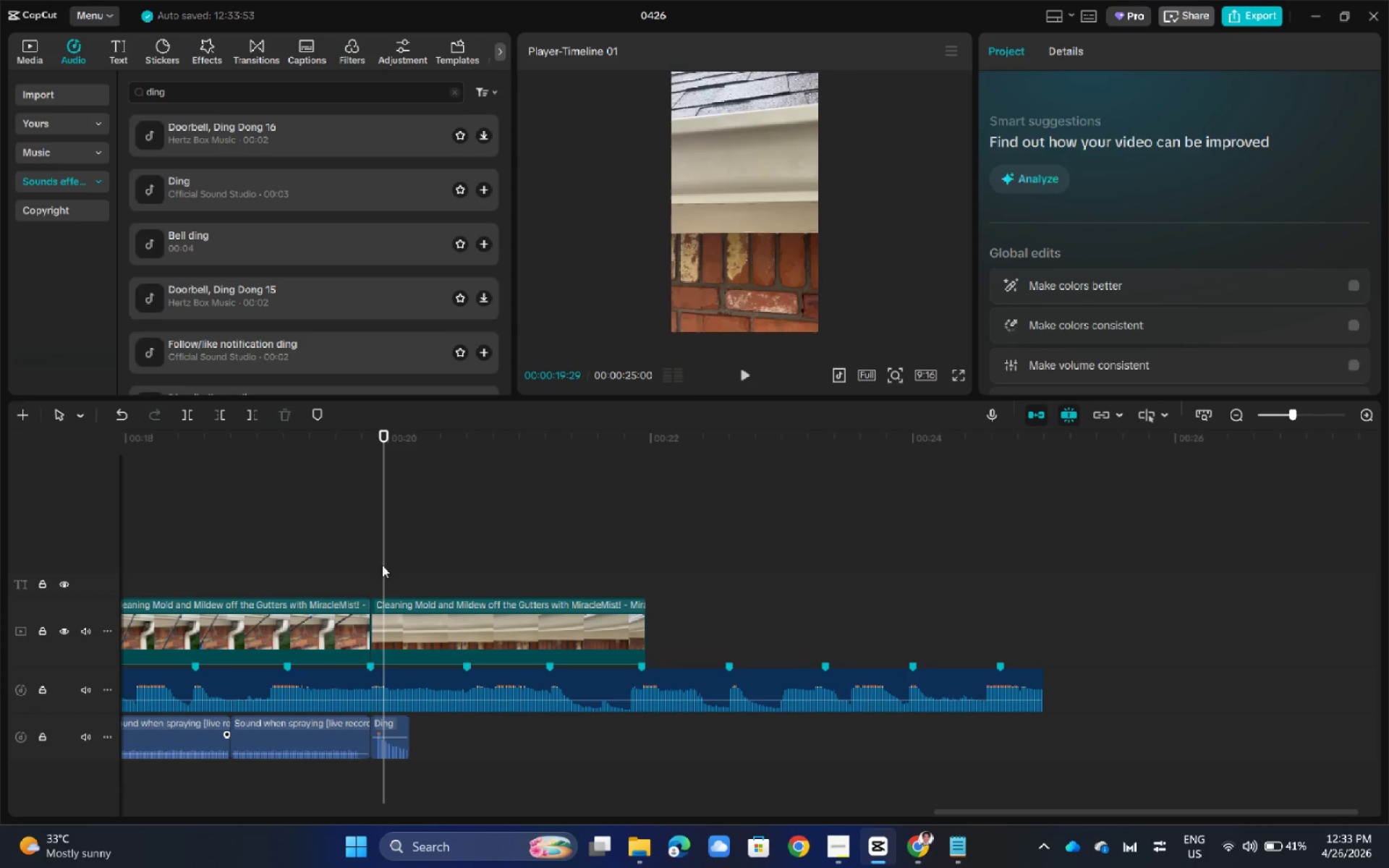 
left_click_drag(start_coordinate=[382, 565], to_coordinate=[198, 577])
 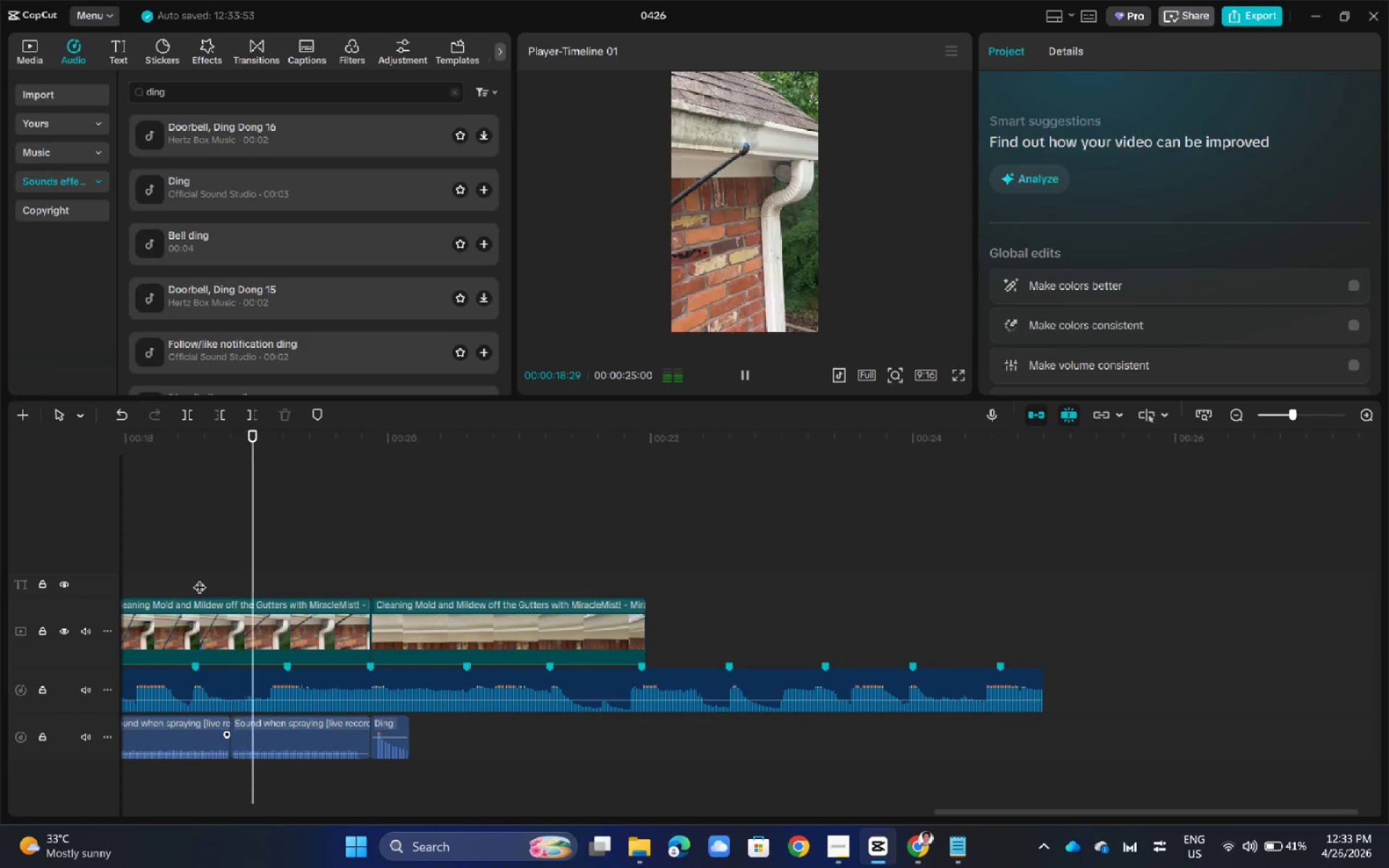 
key(Space)
 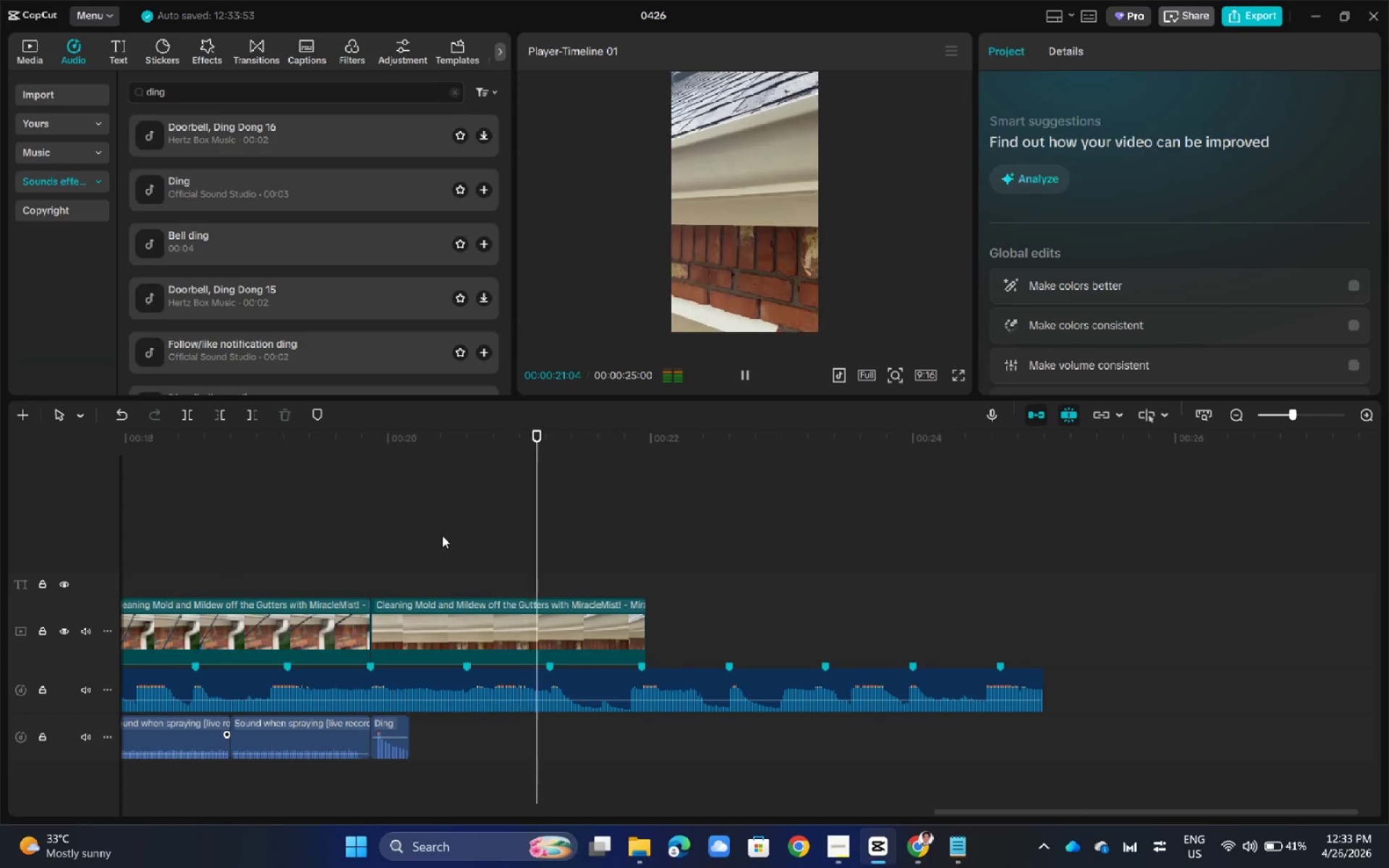 
left_click([410, 738])
 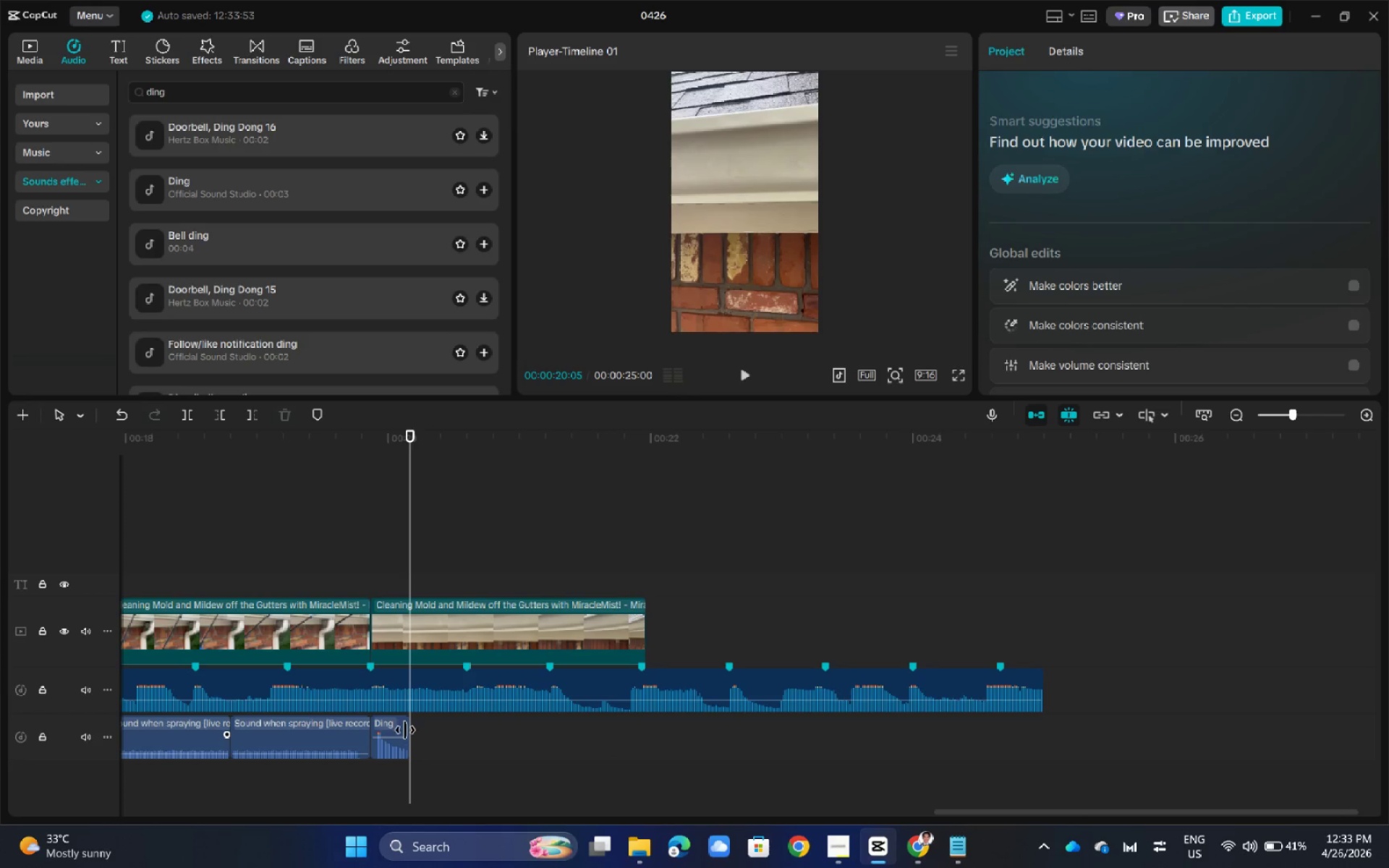 
left_click([407, 726])
 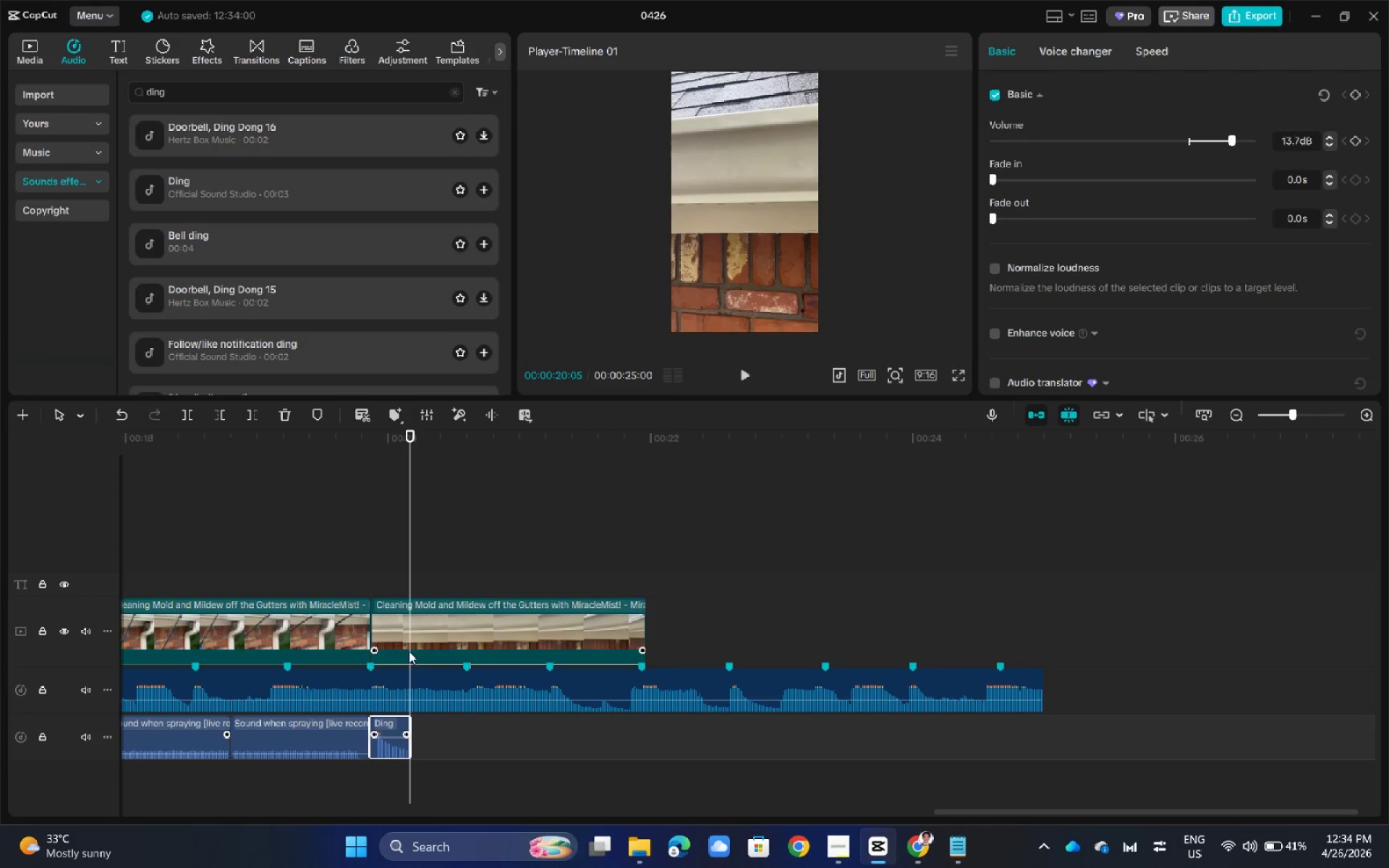 
left_click([380, 545])
 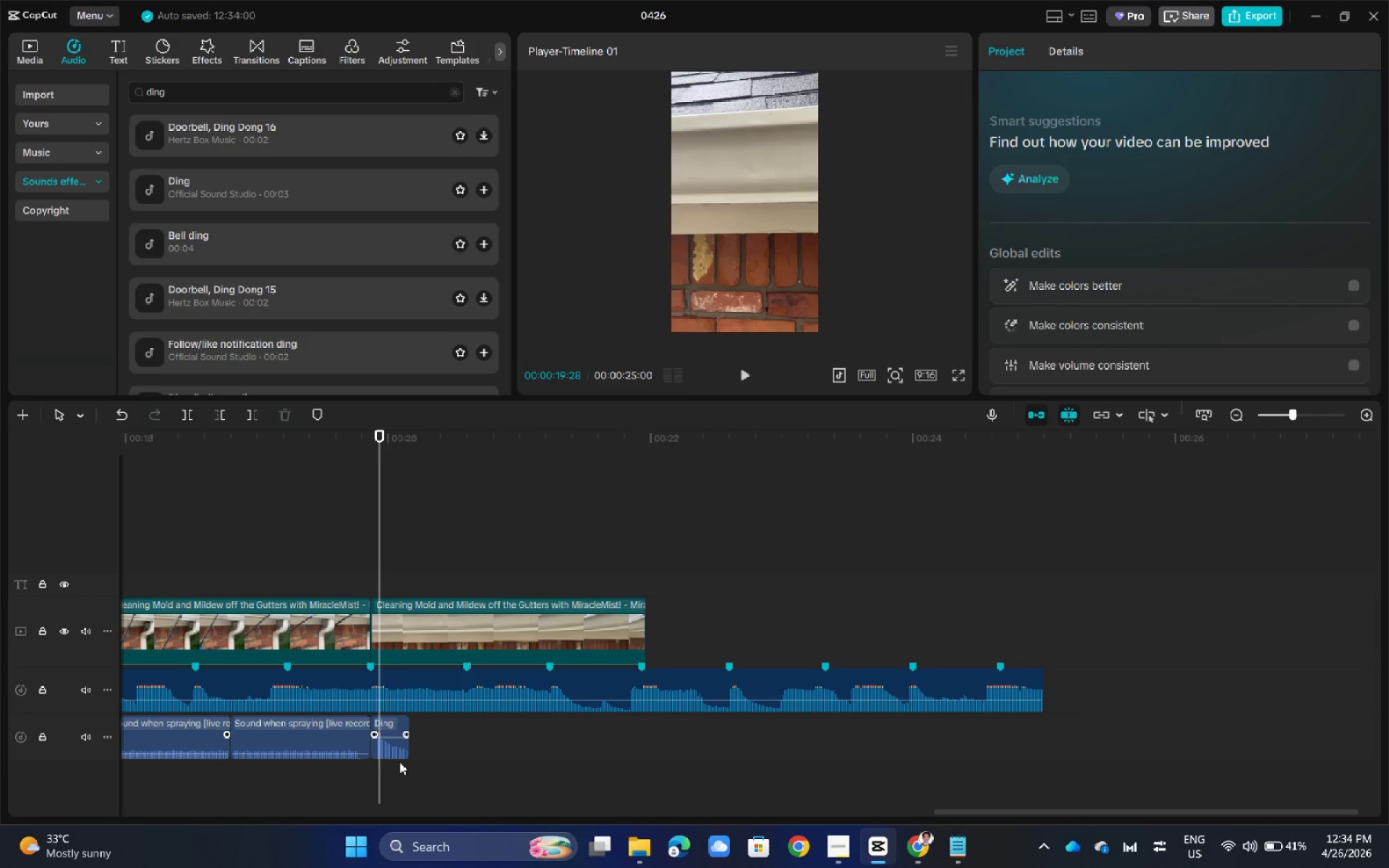 
left_click([388, 744])
 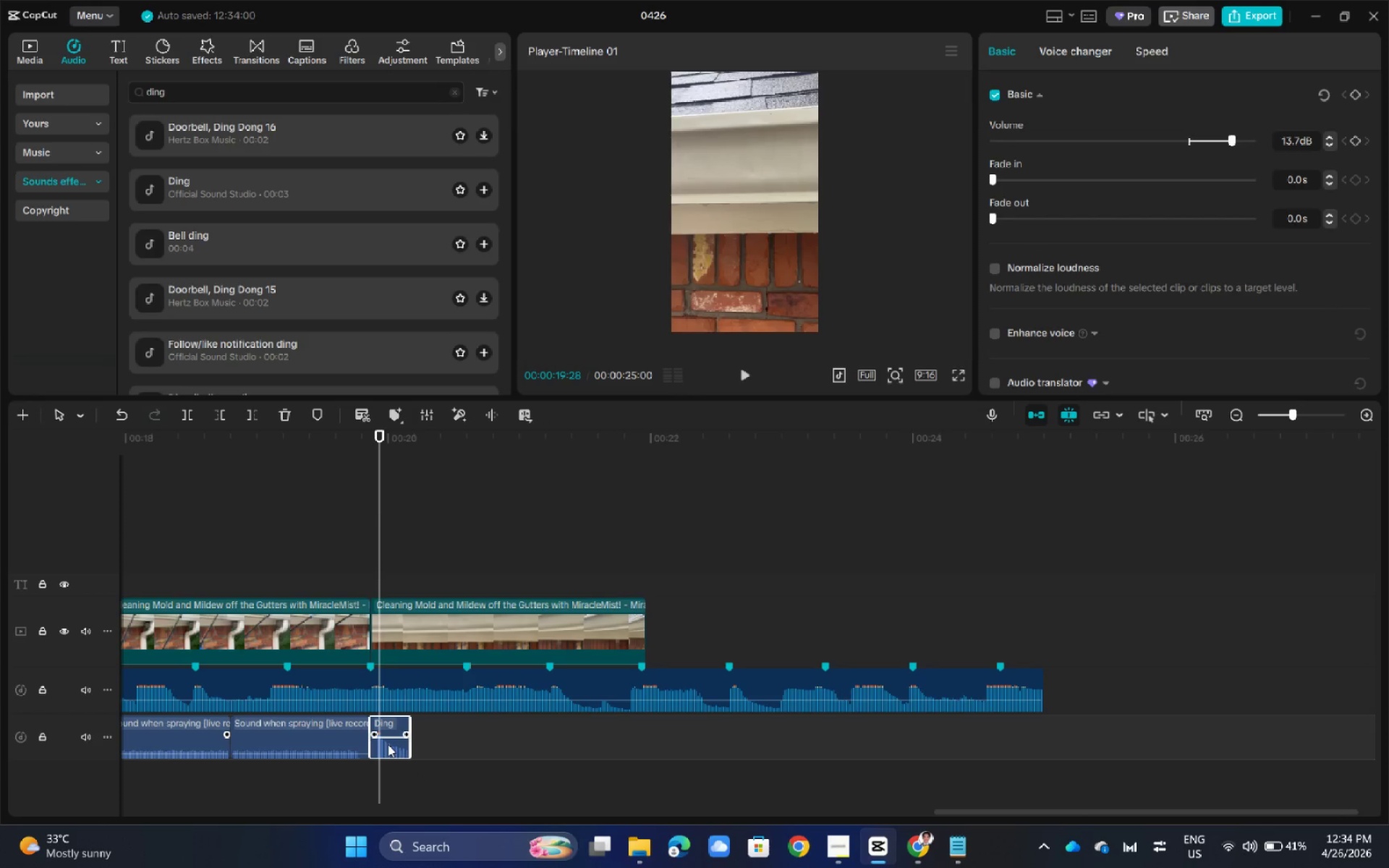 
key(Delete)
 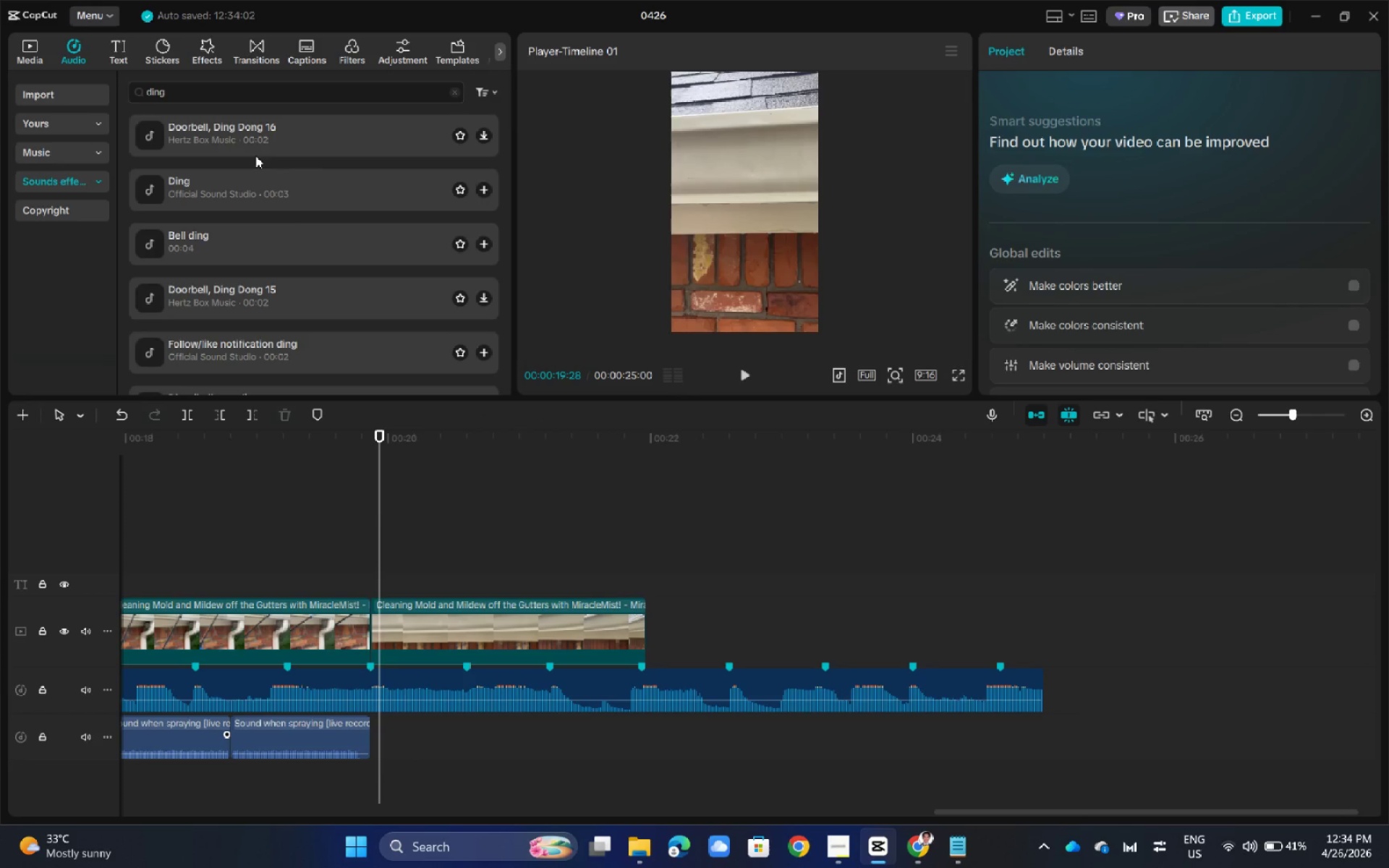 
left_click([273, 239])
 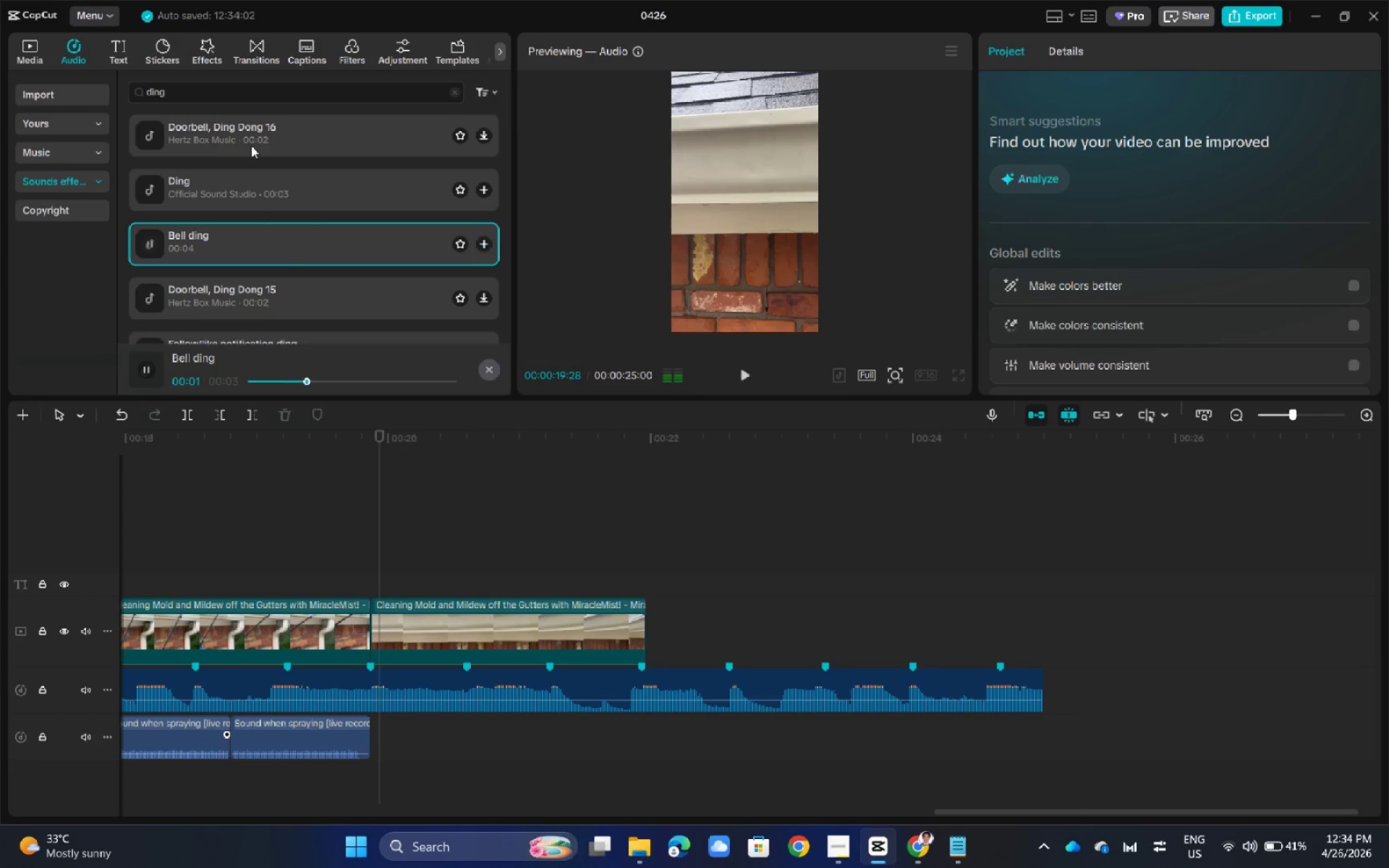 
left_click([251, 132])
 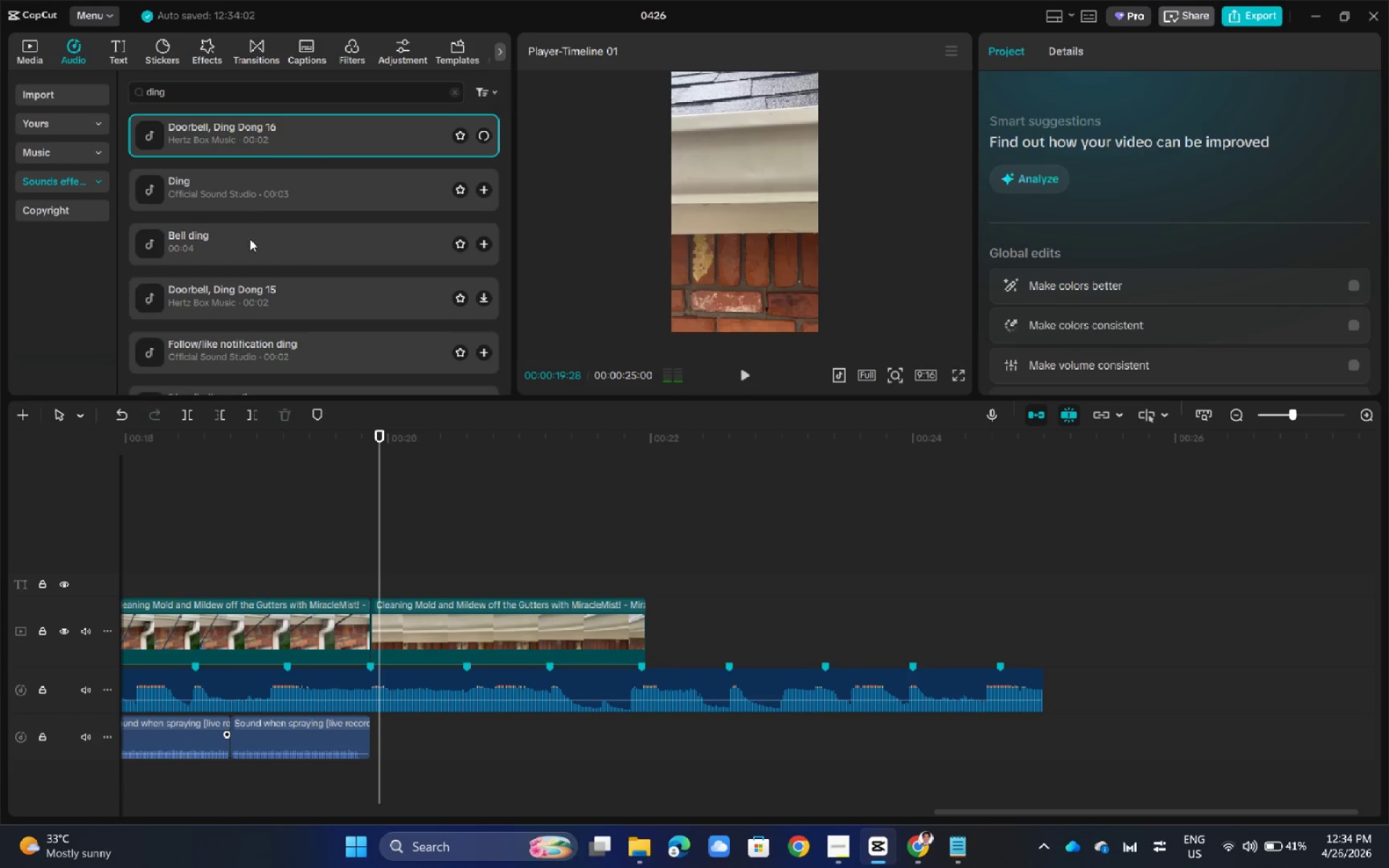 
left_click([247, 232])
 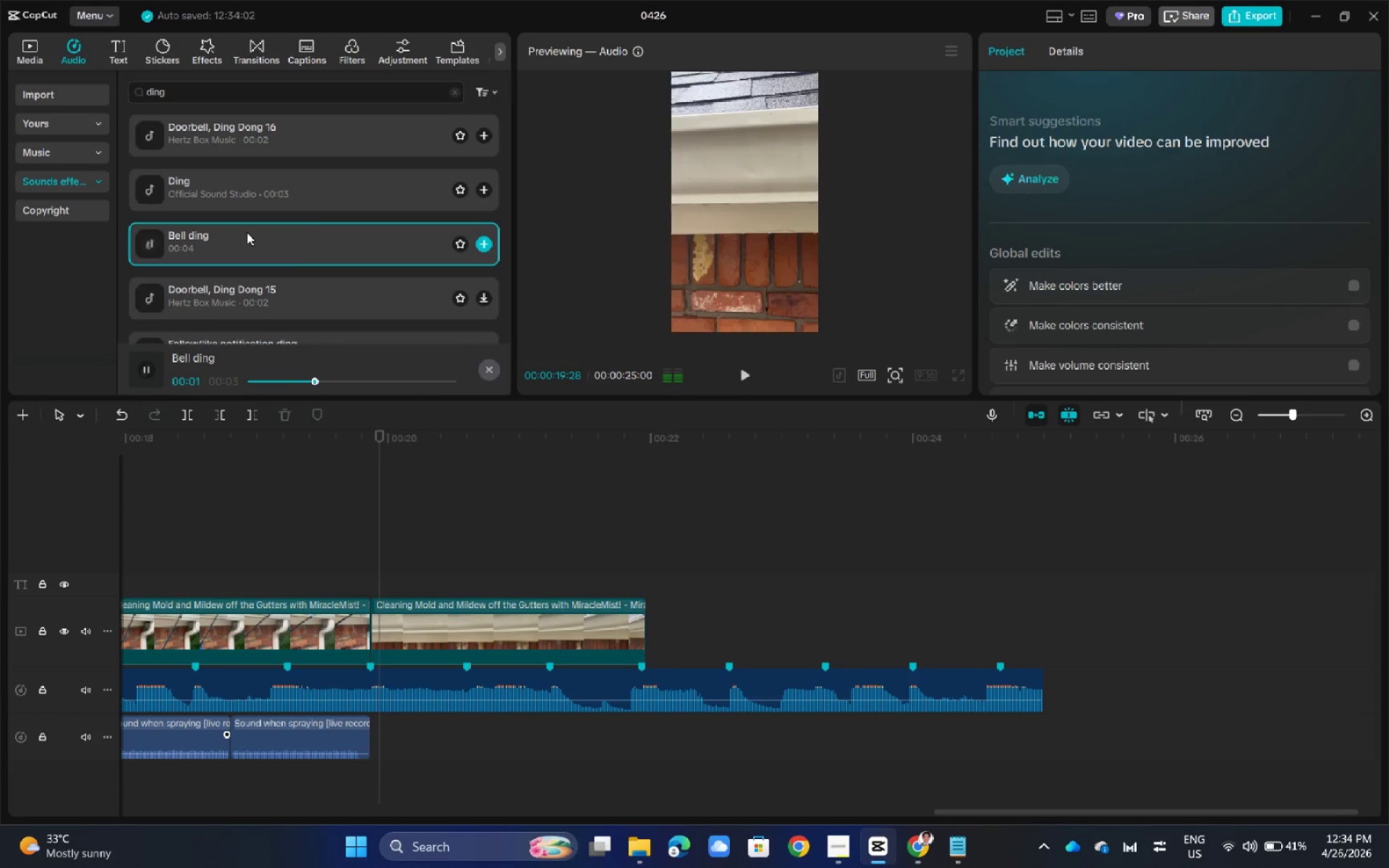 
left_click_drag(start_coordinate=[235, 231], to_coordinate=[412, 741])
 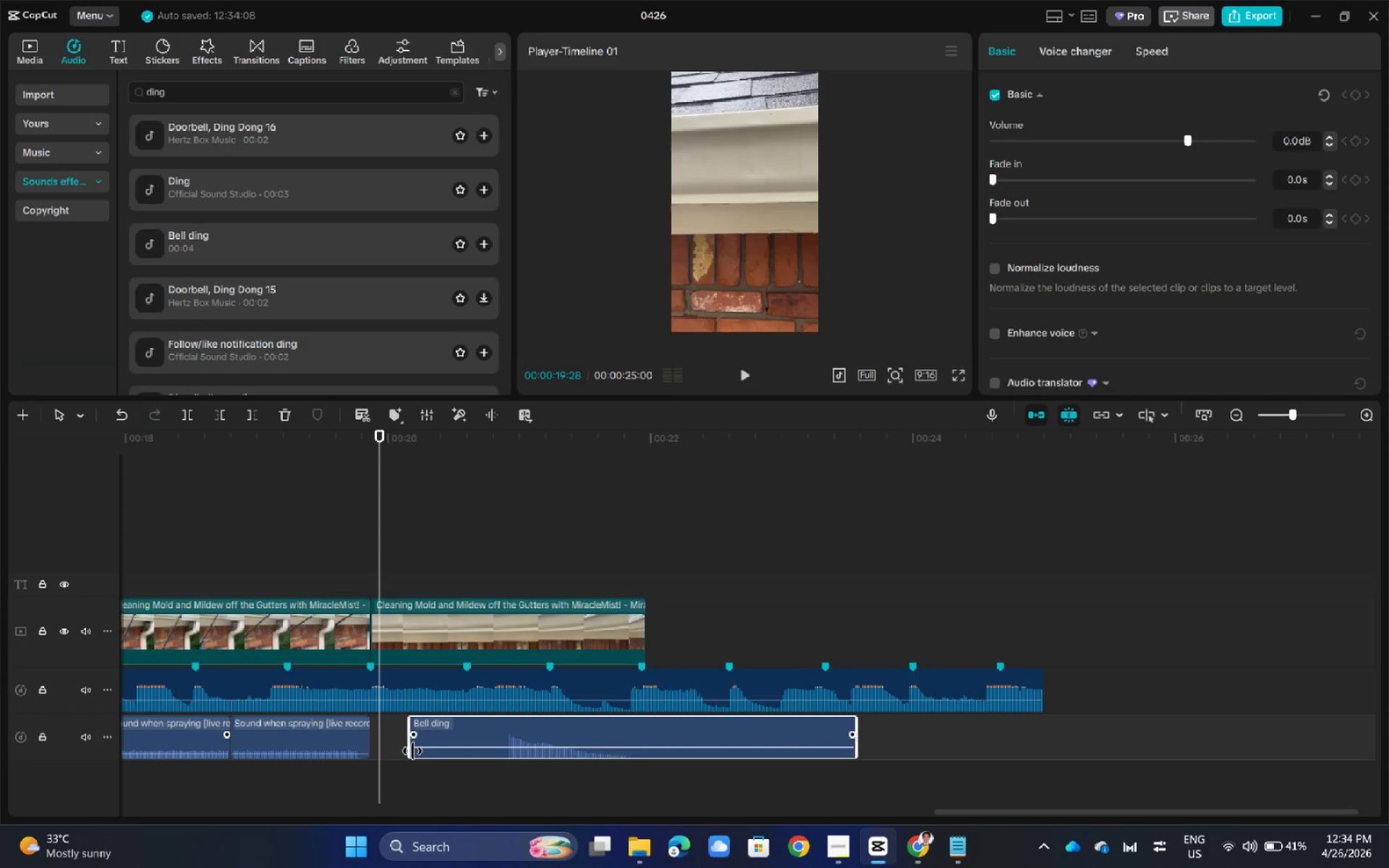 
left_click_drag(start_coordinate=[411, 751], to_coordinate=[510, 770])
 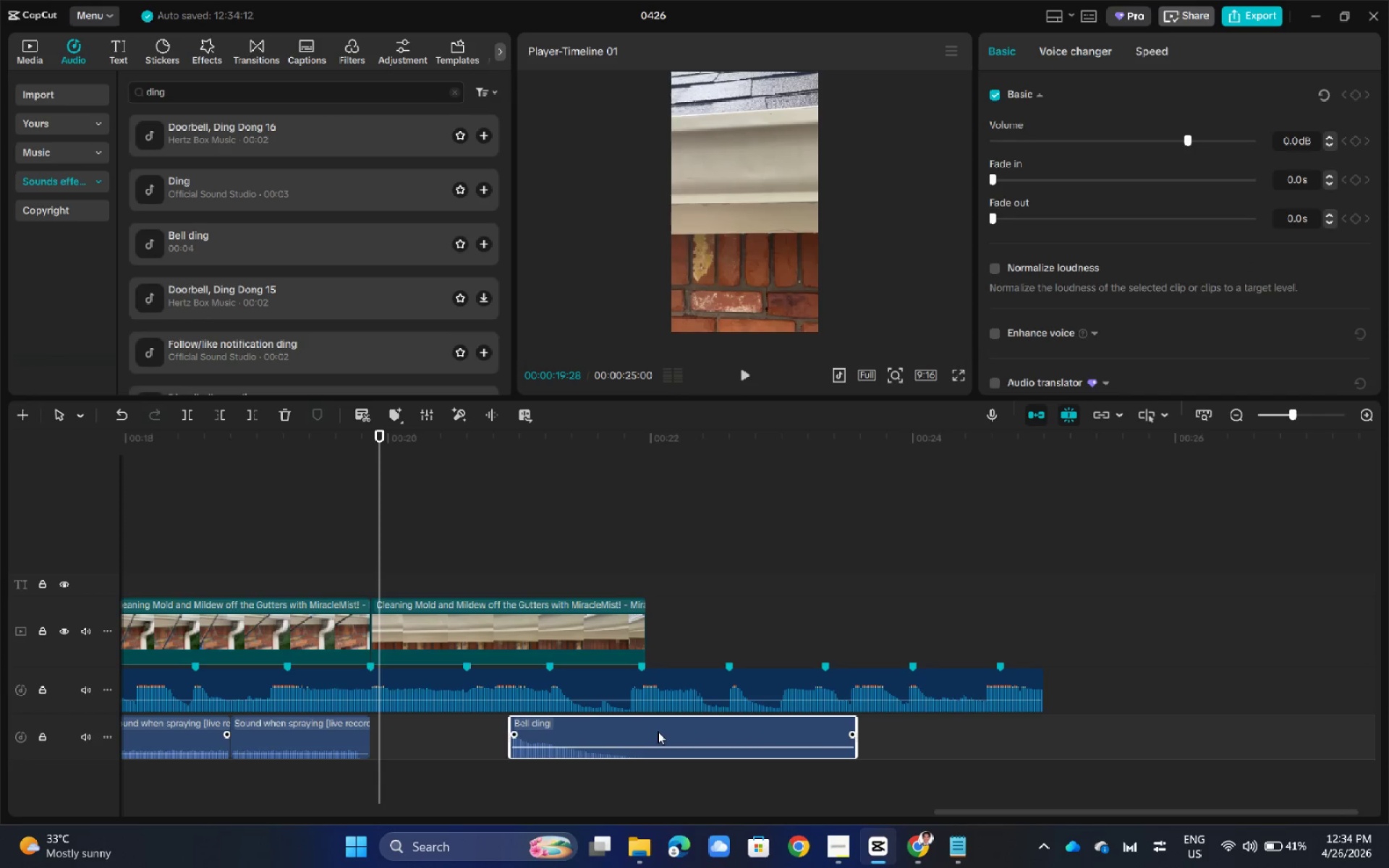 
left_click_drag(start_coordinate=[658, 731], to_coordinate=[517, 728])
 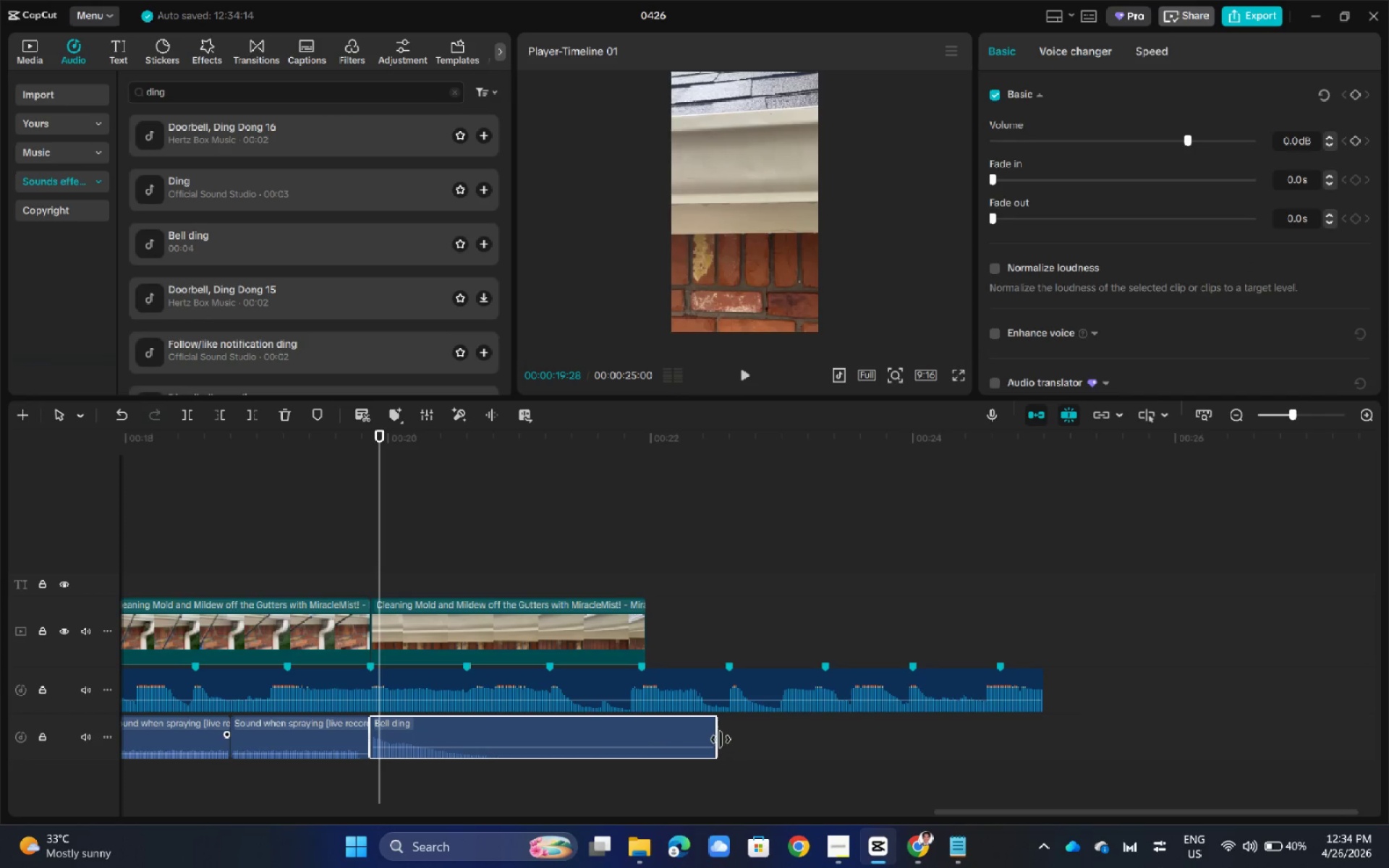 
left_click_drag(start_coordinate=[717, 740], to_coordinate=[643, 742])
 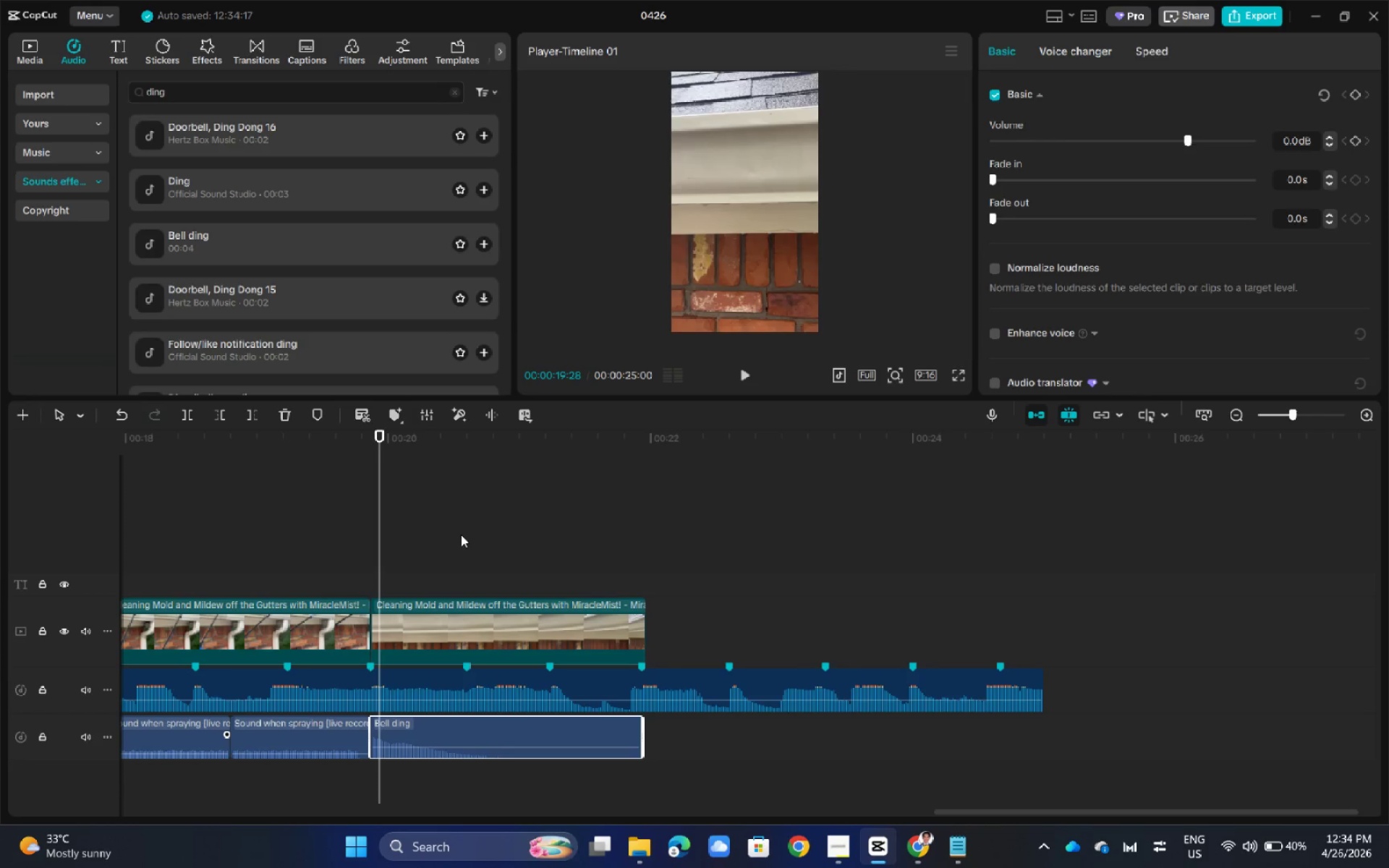 
left_click([461, 531])
 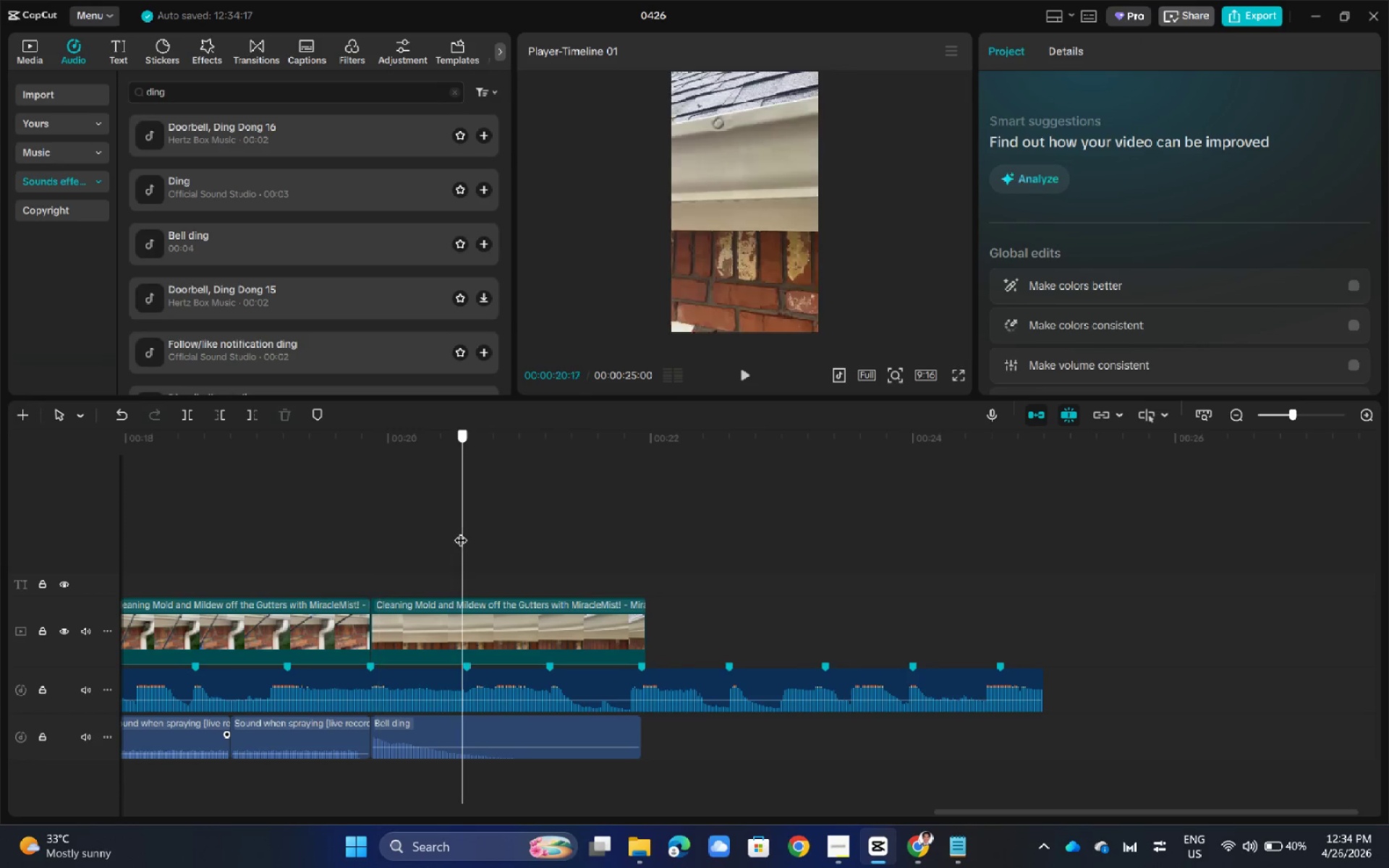 
left_click_drag(start_coordinate=[461, 531], to_coordinate=[919, 610])
 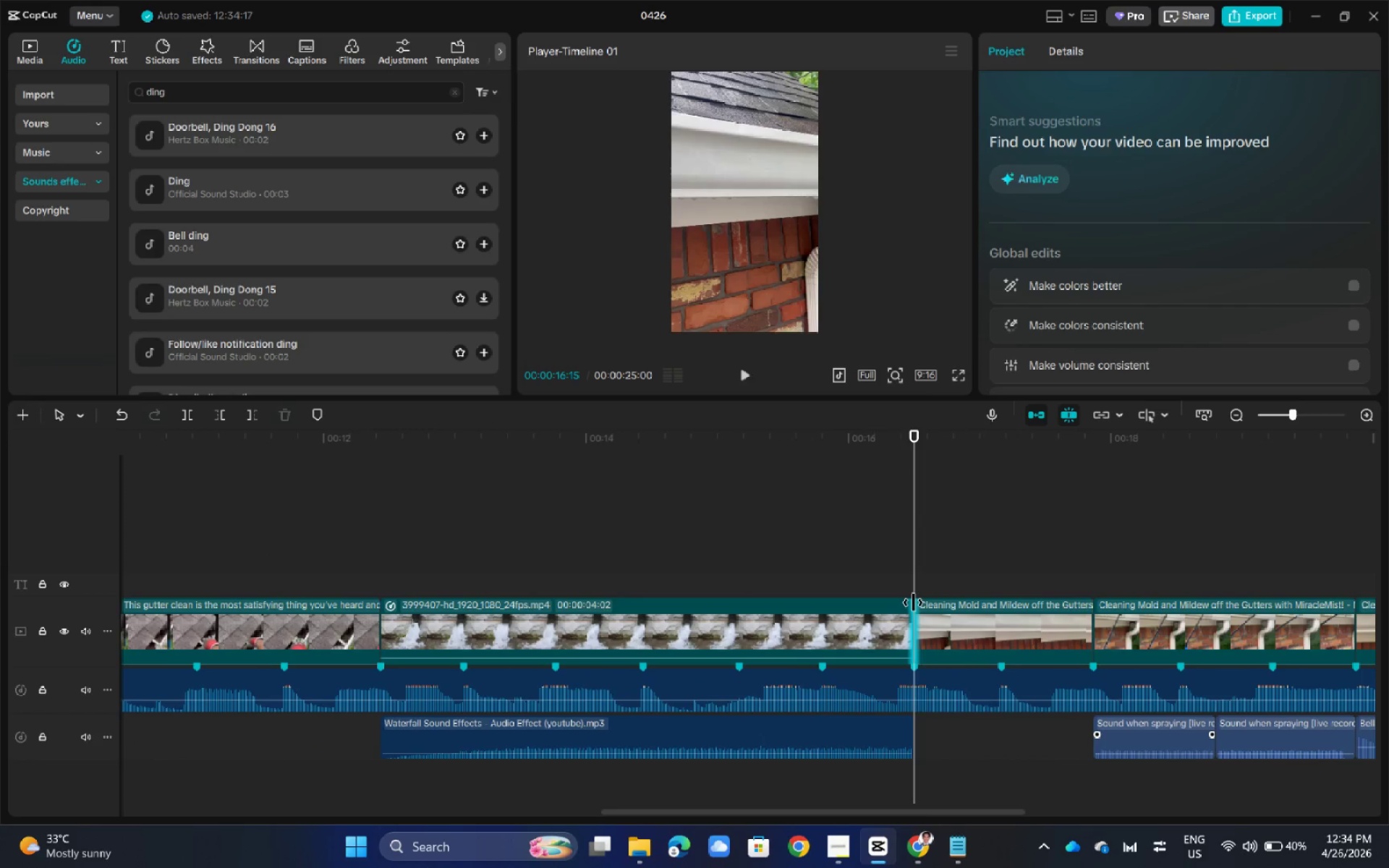 
key(Space)
 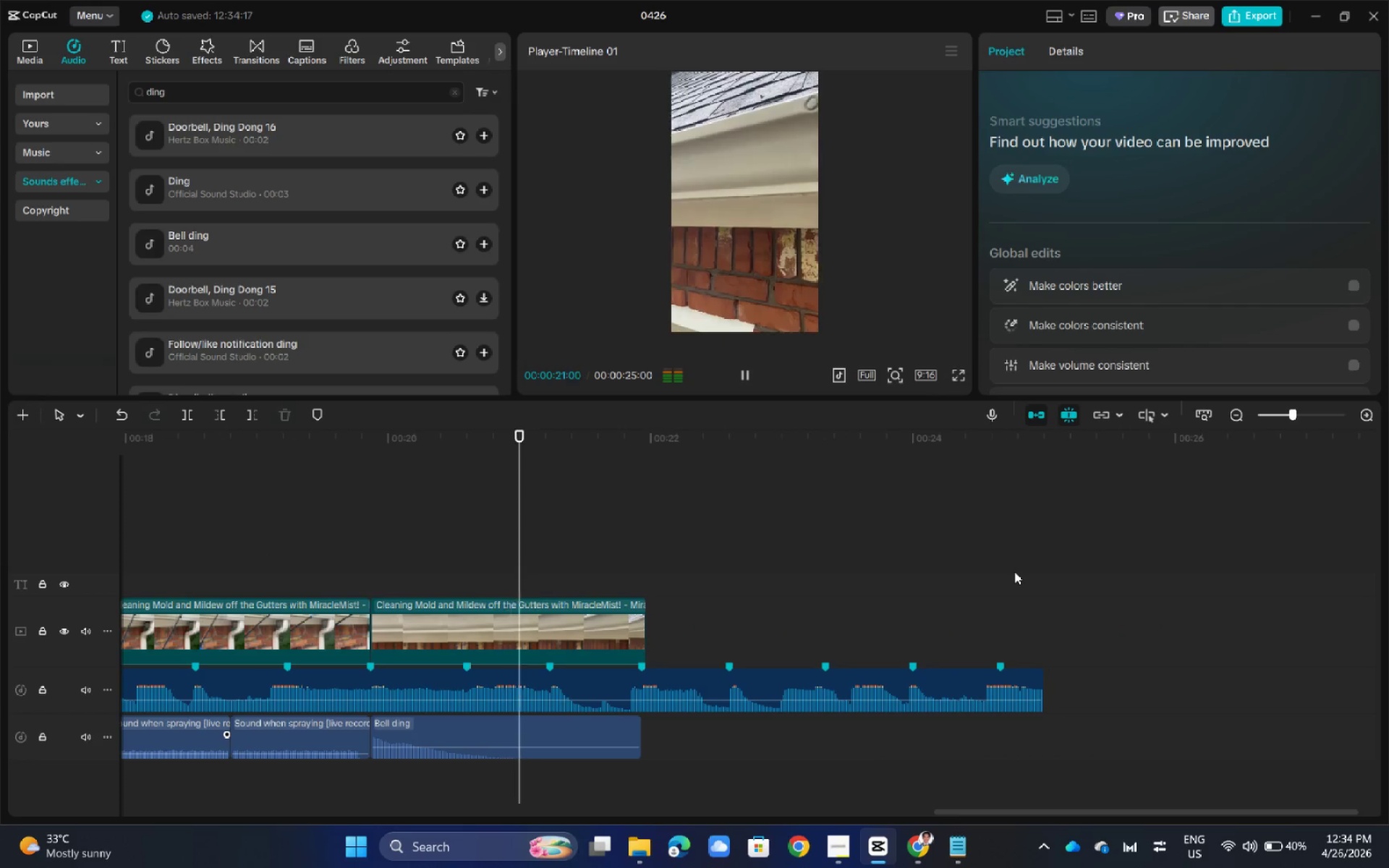 
wait(6.0)
 